 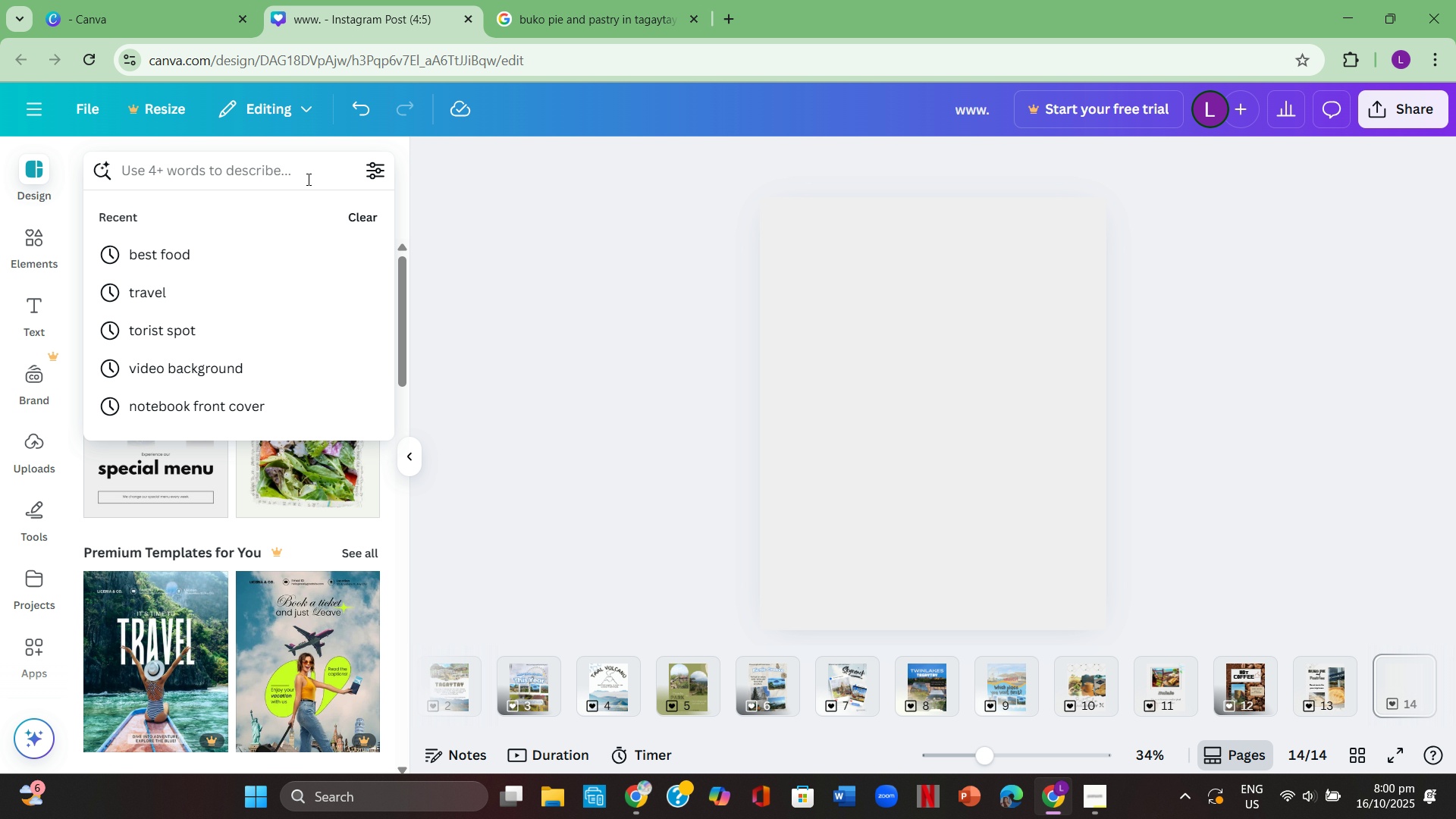 
hold_key(key=T, duration=0.3)
 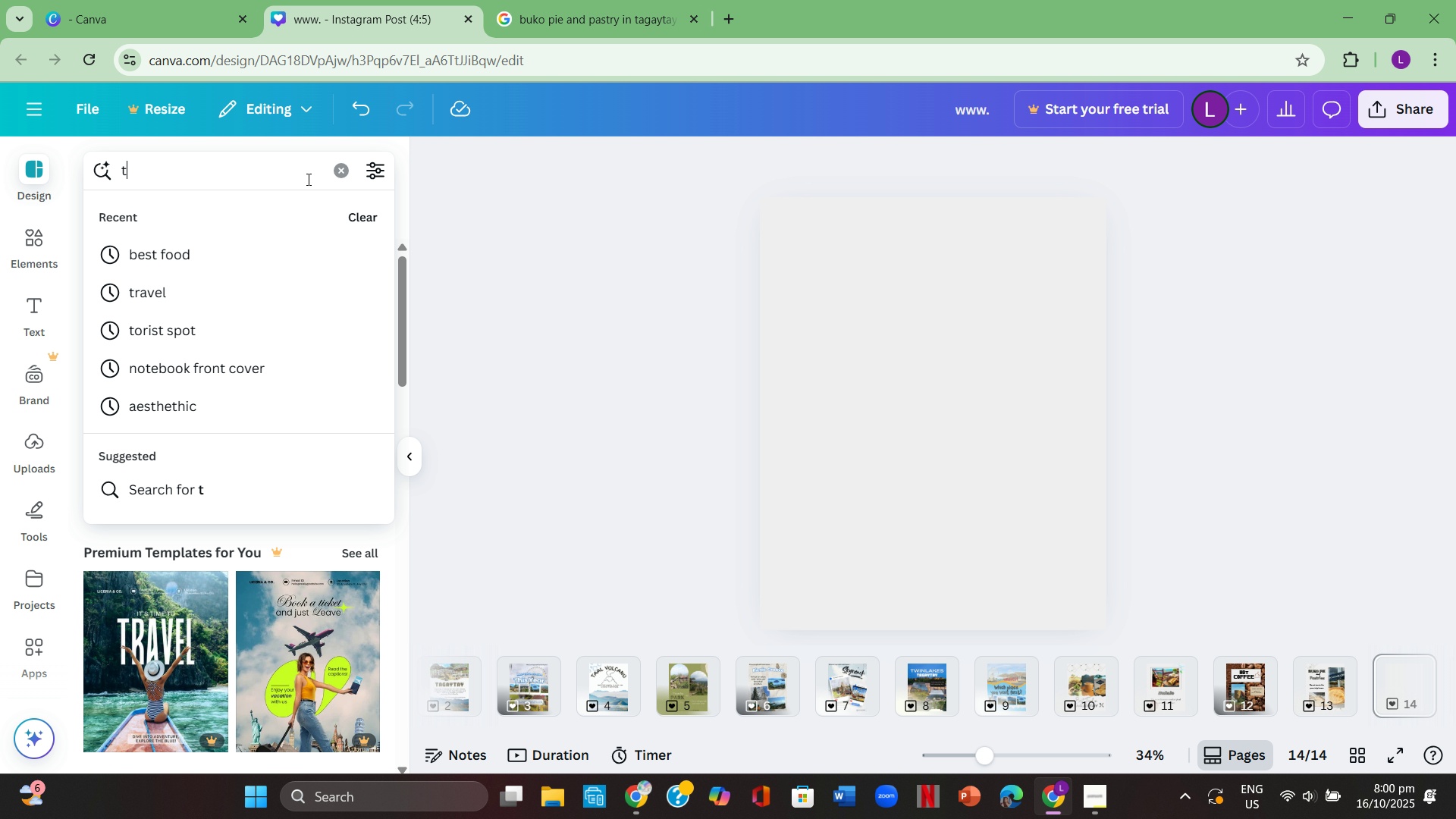 
hold_key(key=R, duration=0.31)
 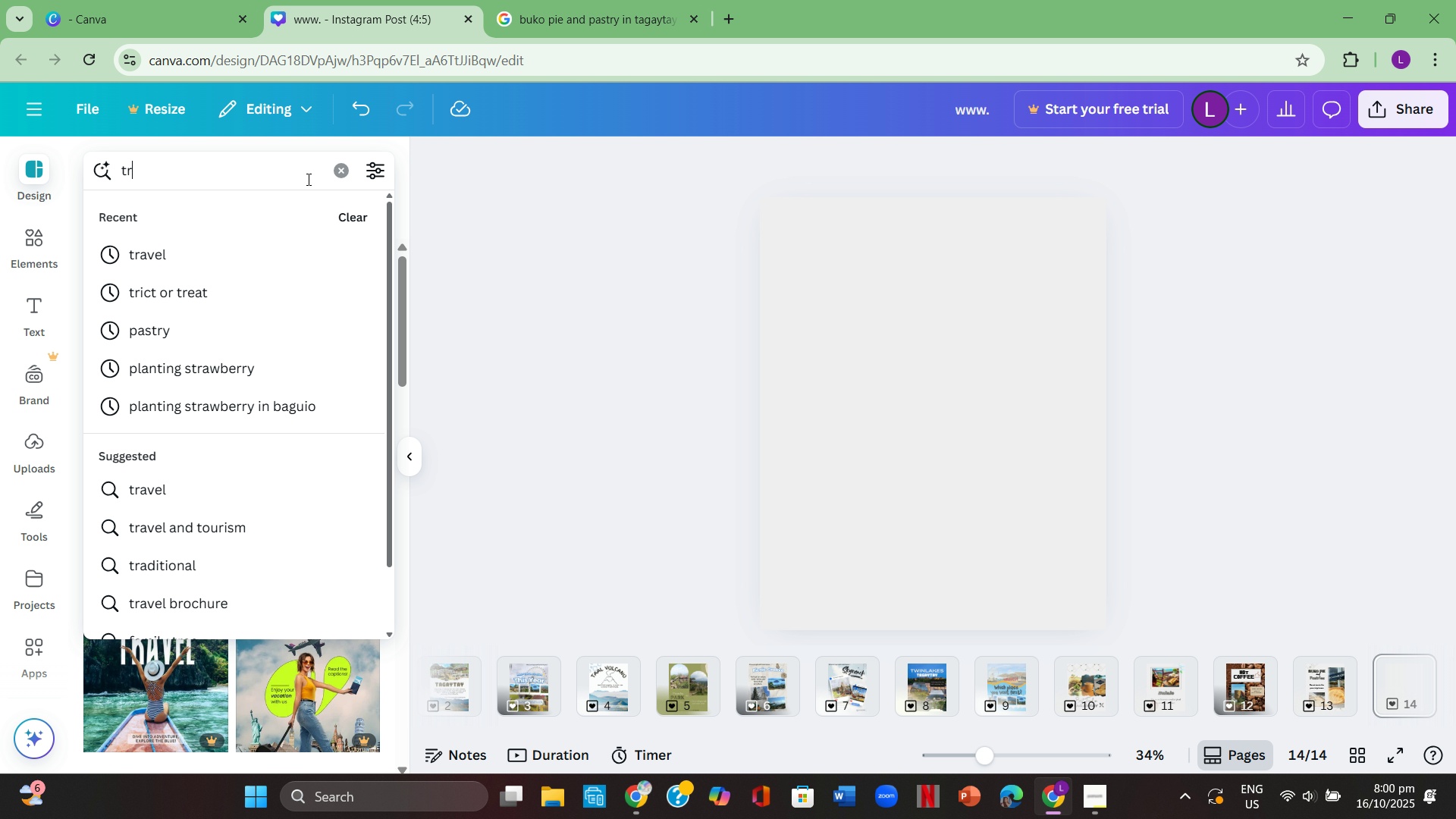 
hold_key(key=A, duration=0.31)
 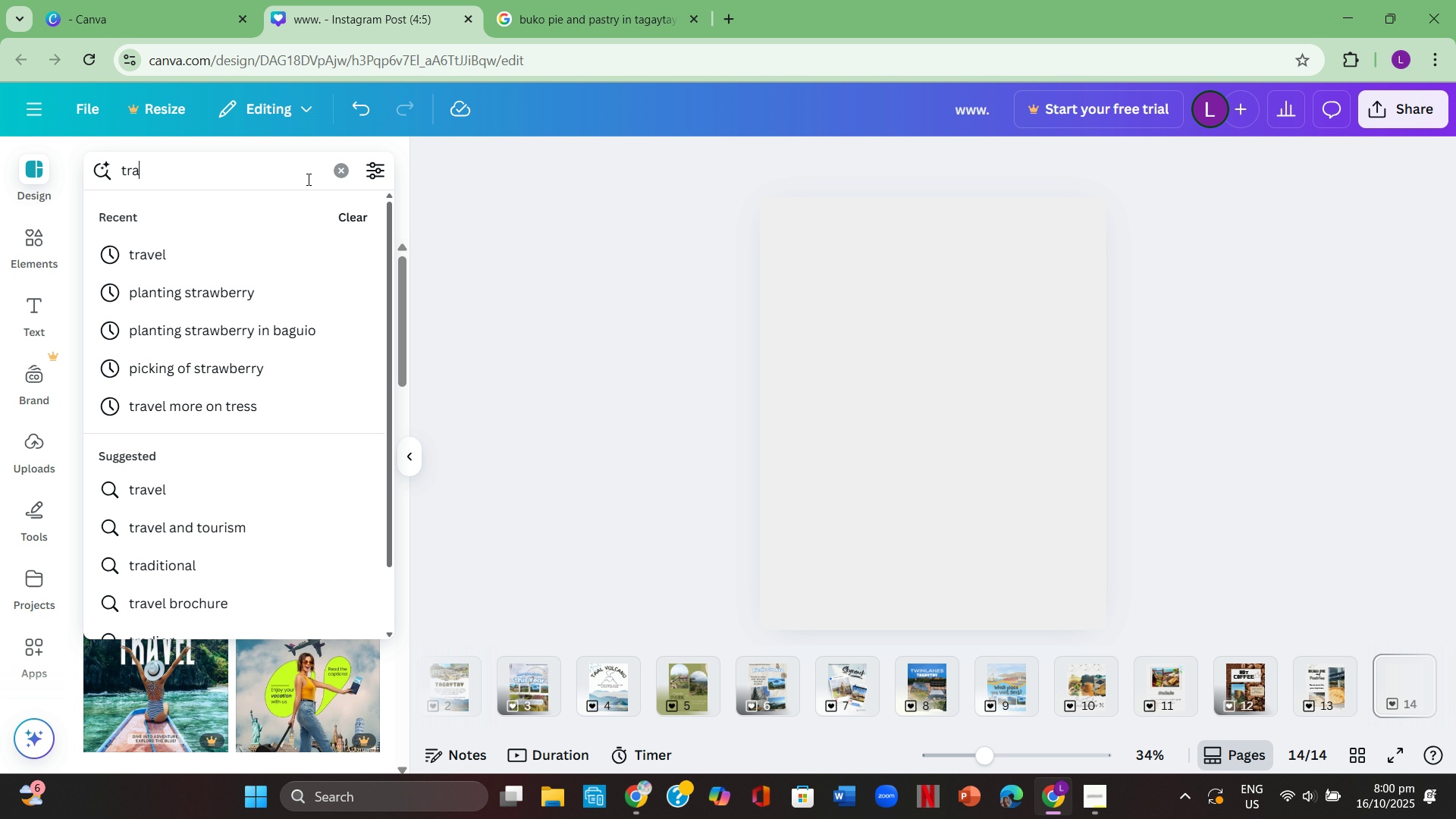 
hold_key(key=V, duration=0.31)
 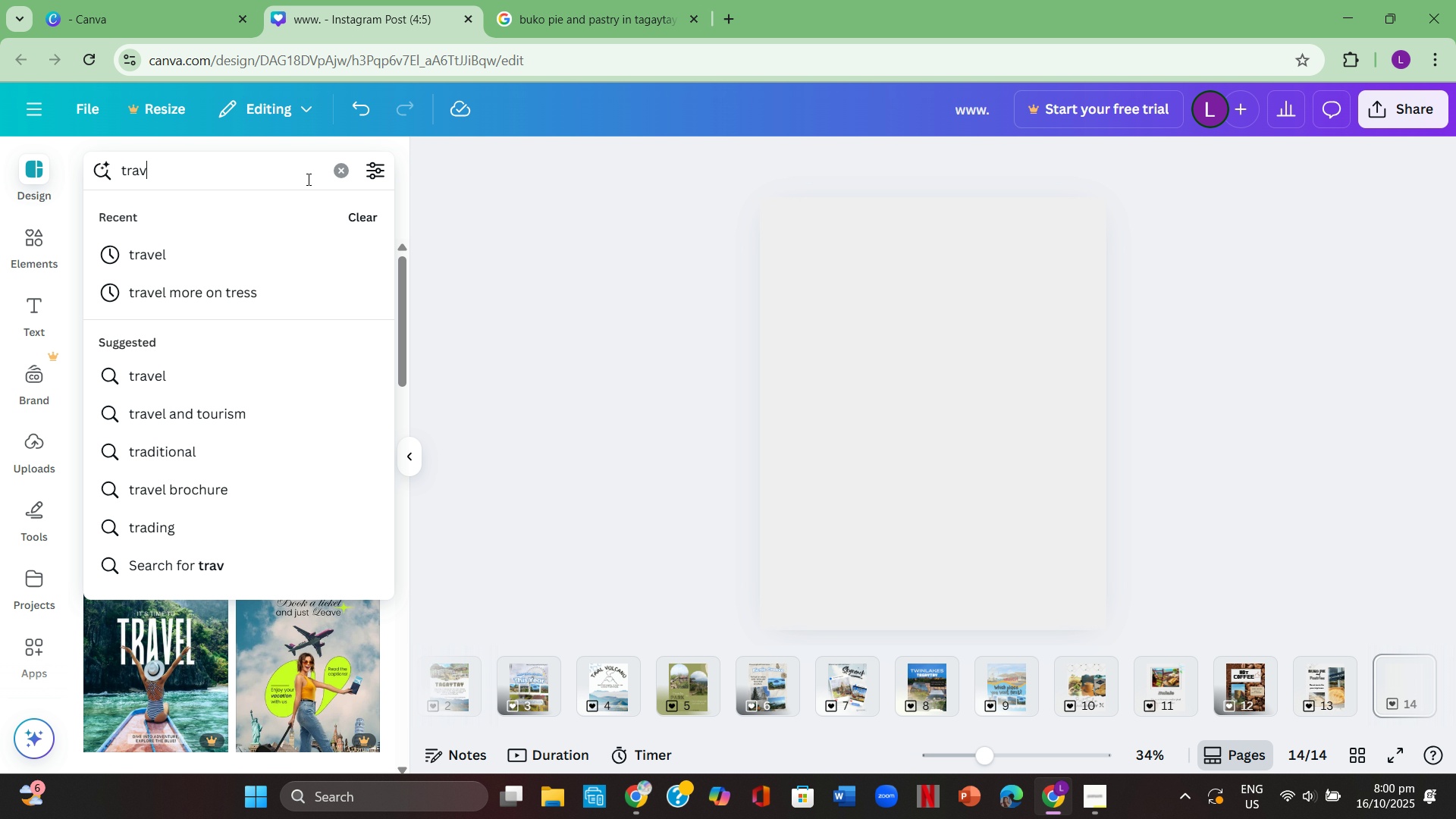 
type(eps)
 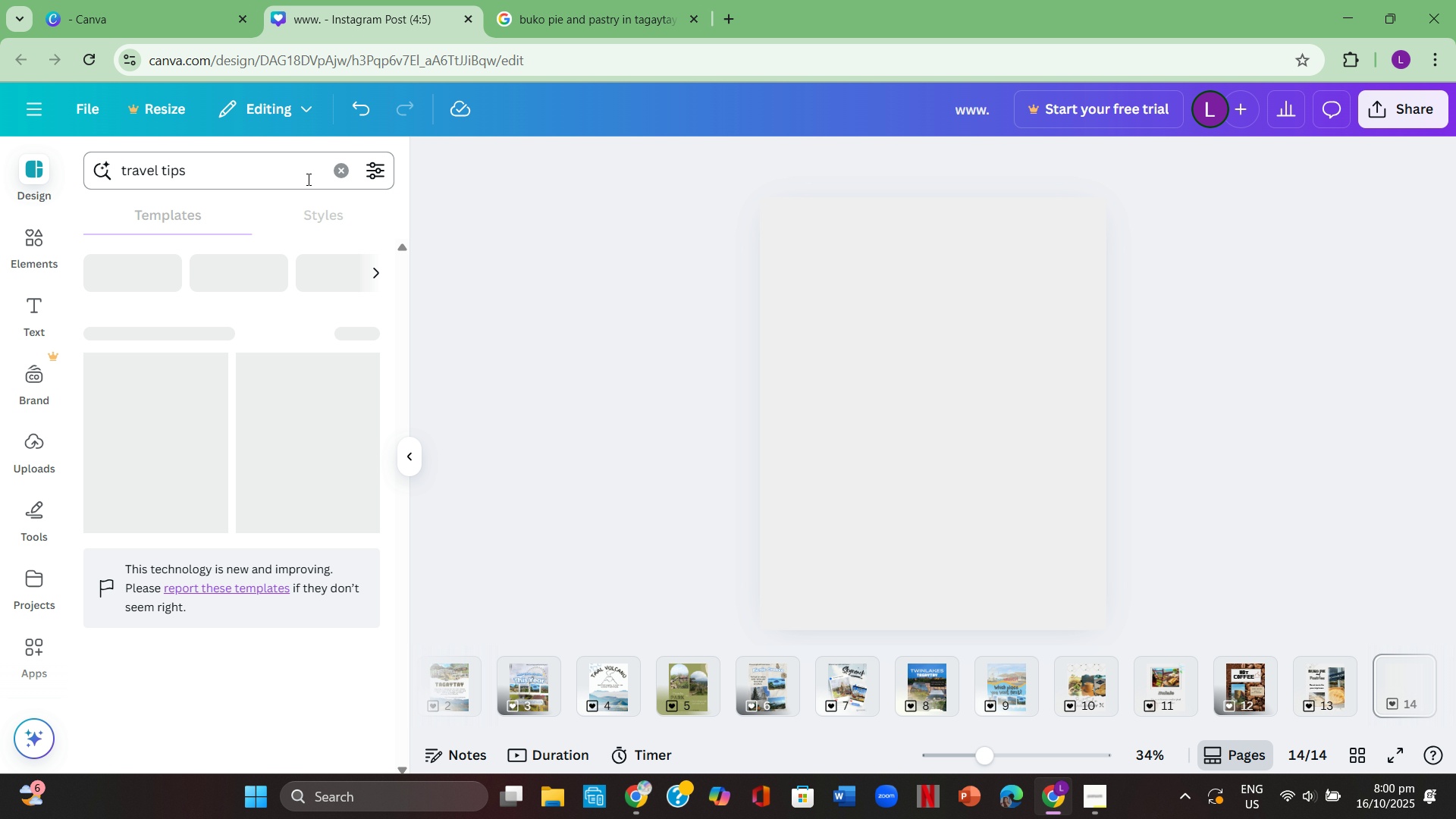 
hold_key(key=L, duration=0.31)
 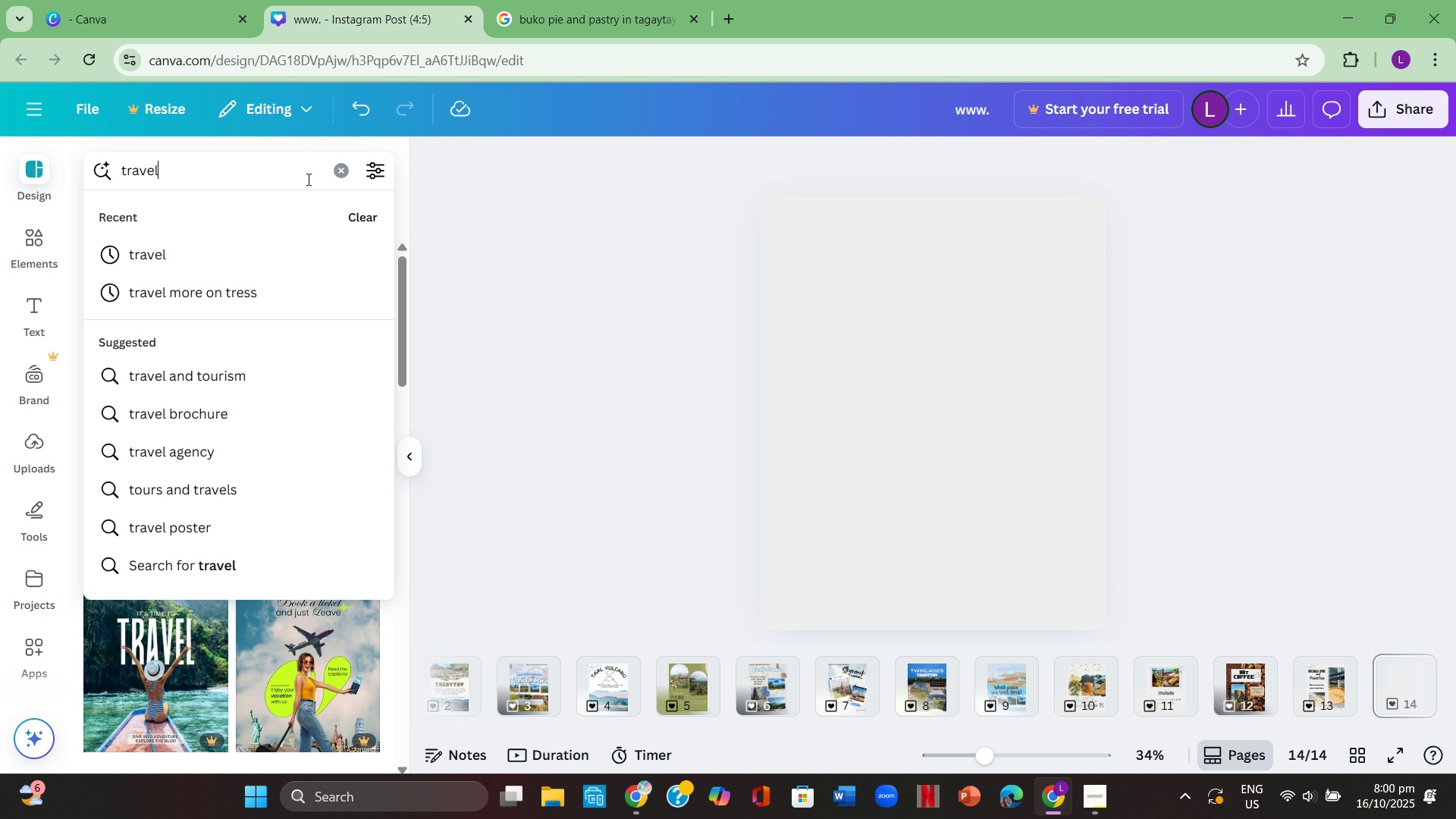 
hold_key(key=Space, duration=0.31)
 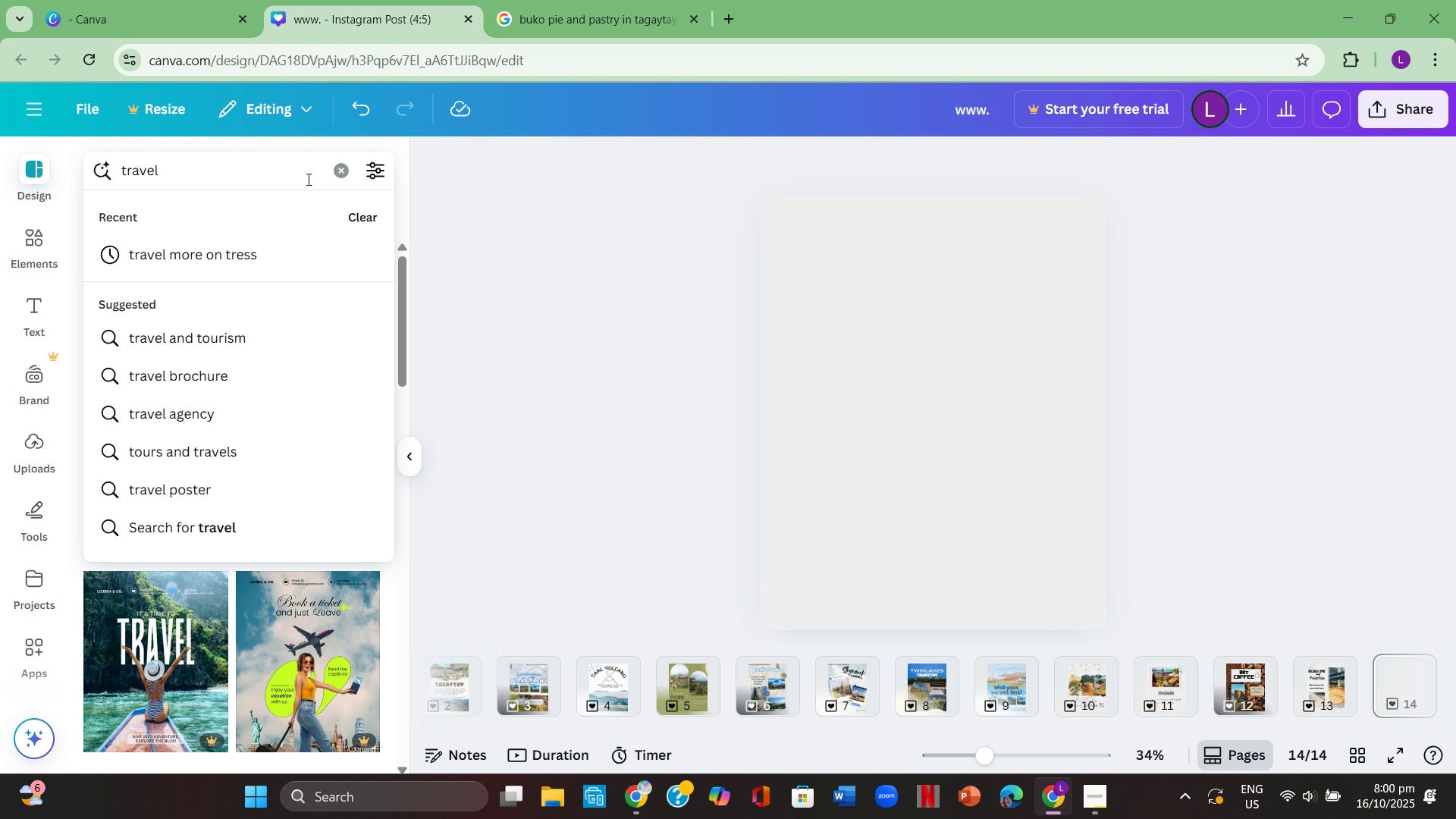 
hold_key(key=T, duration=0.31)
 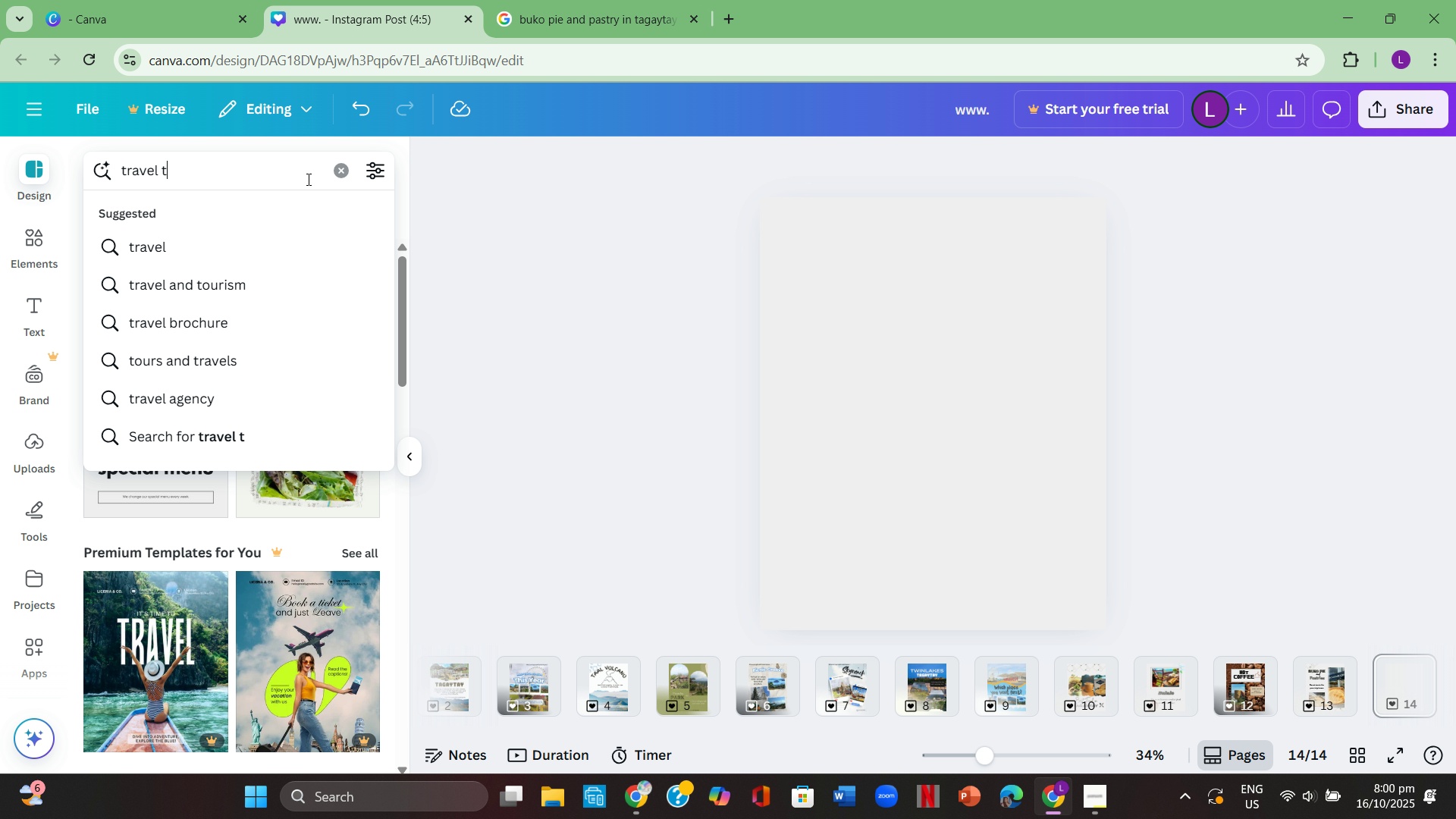 
hold_key(key=I, duration=0.32)
 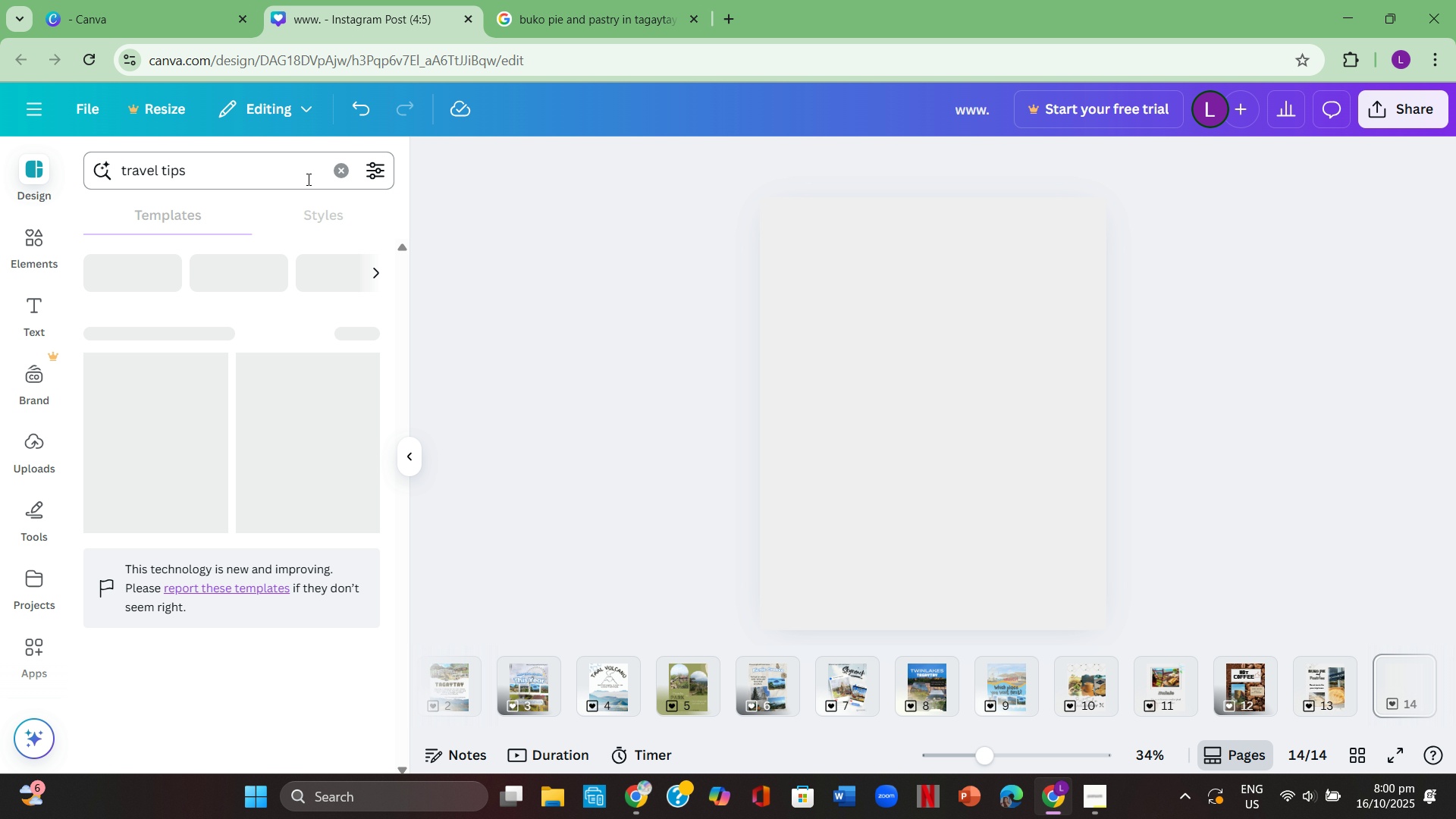 
wait(6.18)
 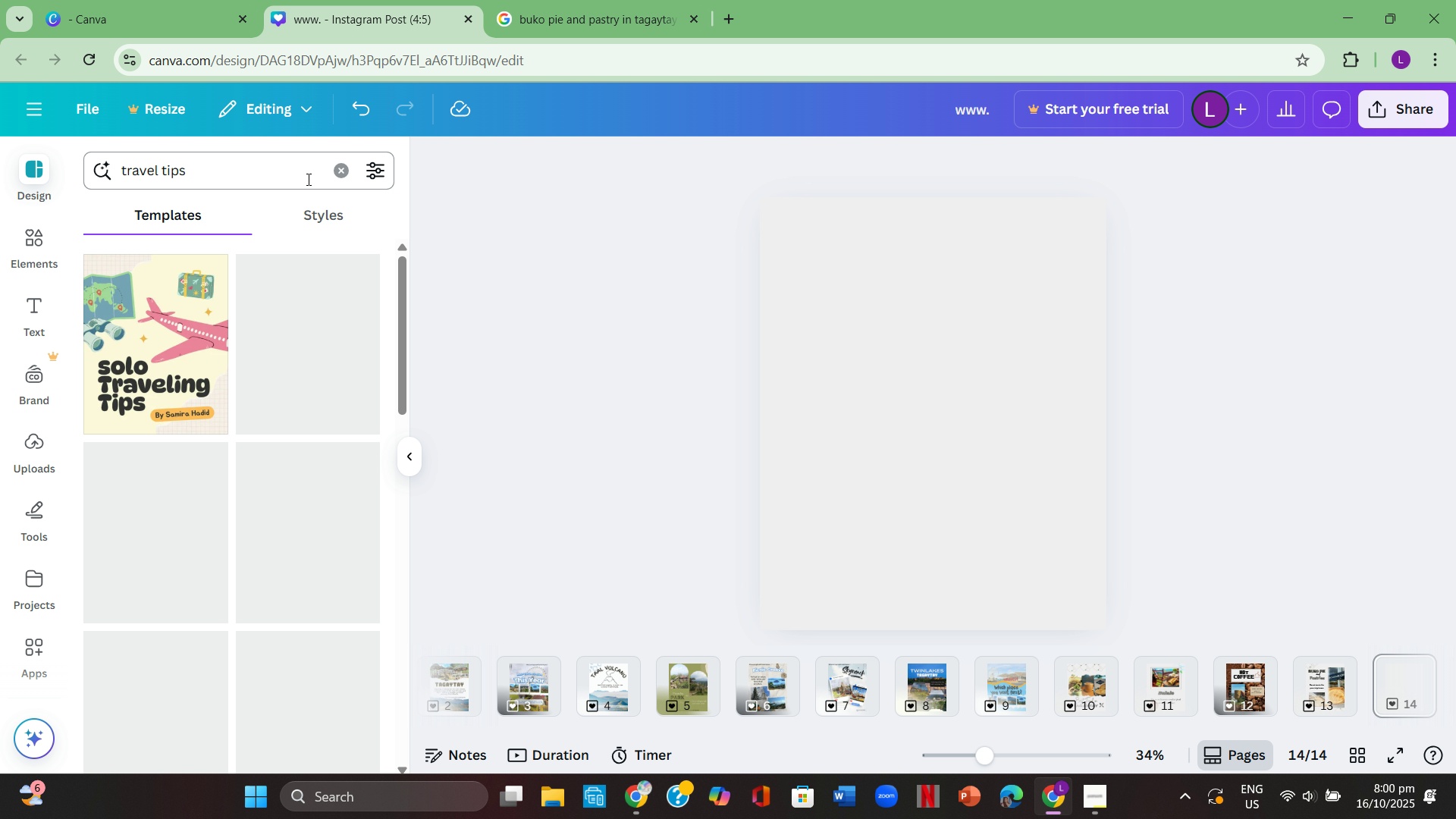 
scroll: coordinate [204, 495], scroll_direction: down, amount: 12.0
 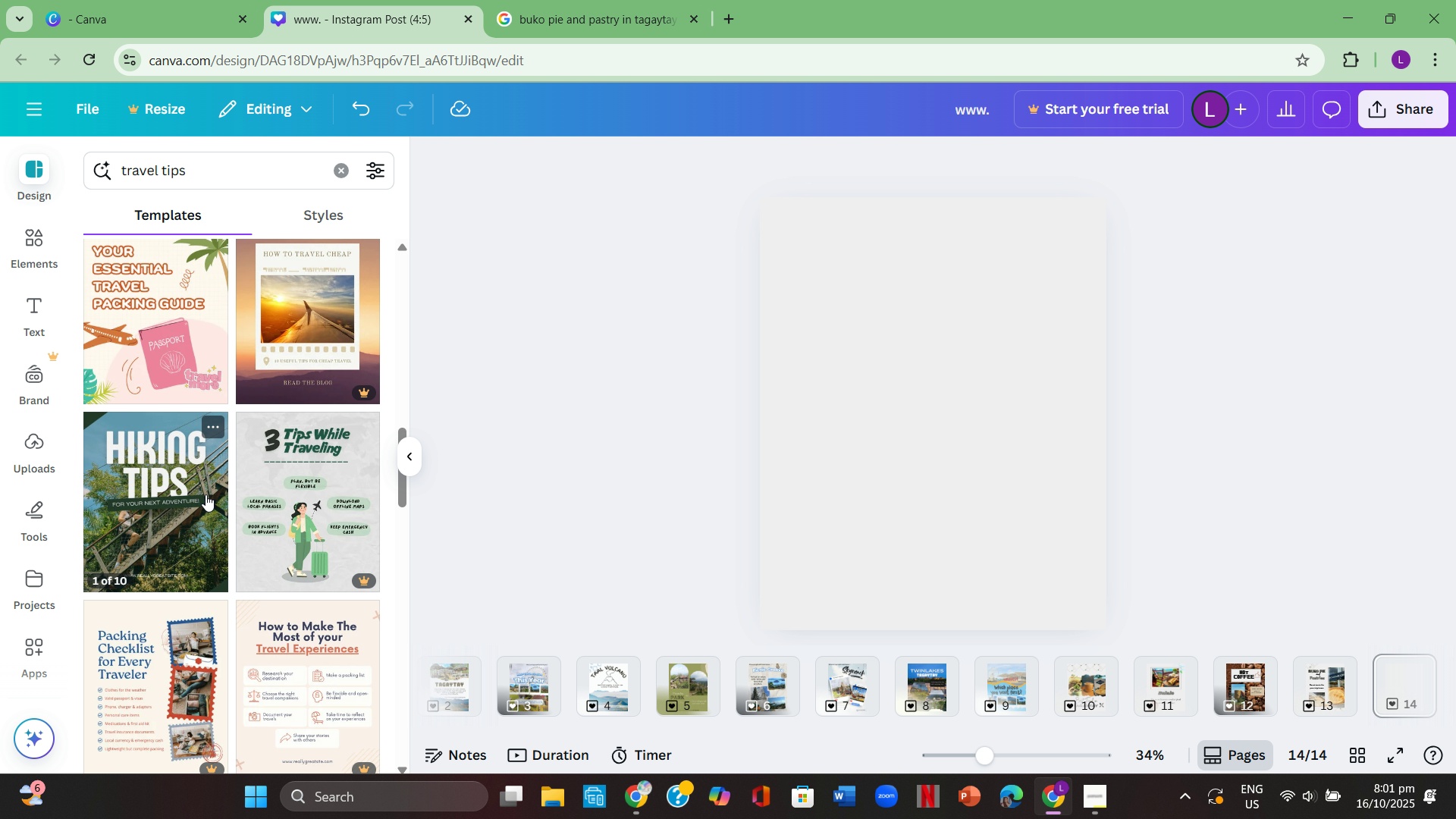 
scroll: coordinate [218, 494], scroll_direction: down, amount: 9.0
 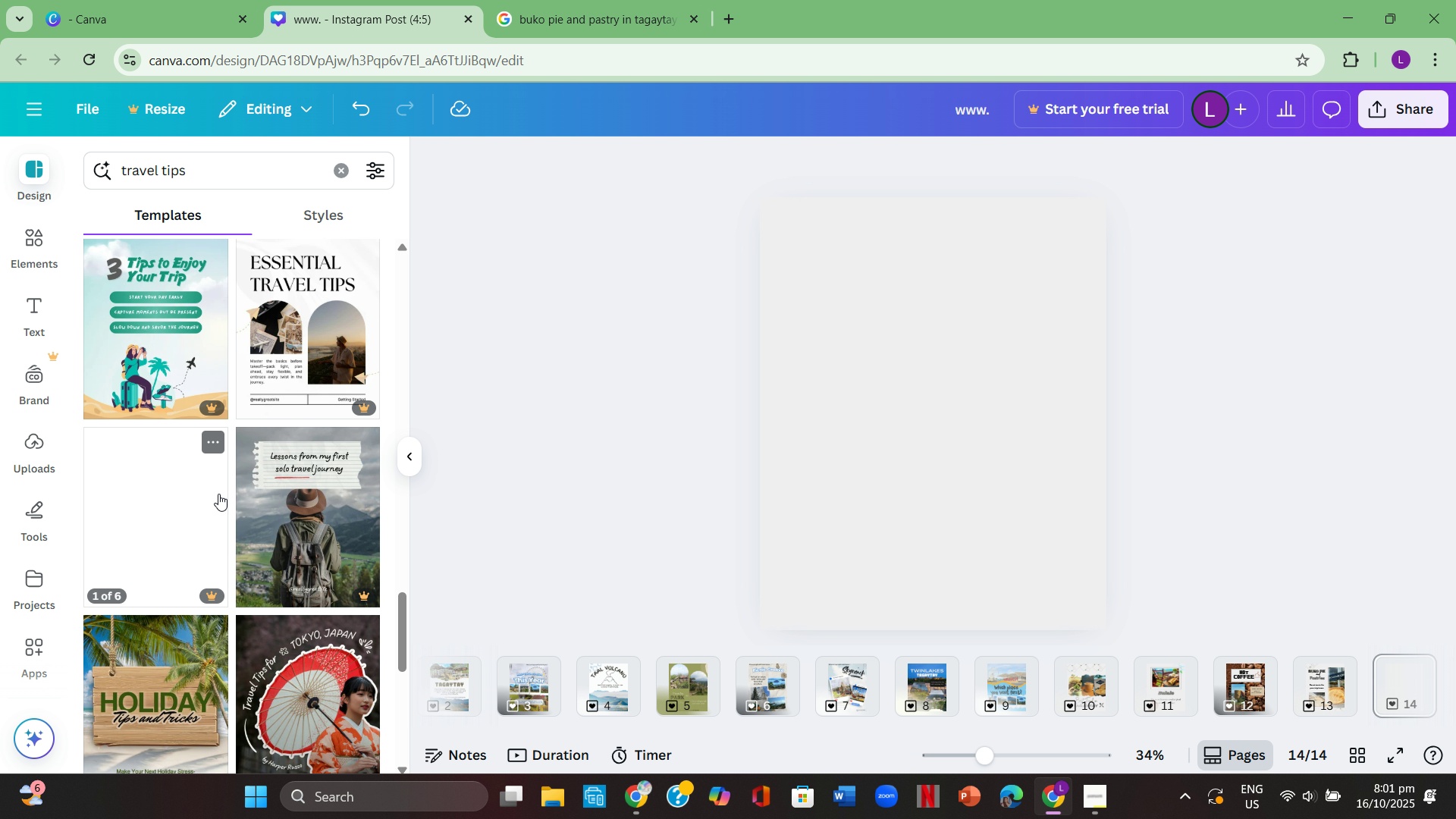 
scroll: coordinate [224, 490], scroll_direction: down, amount: 12.0
 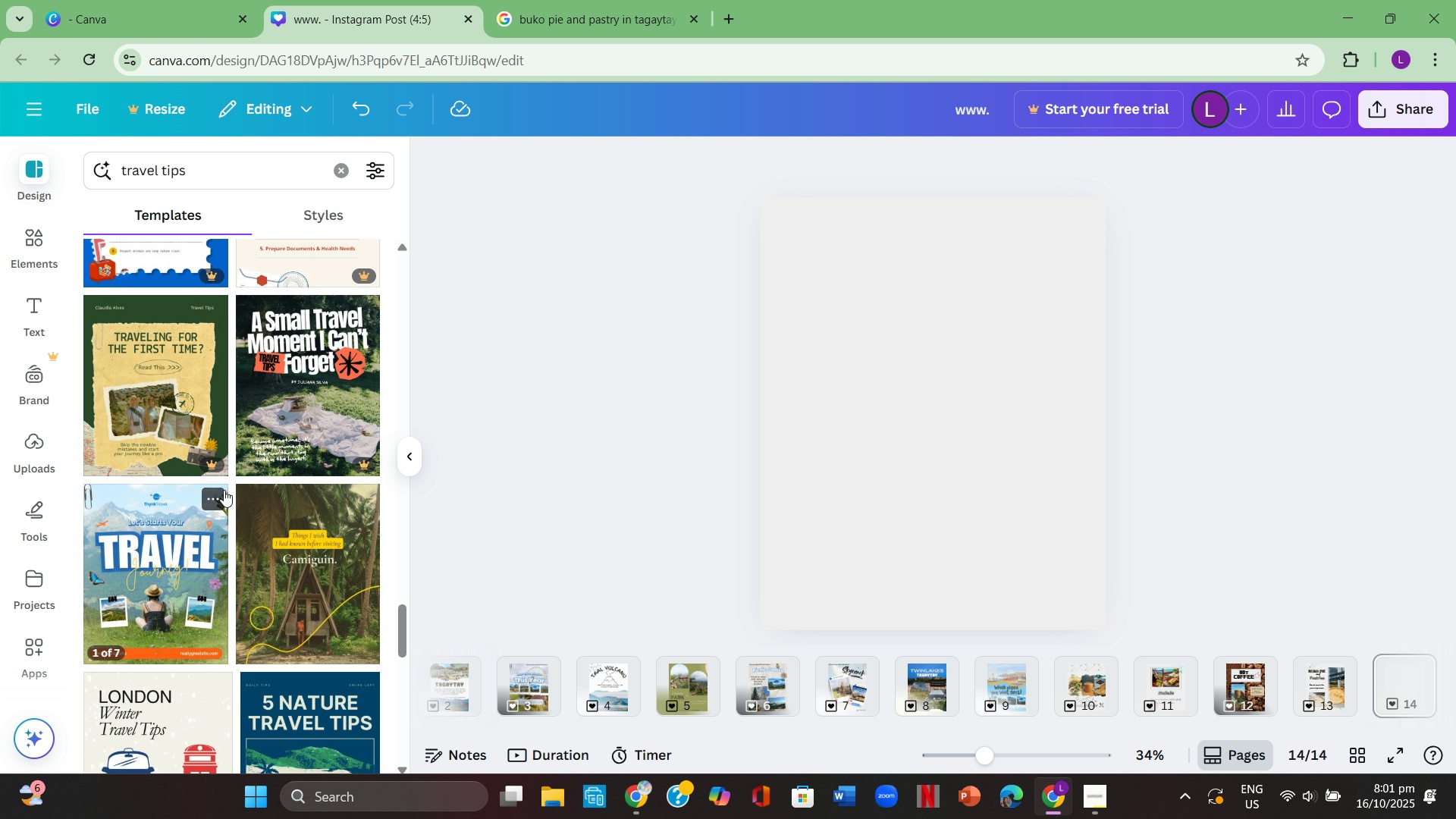 
scroll: coordinate [224, 490], scroll_direction: down, amount: 2.0
 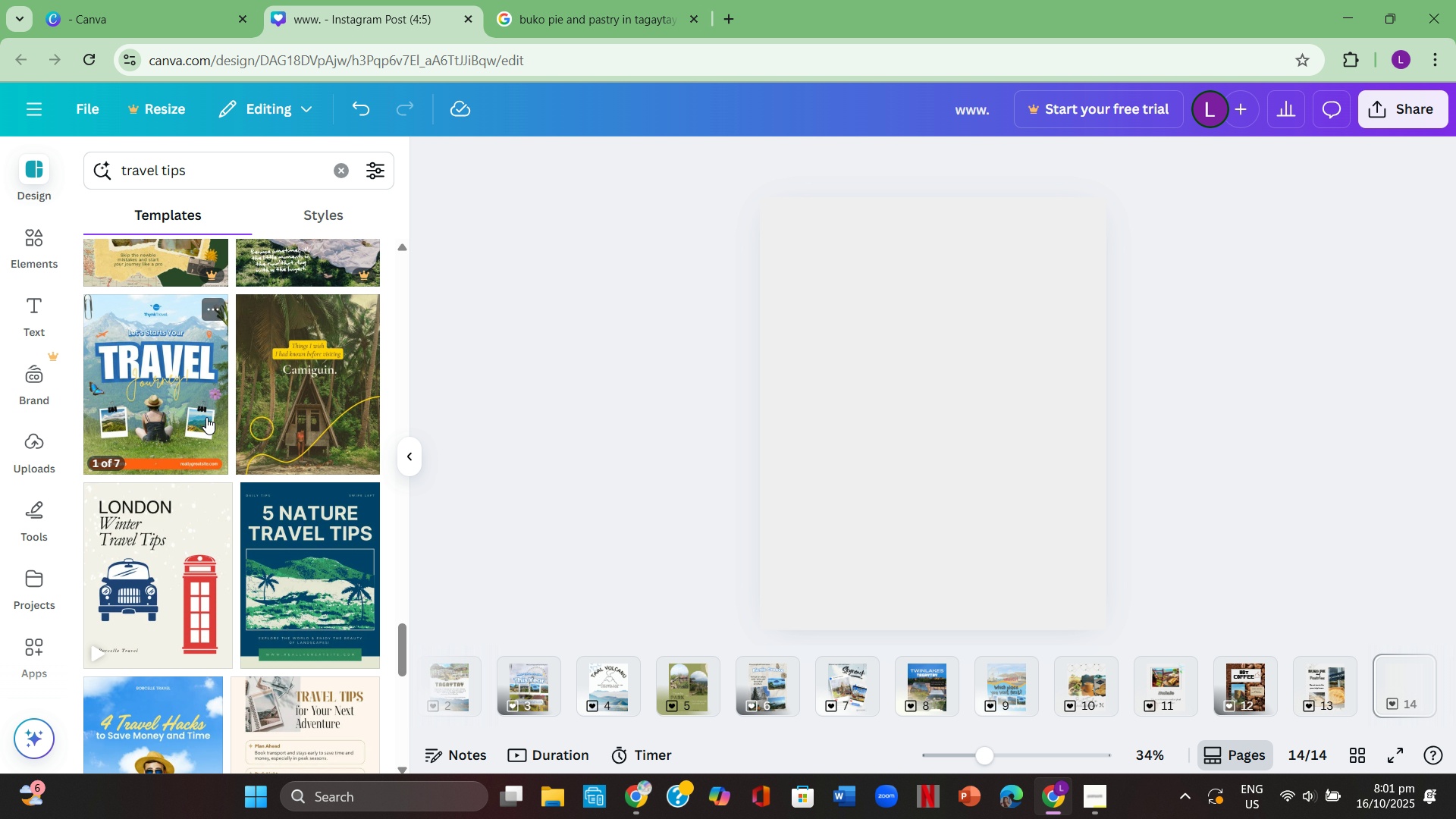 
left_click([164, 413])
 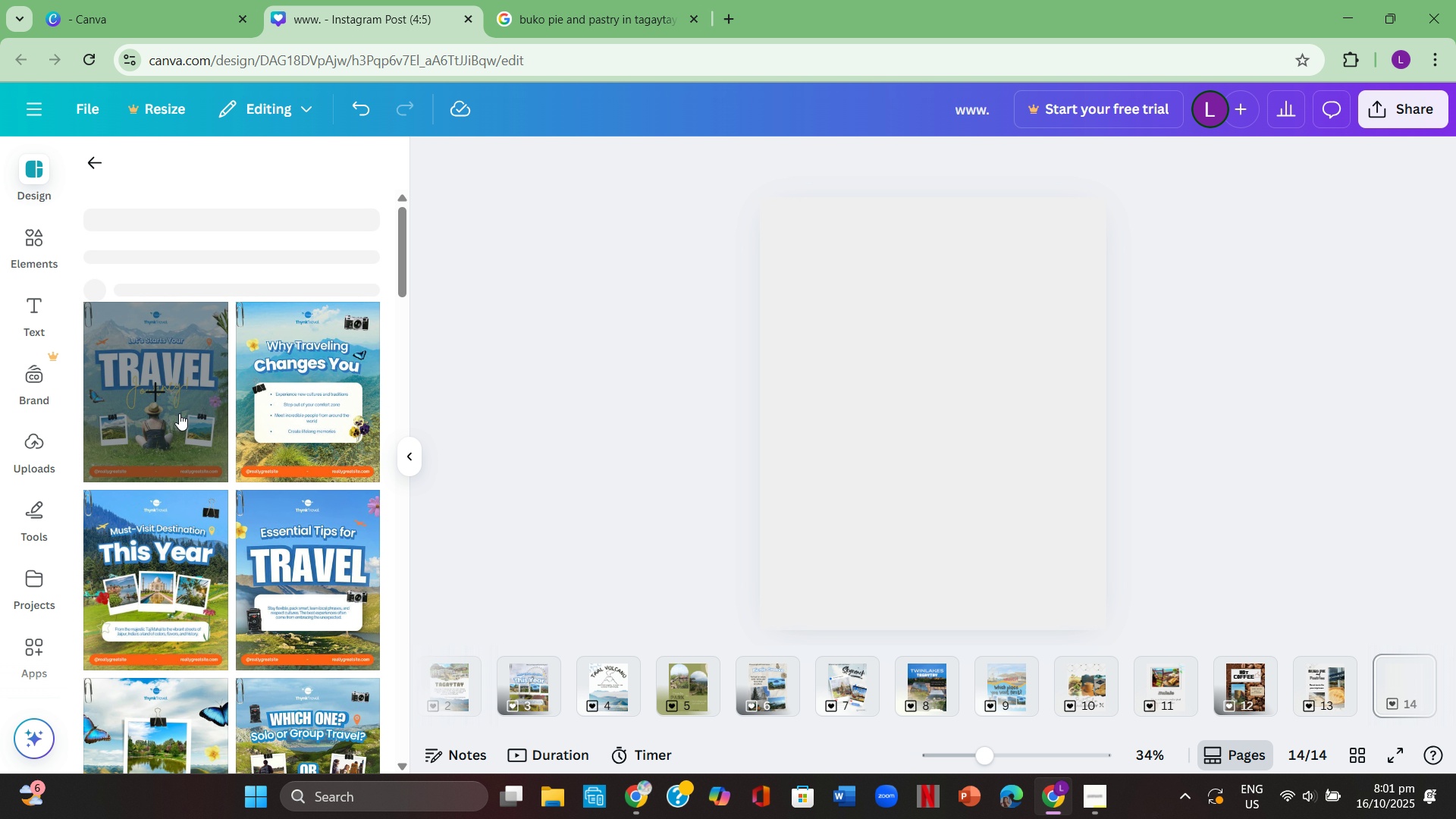 
scroll: coordinate [259, 488], scroll_direction: down, amount: 5.0
 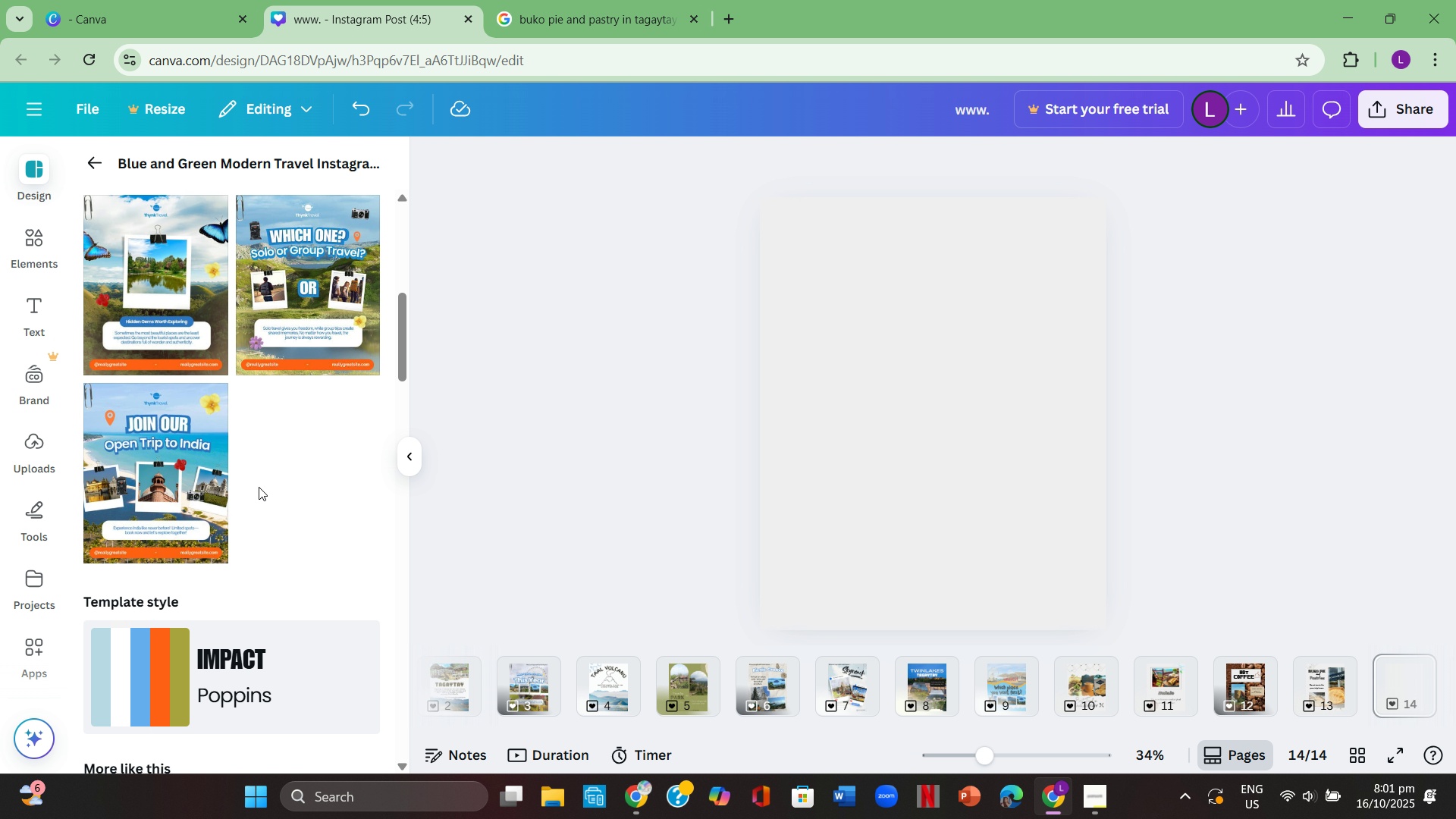 
scroll: coordinate [259, 485], scroll_direction: up, amount: 2.0
 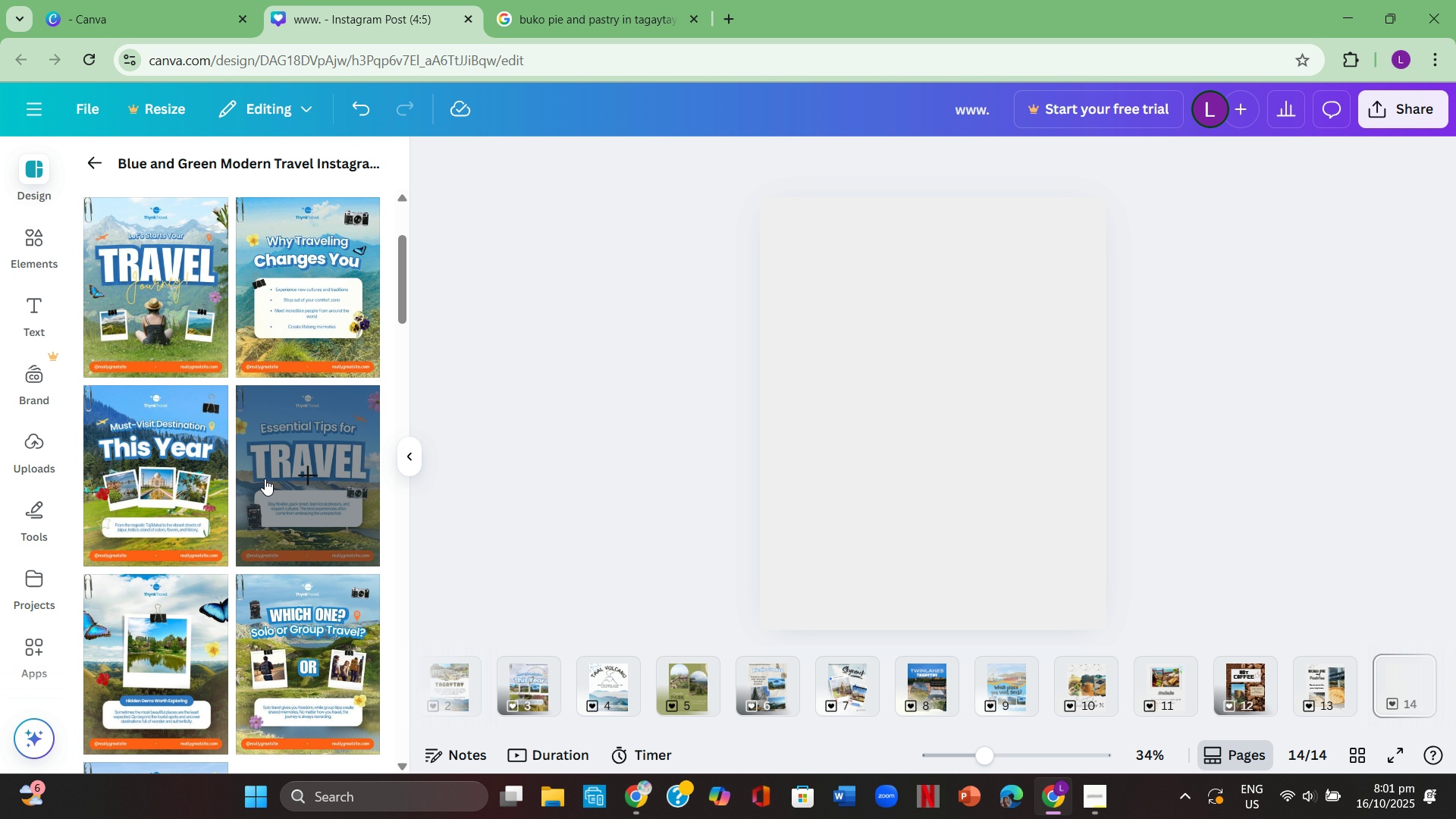 
scroll: coordinate [185, 602], scroll_direction: down, amount: 2.0
 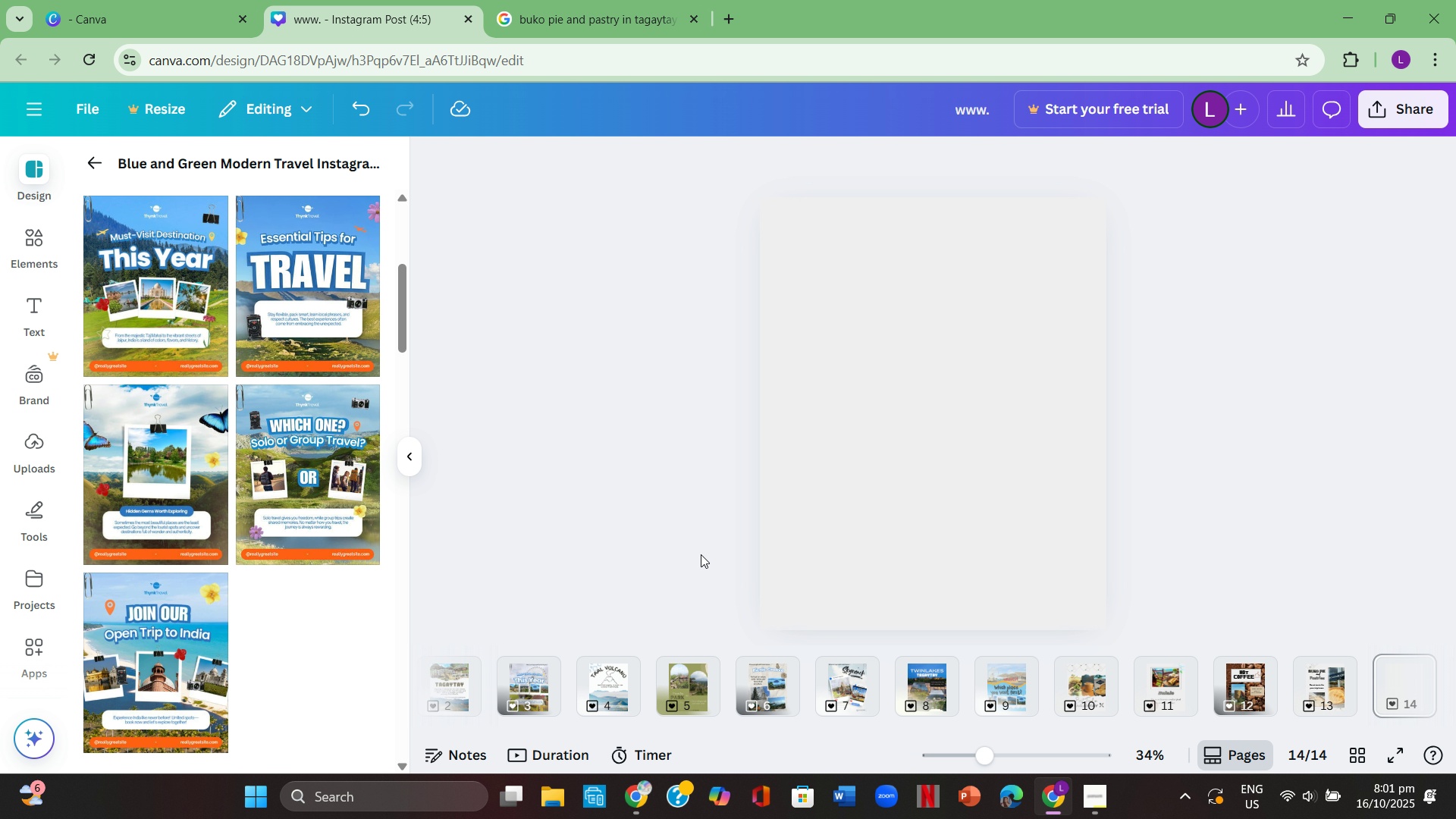 
left_click([174, 656])
 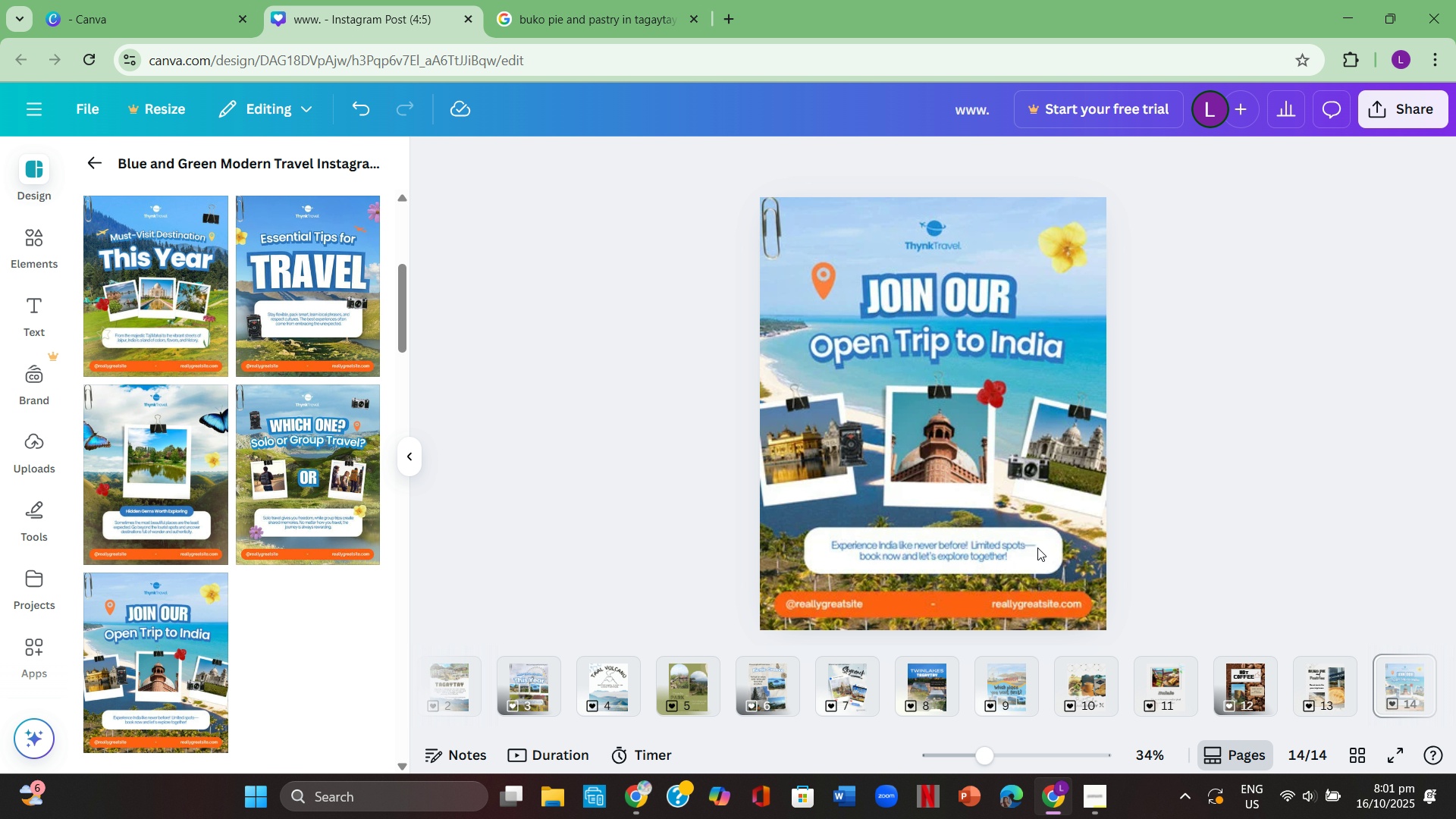 
left_click([1004, 557])
 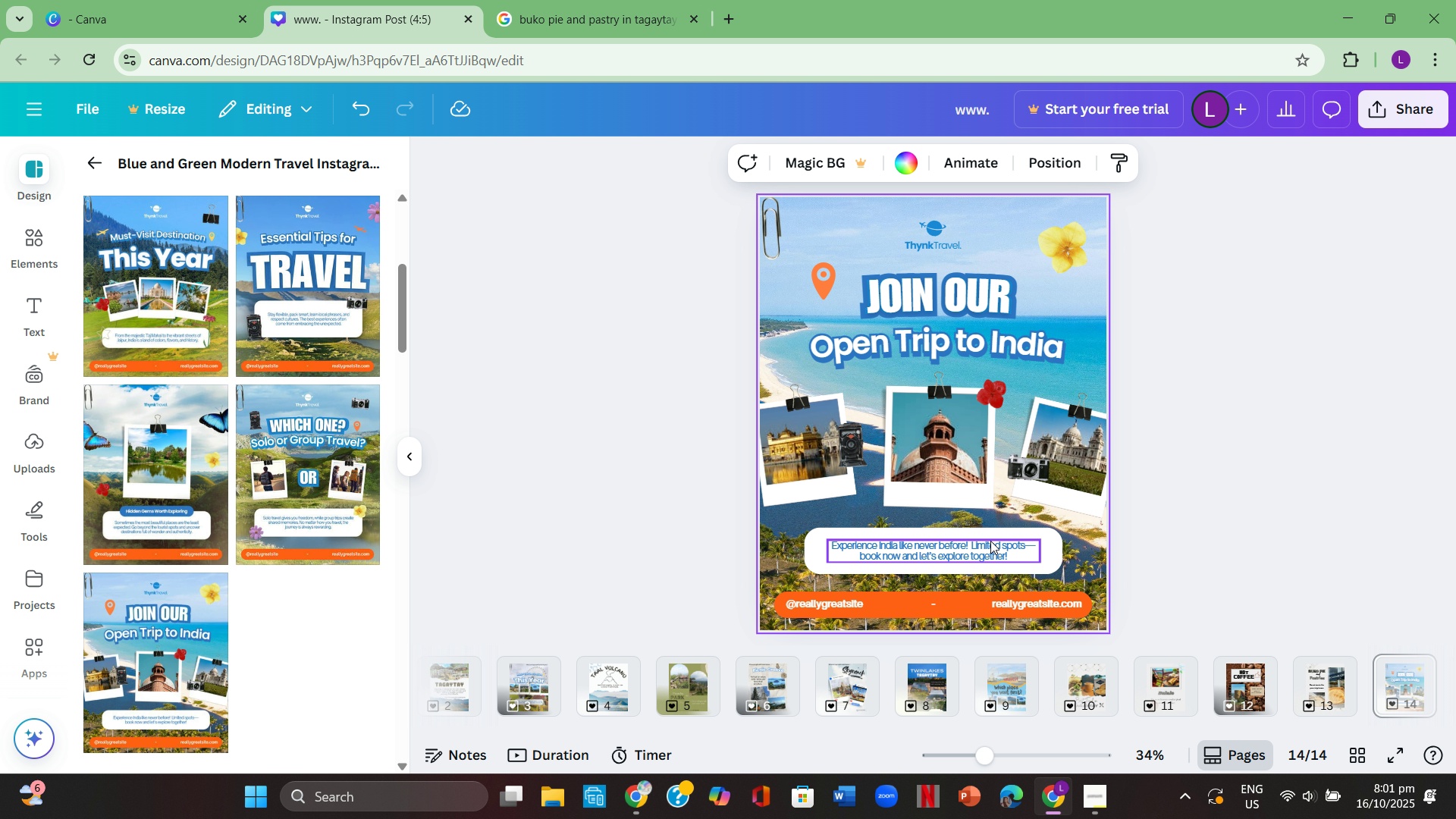 
wait(6.85)
 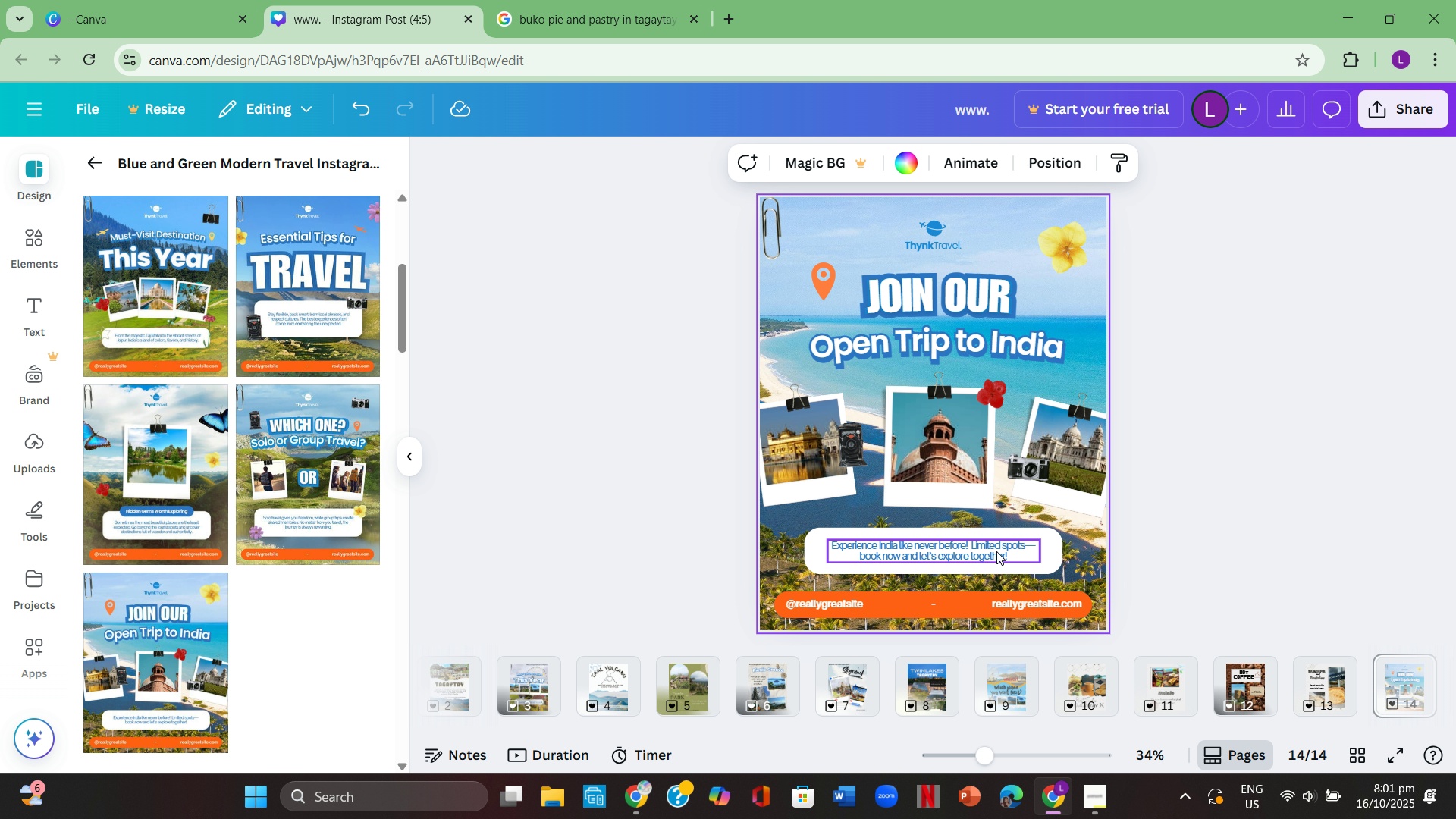 
key(Backspace)
 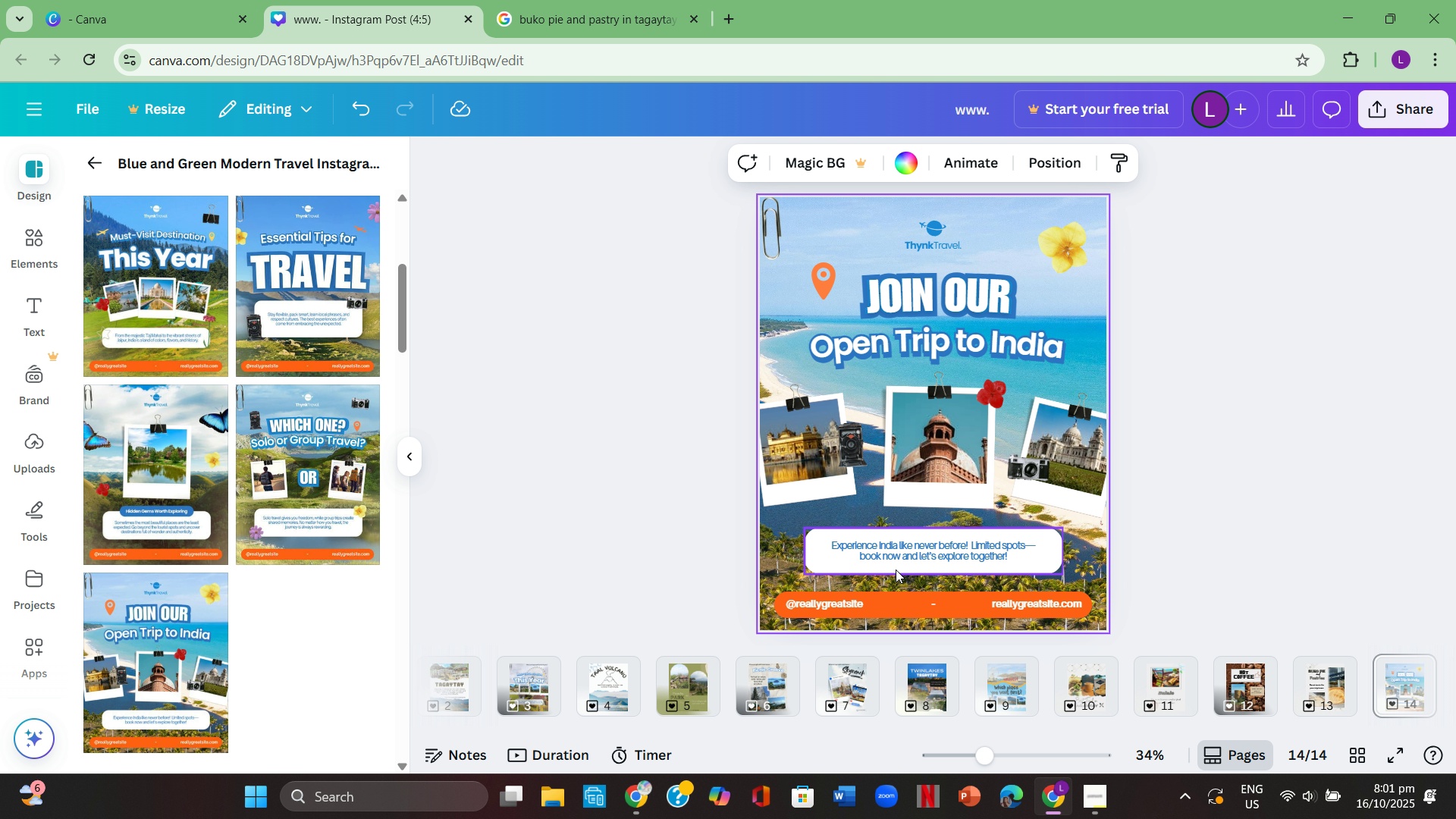 
left_click([904, 548])
 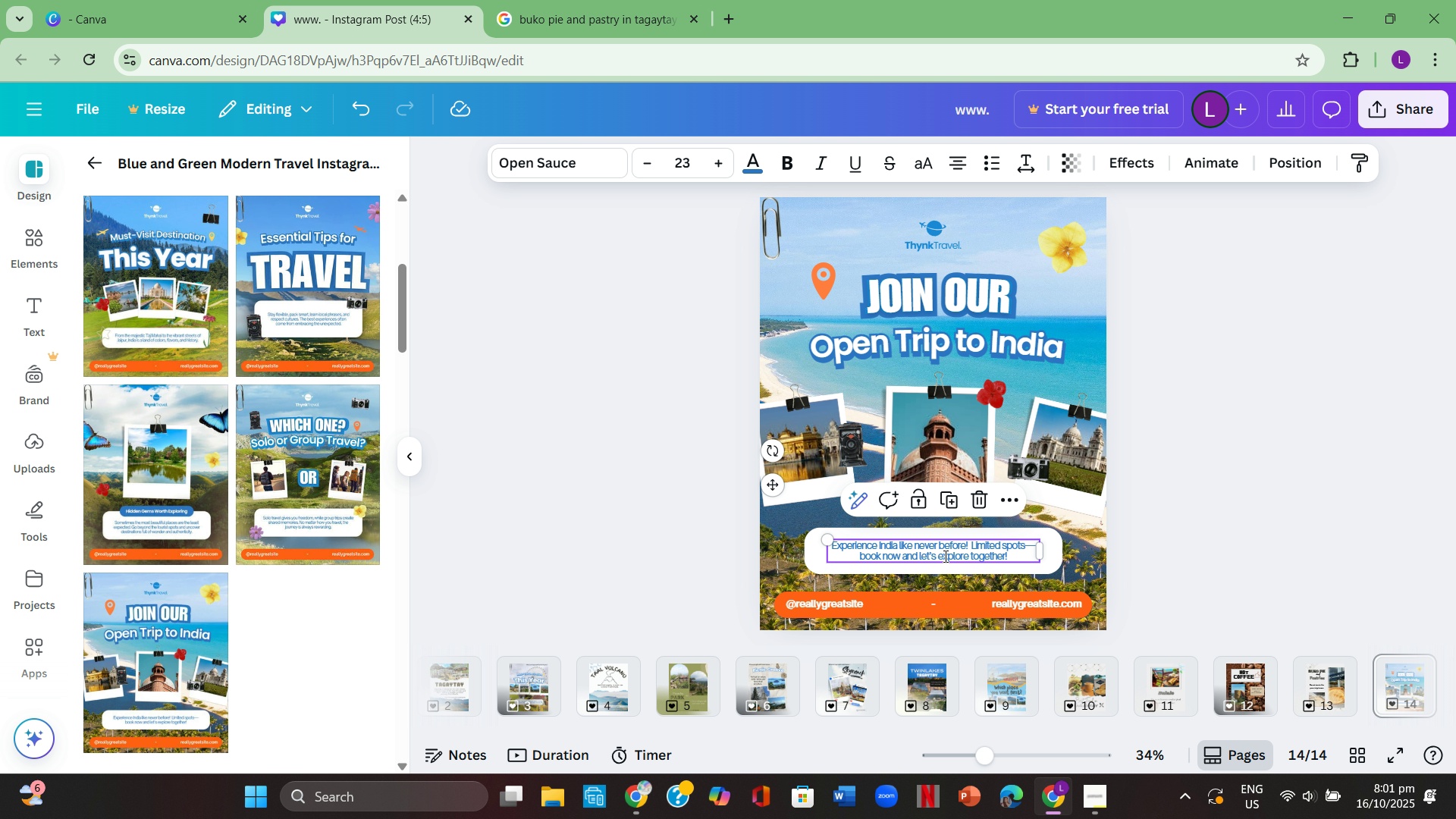 
left_click([944, 556])
 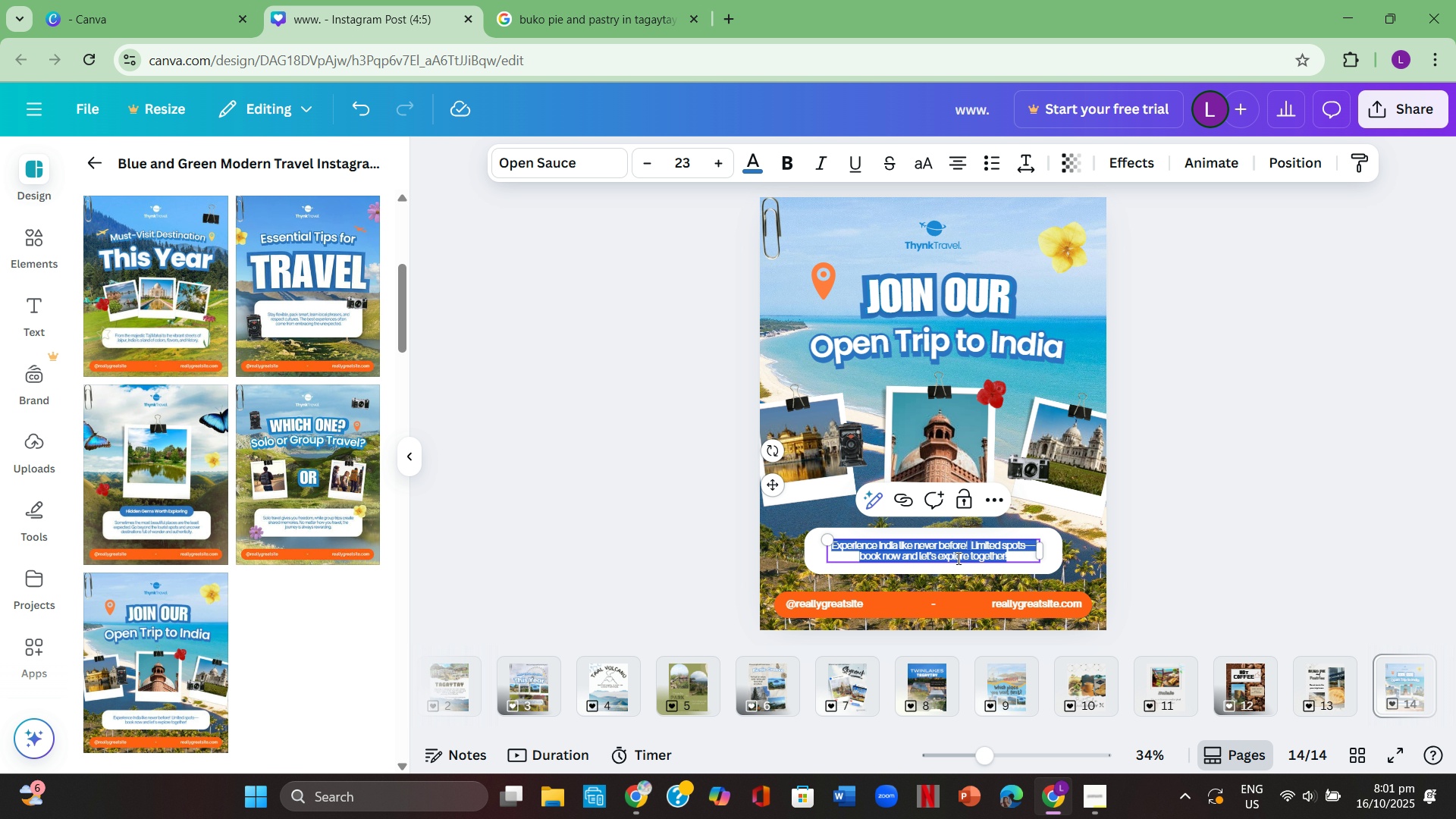 
key(Backspace)
 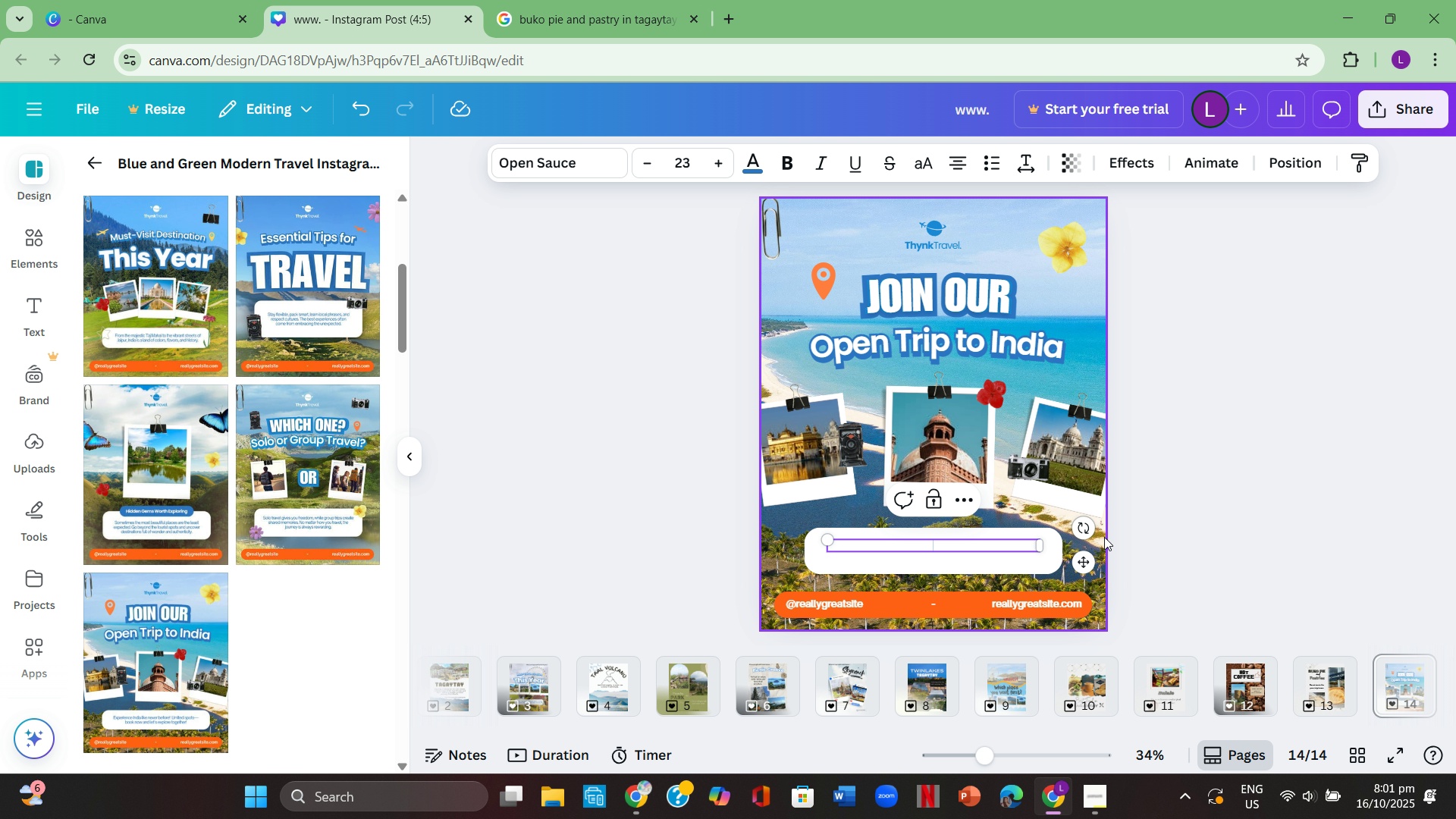 
left_click([1166, 531])
 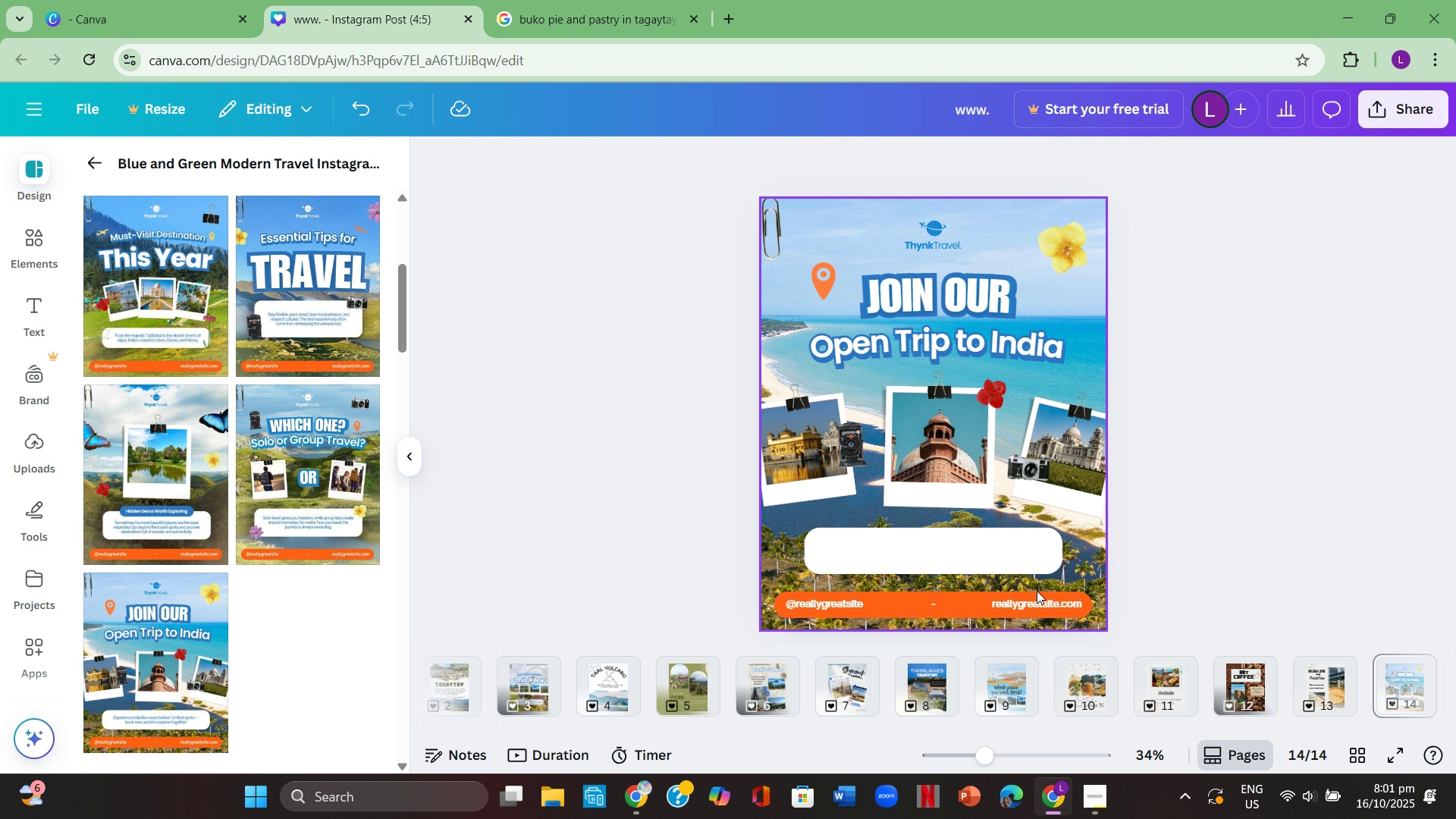 
left_click([1037, 603])
 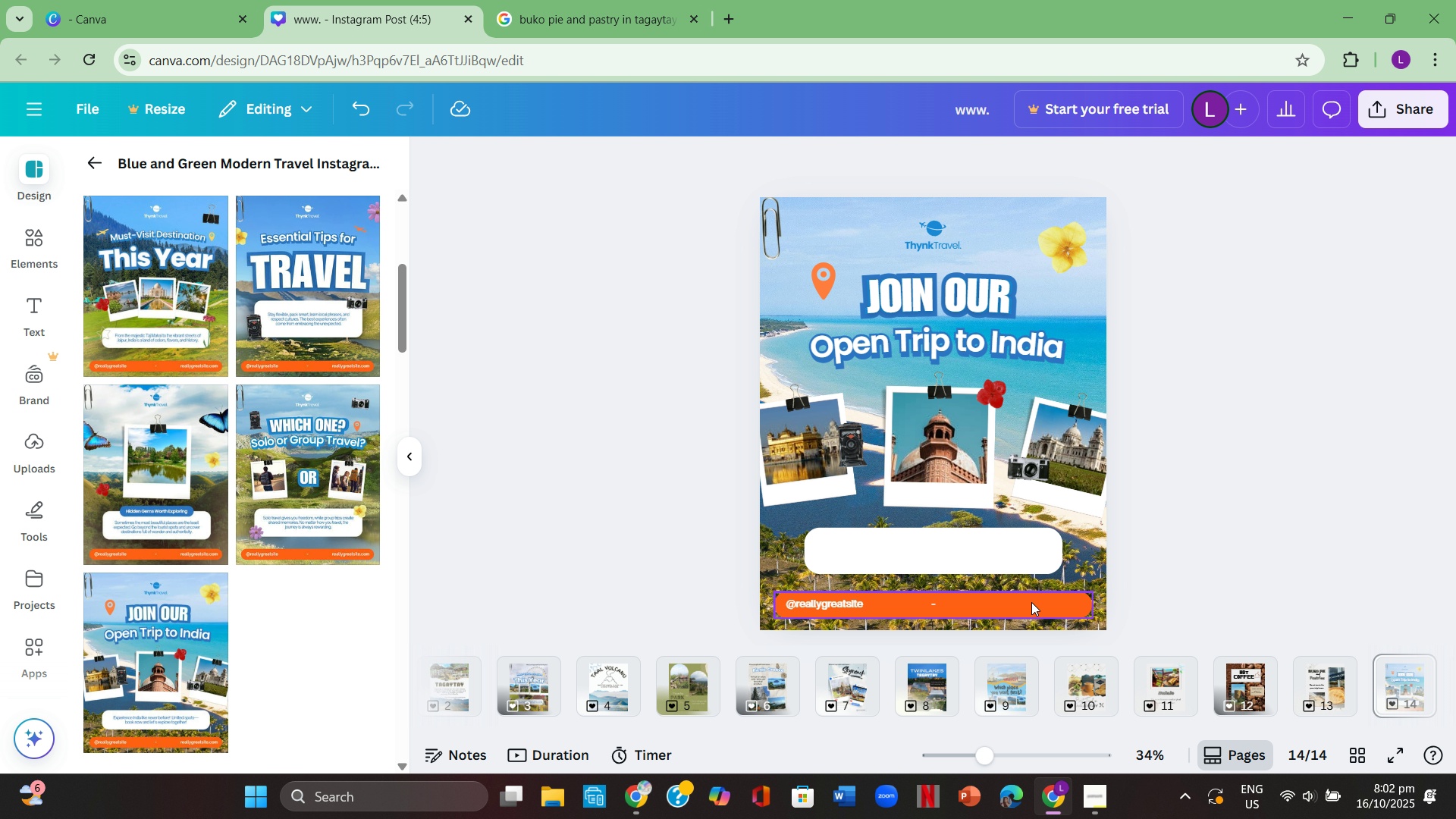 
key(Backspace)
 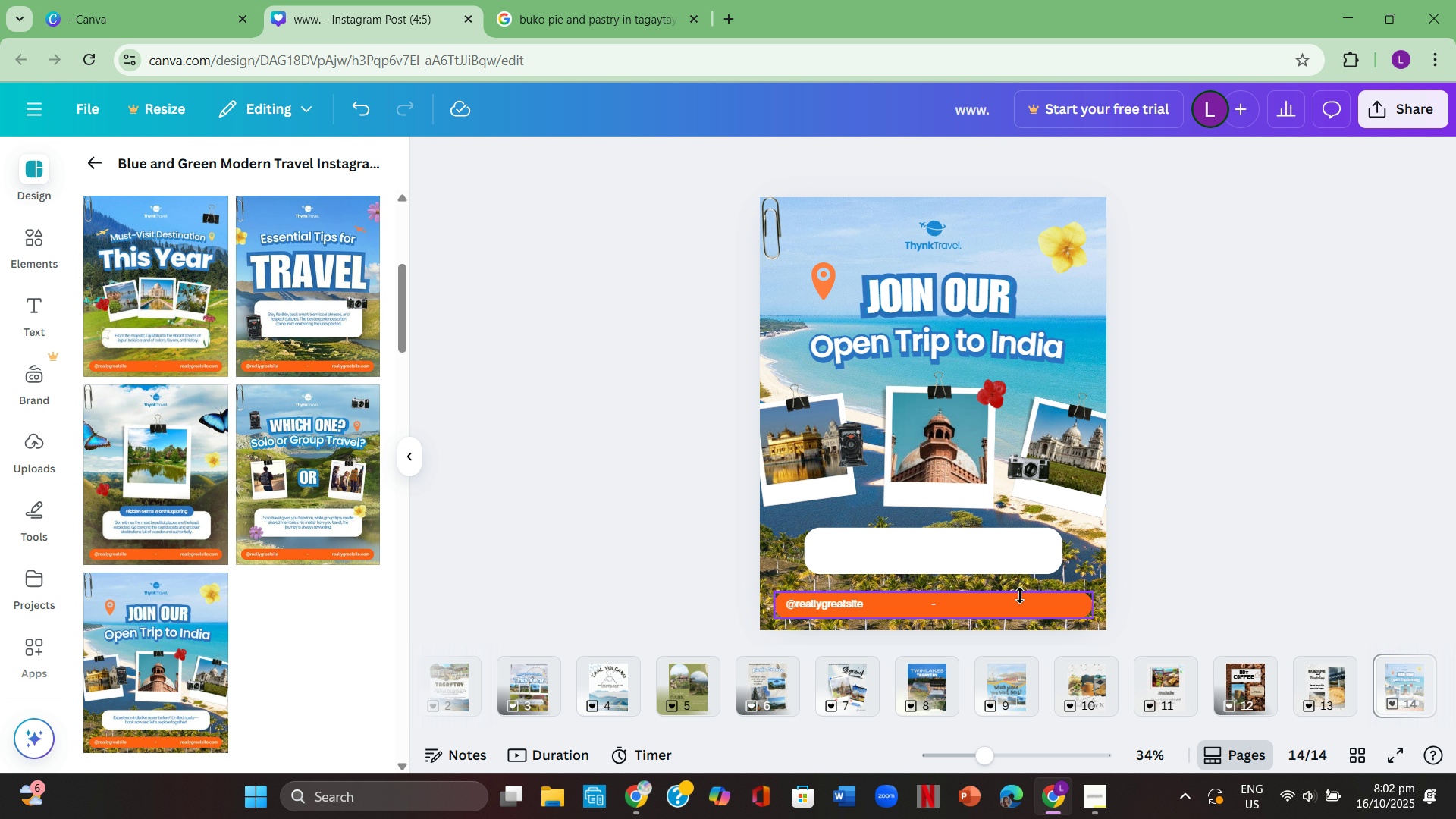 
left_click([1020, 595])
 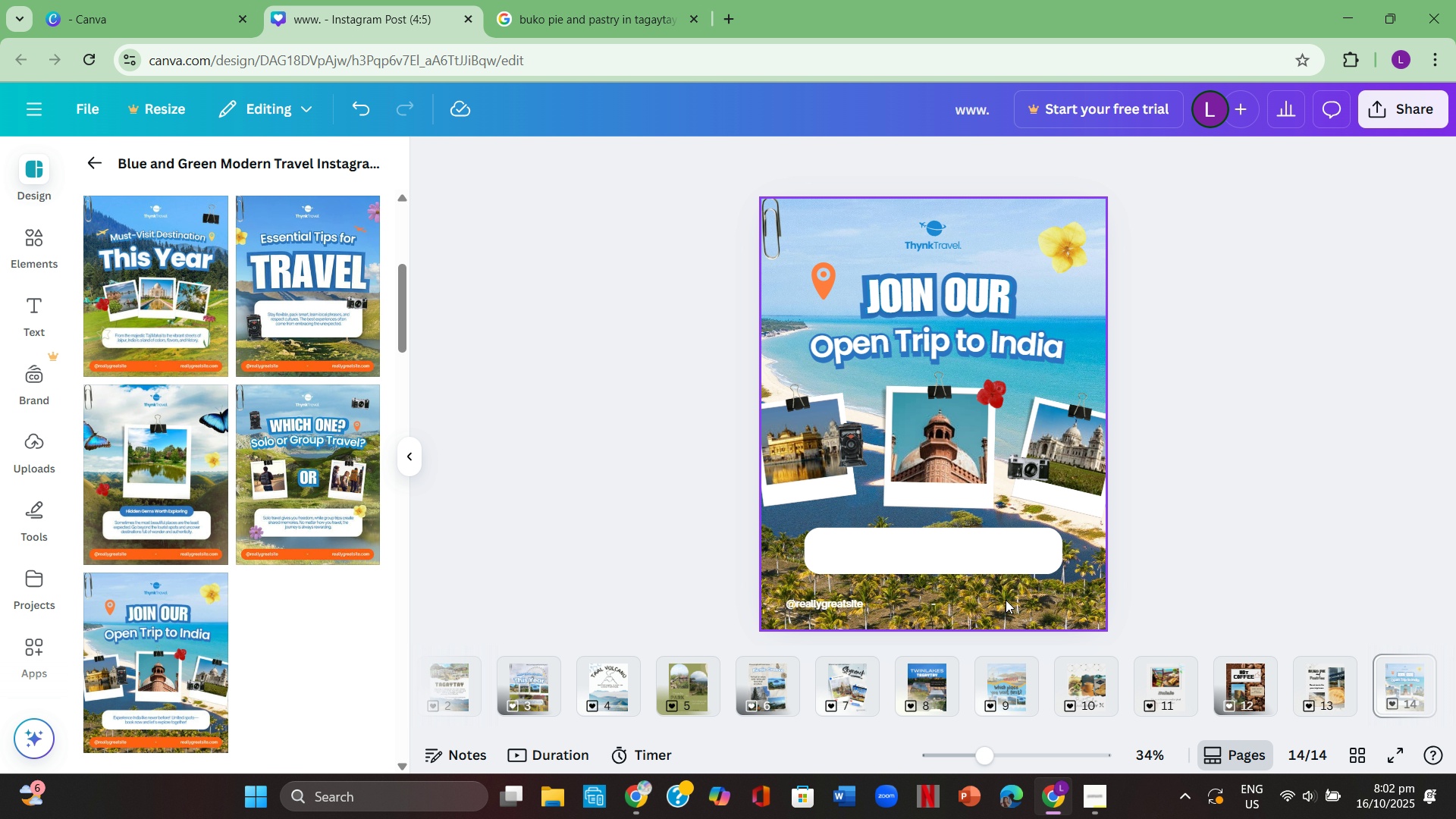 
key(Backspace)
 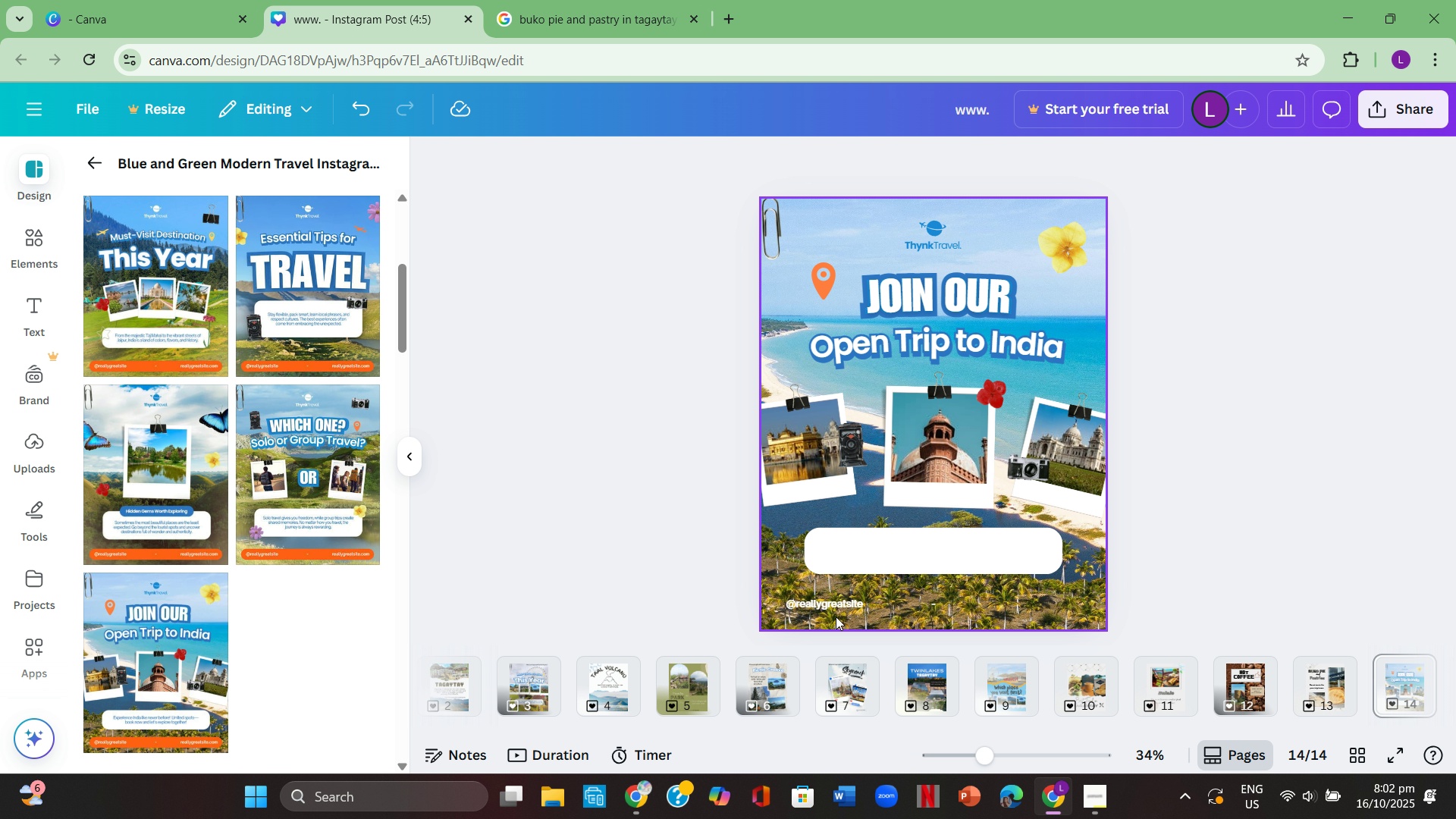 
left_click([833, 605])
 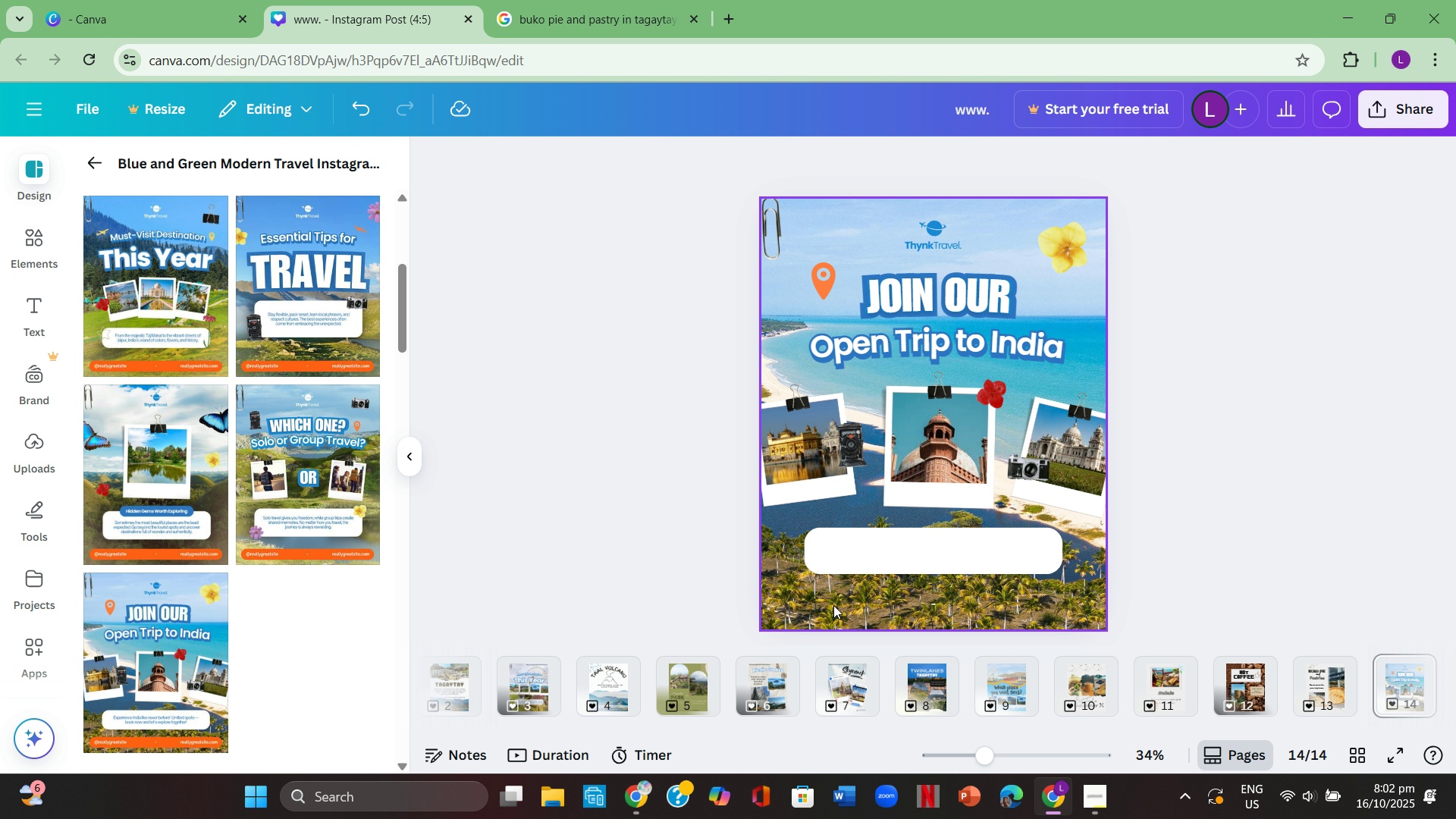 
key(Backspace)
 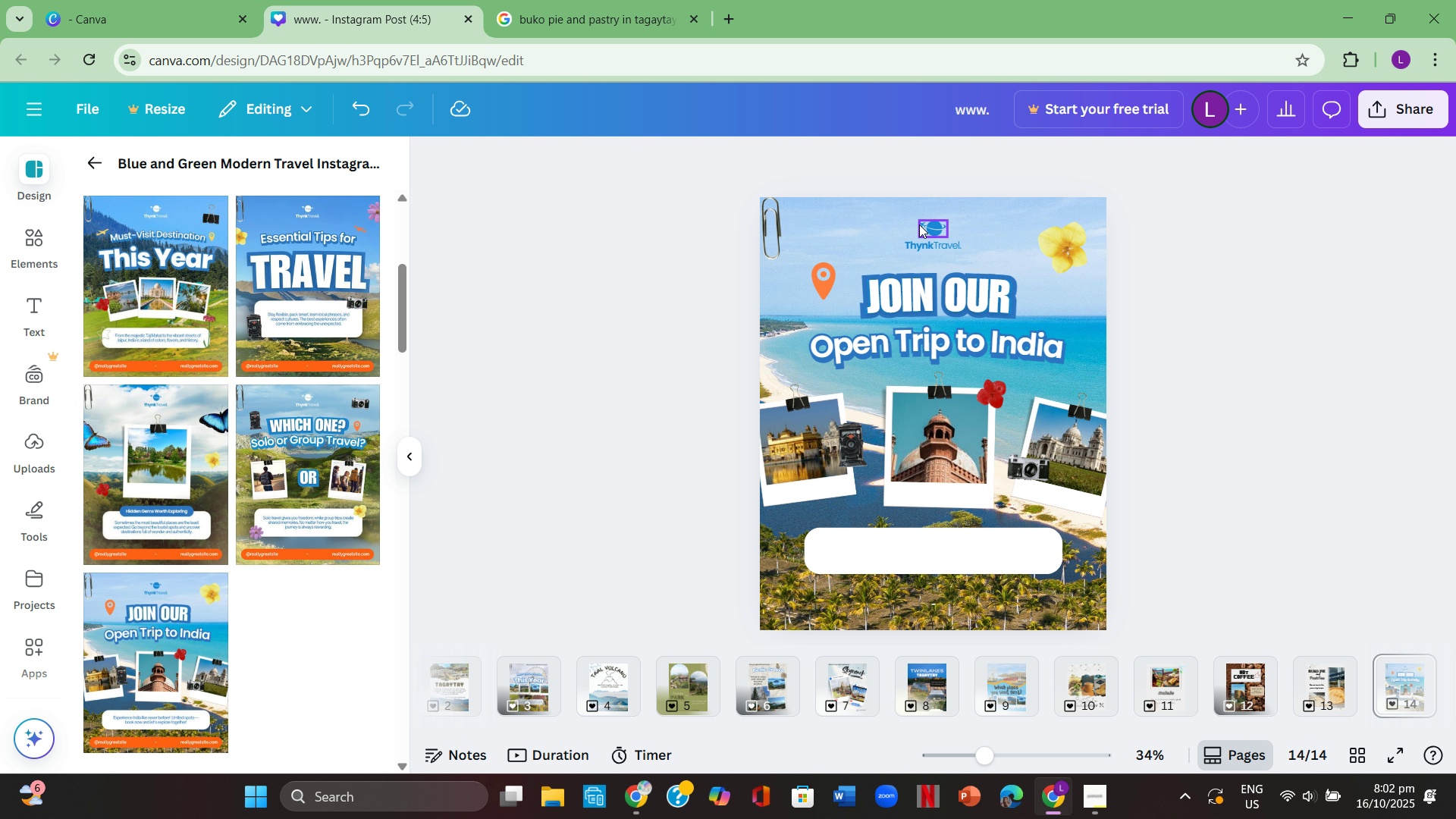 
left_click([930, 224])
 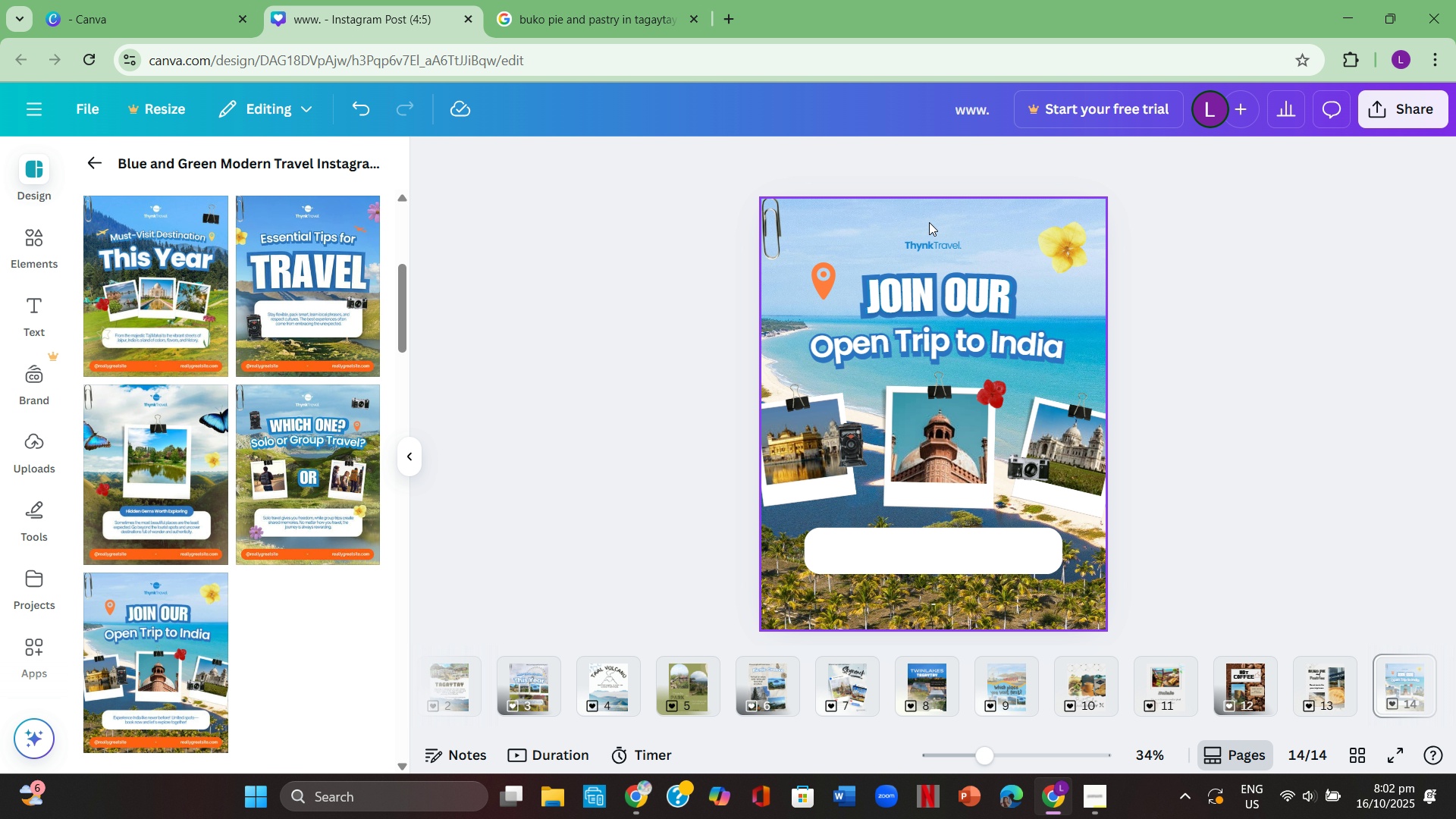 
key(Backspace)
 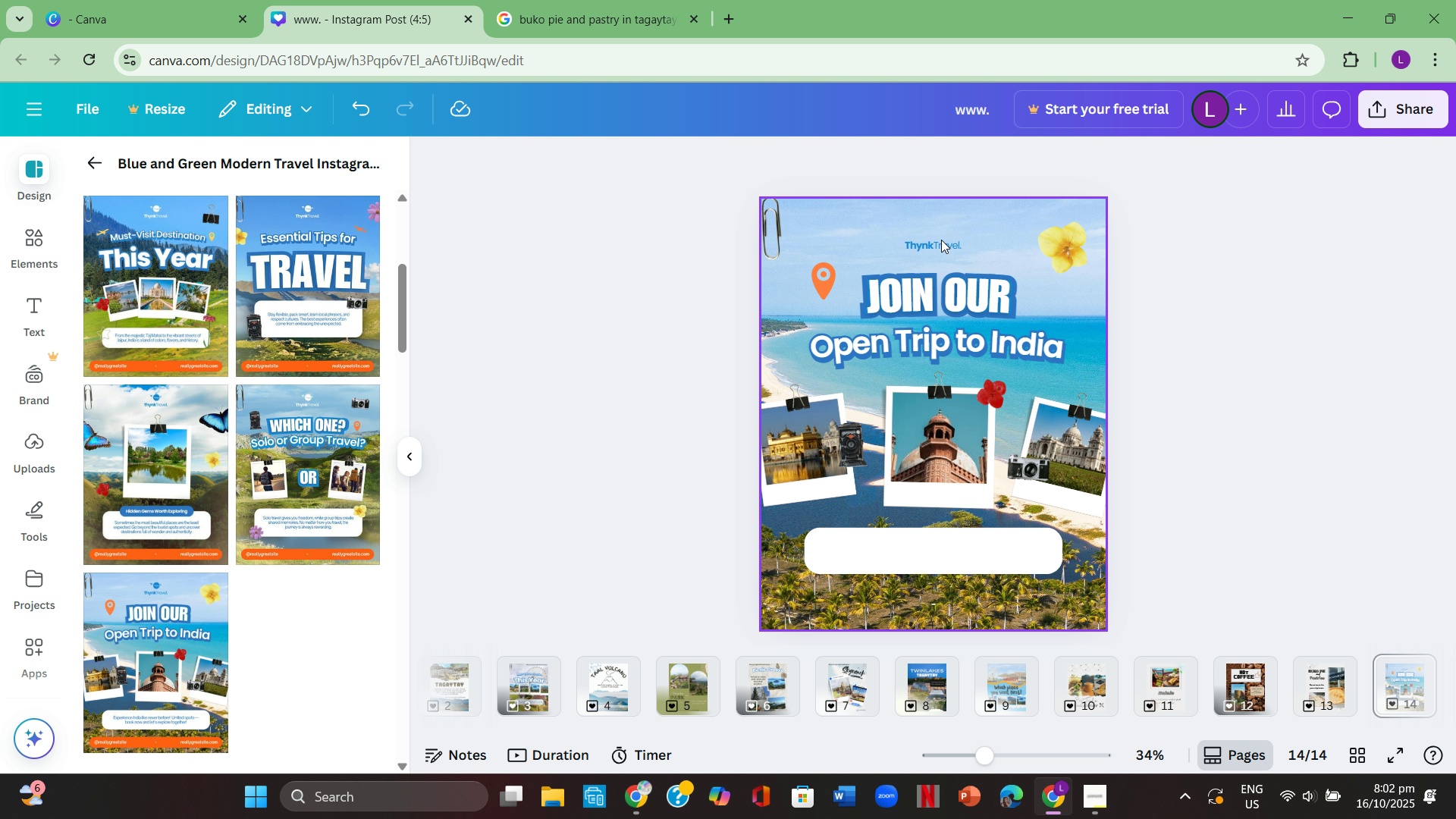 
left_click([943, 243])
 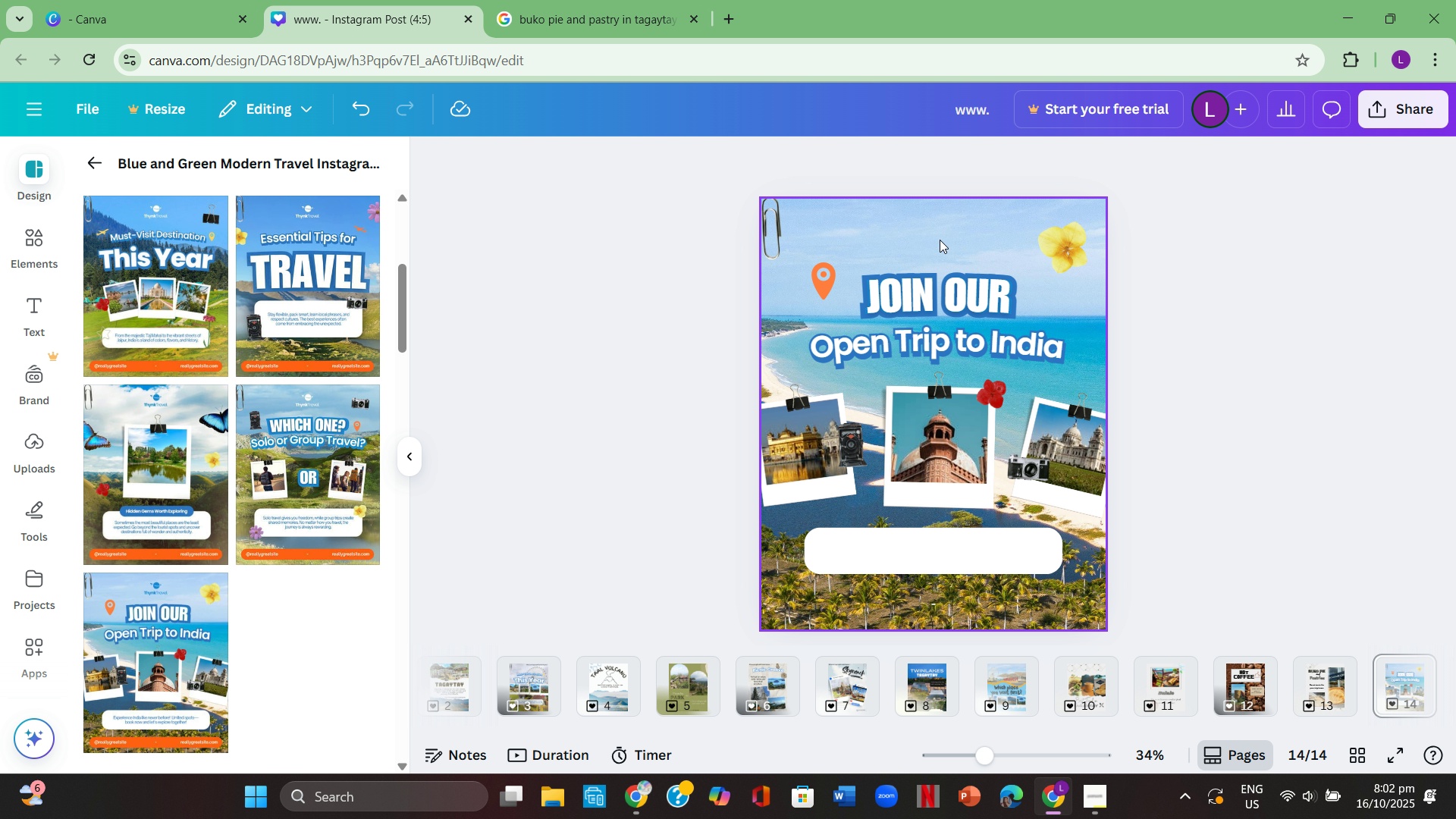 
key(Backspace)
 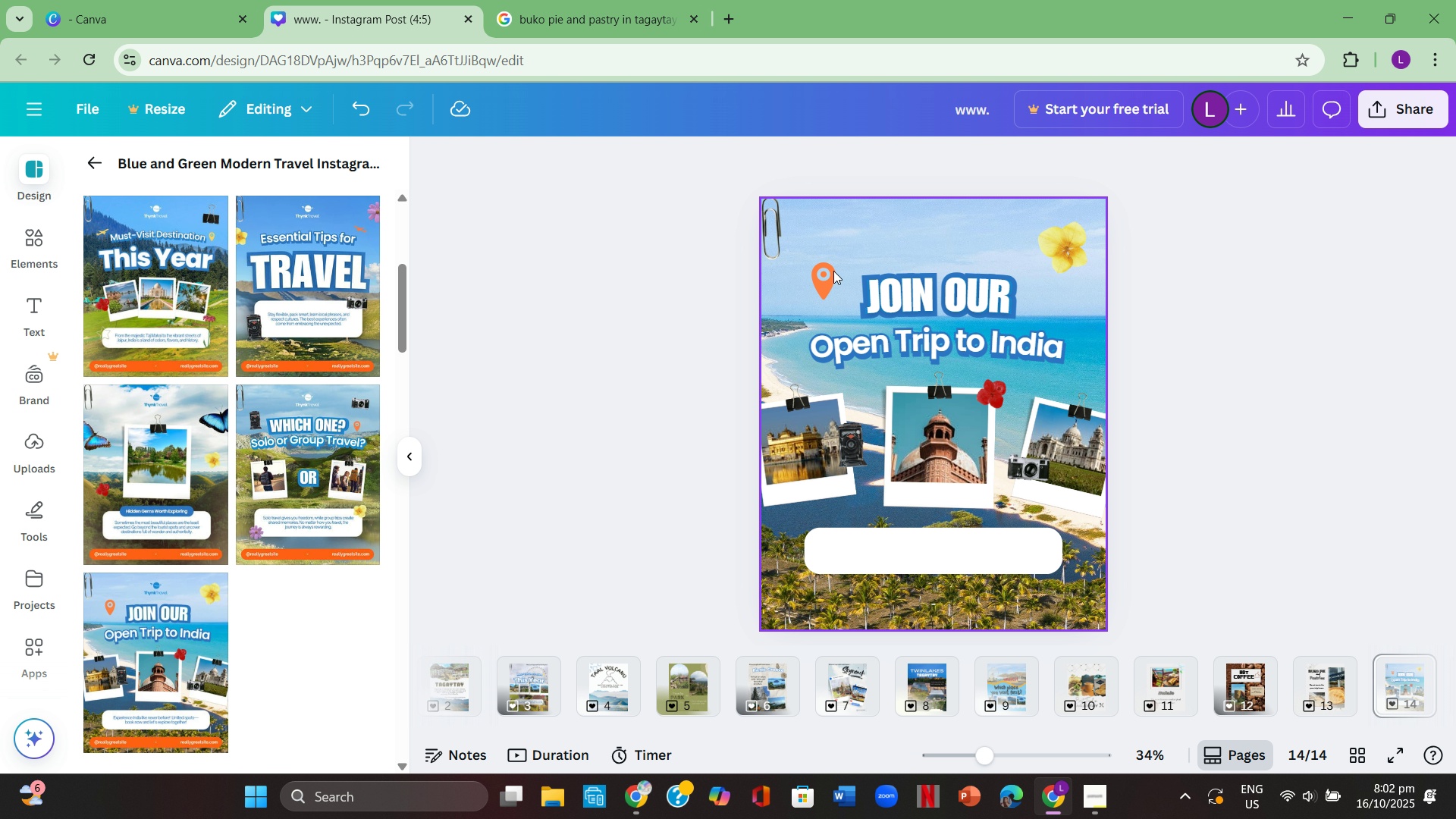 
left_click([823, 274])
 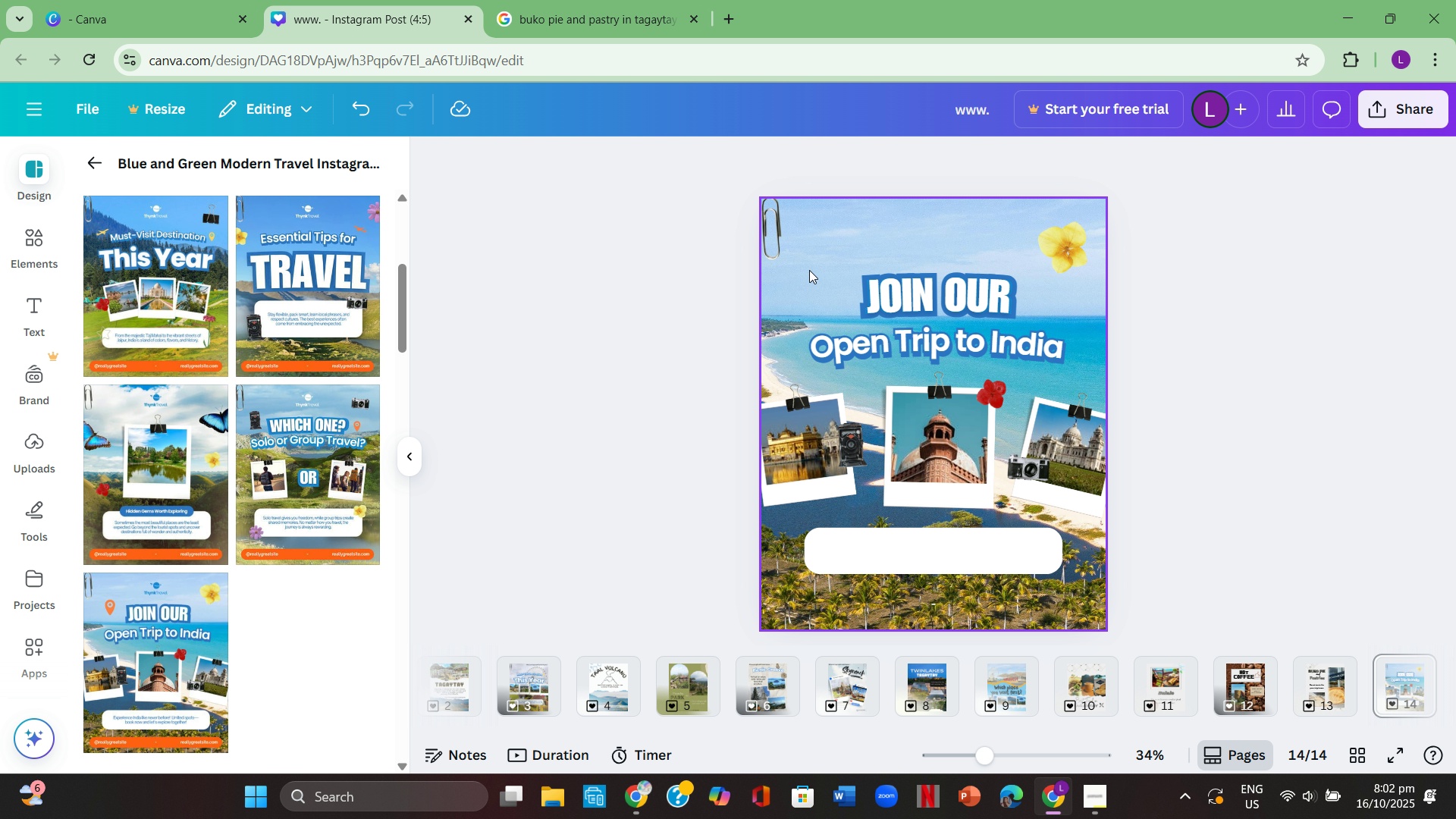 
key(Backspace)
 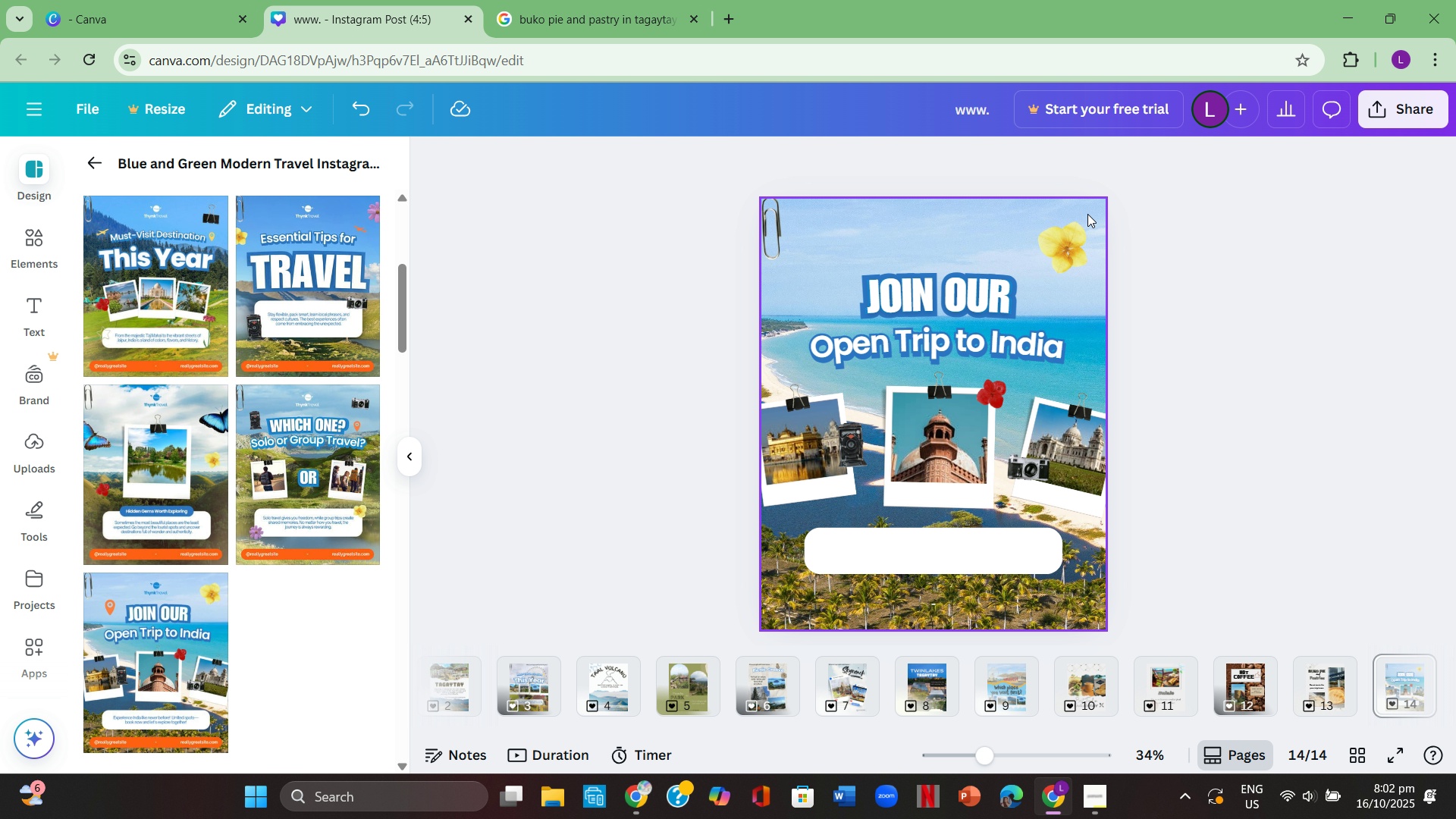 
left_click([1050, 241])
 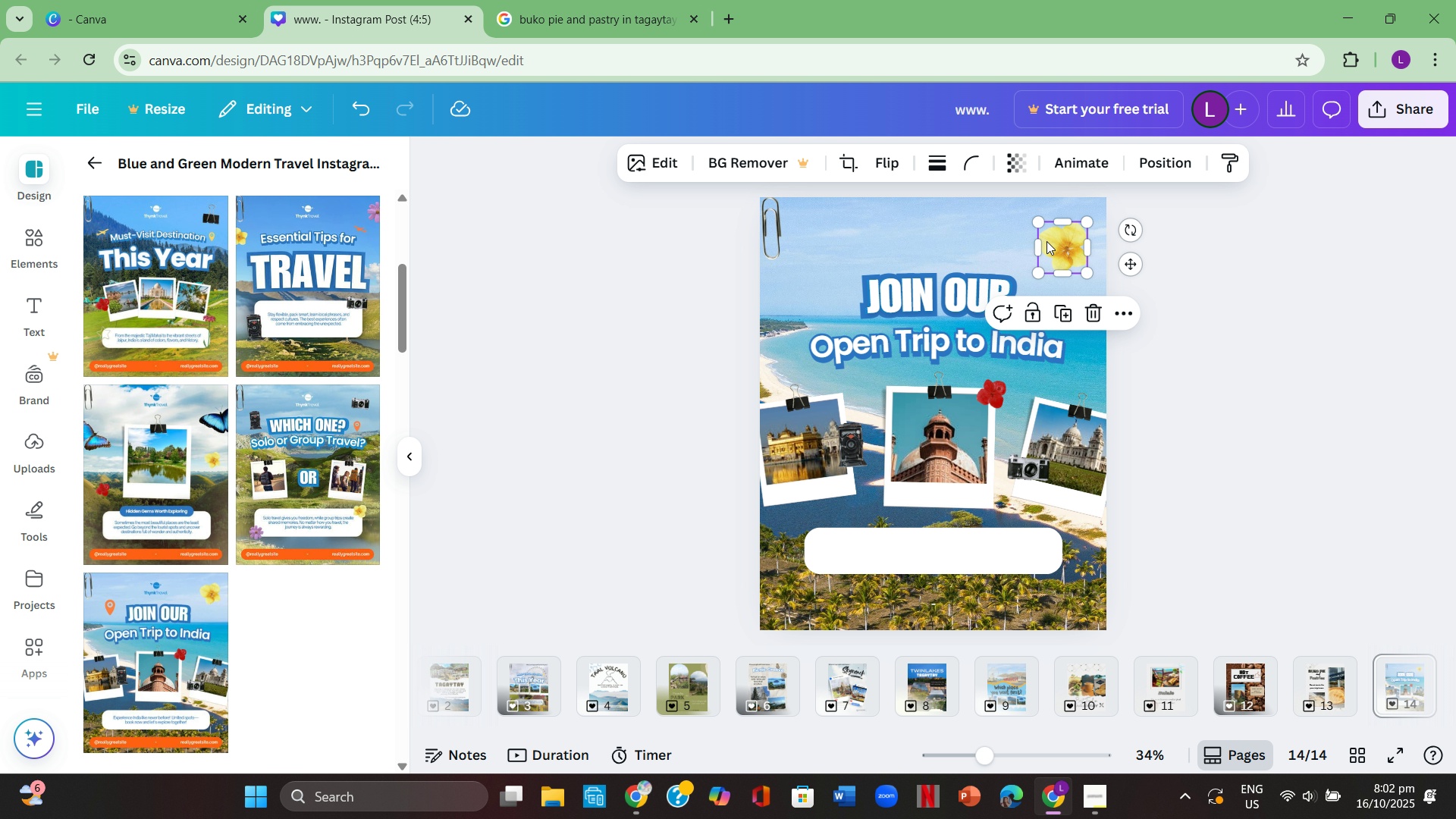 
key(Backspace)
 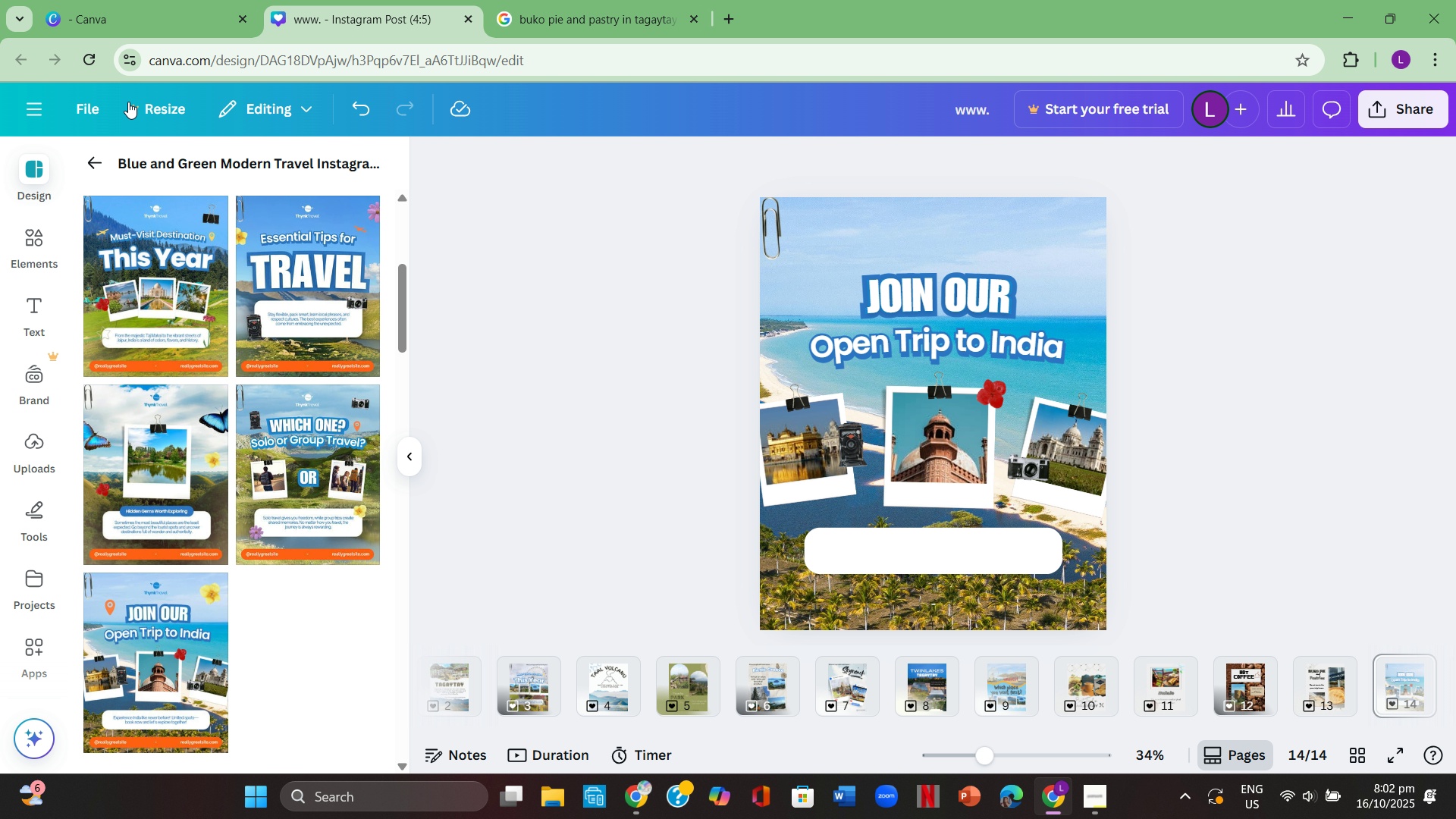 
left_click([85, 158])
 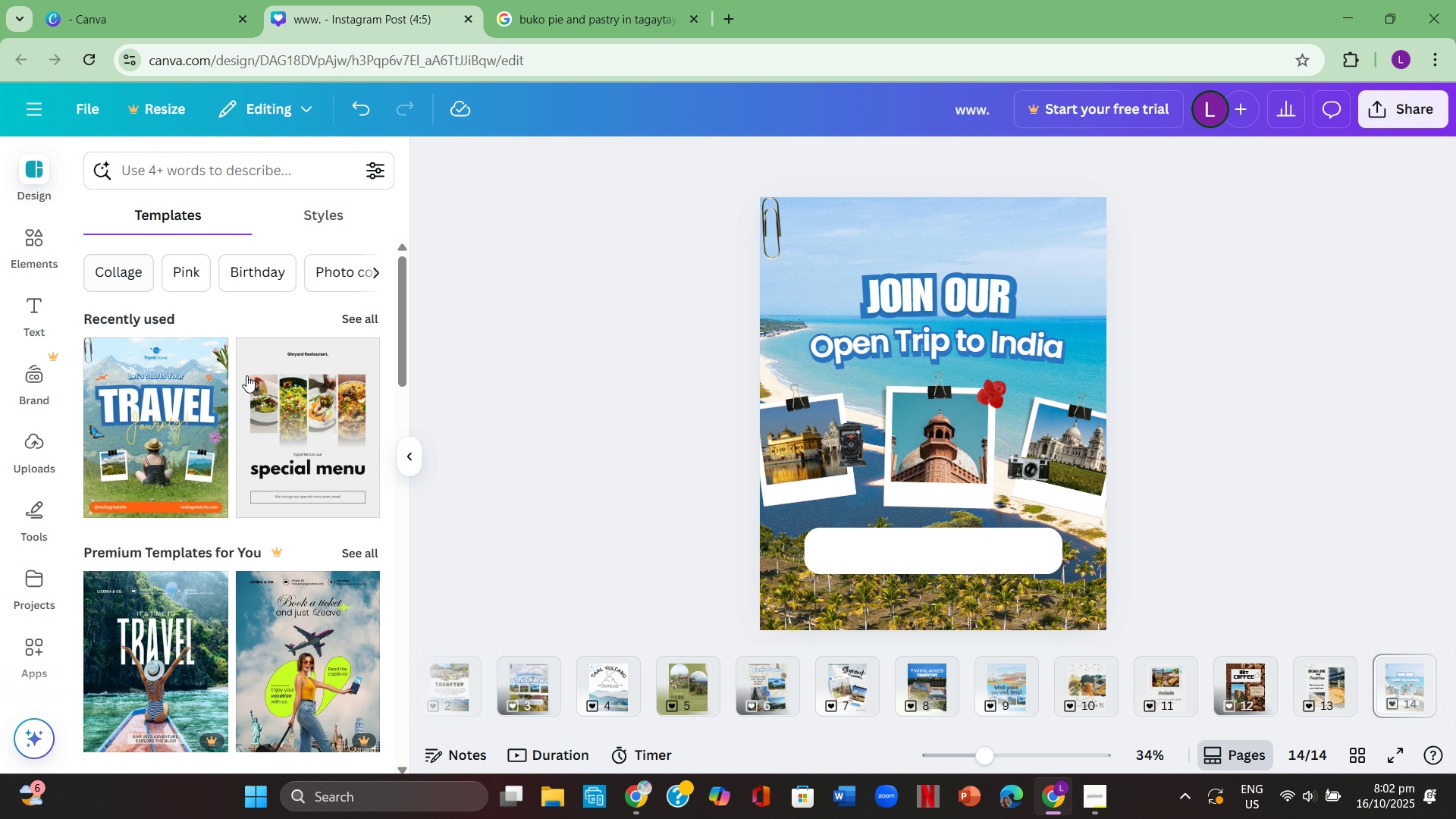 
scroll: coordinate [259, 384], scroll_direction: down, amount: 3.0
 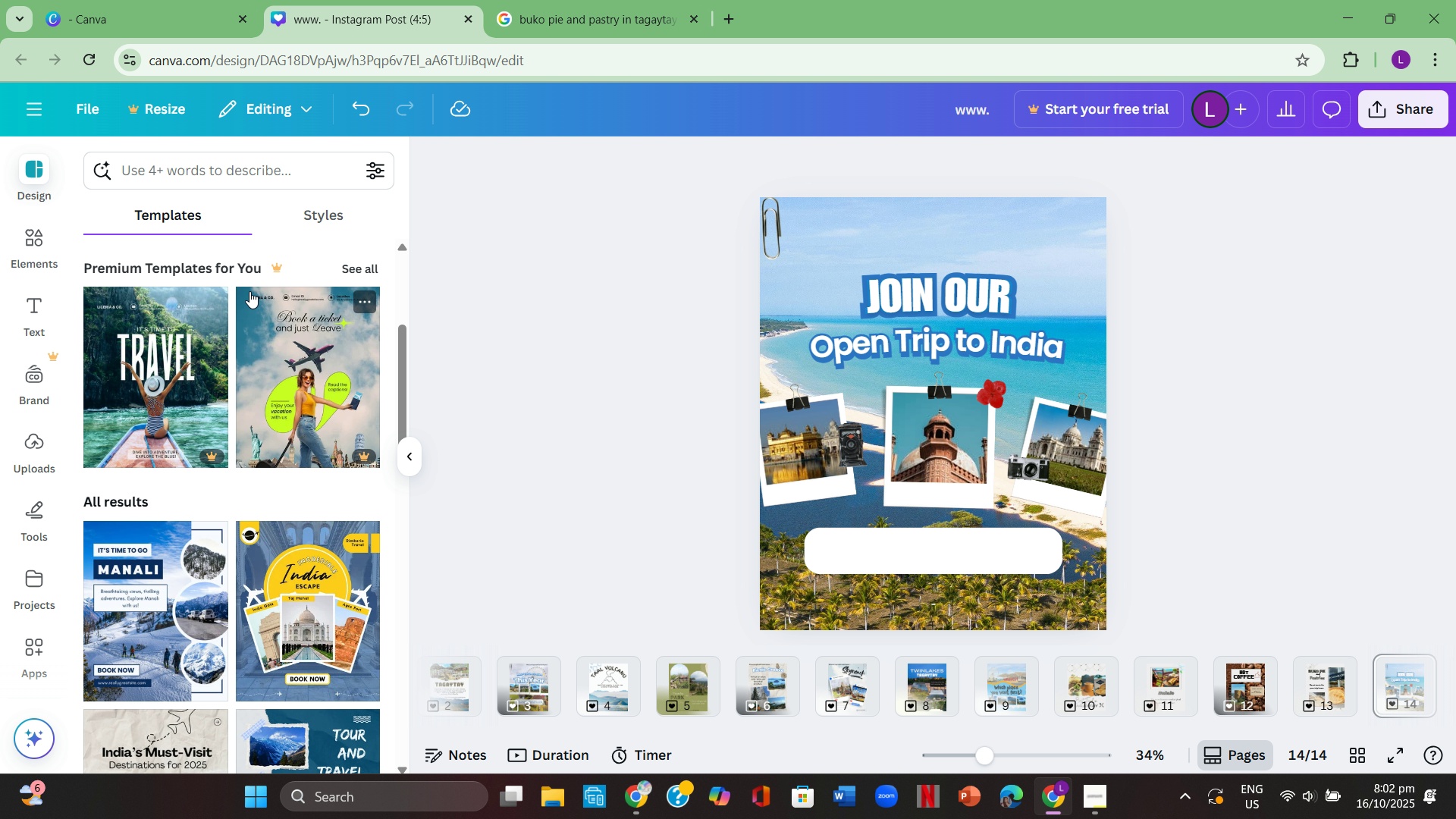 
scroll: coordinate [303, 360], scroll_direction: up, amount: 3.0
 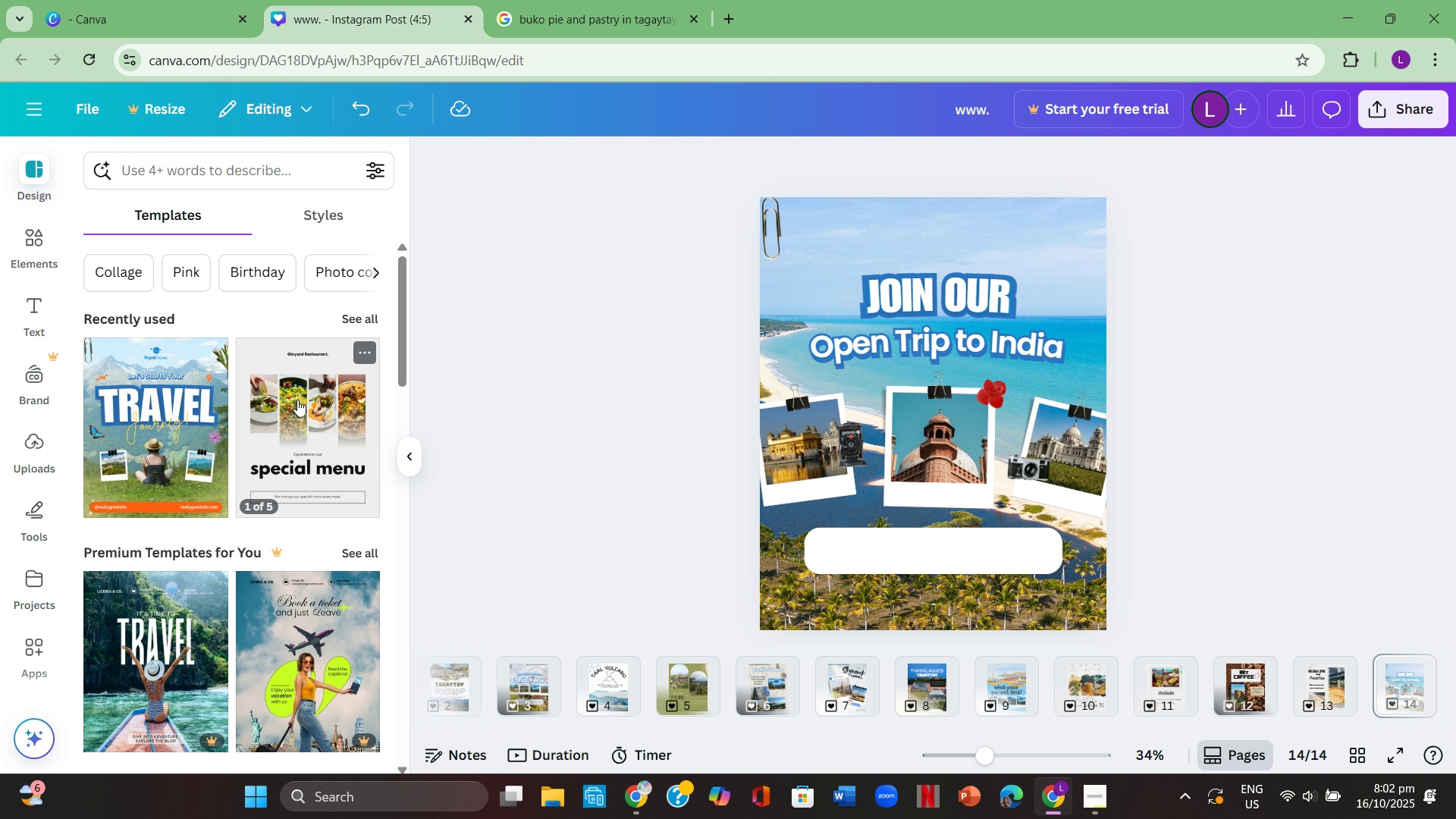 
left_click([297, 401])
 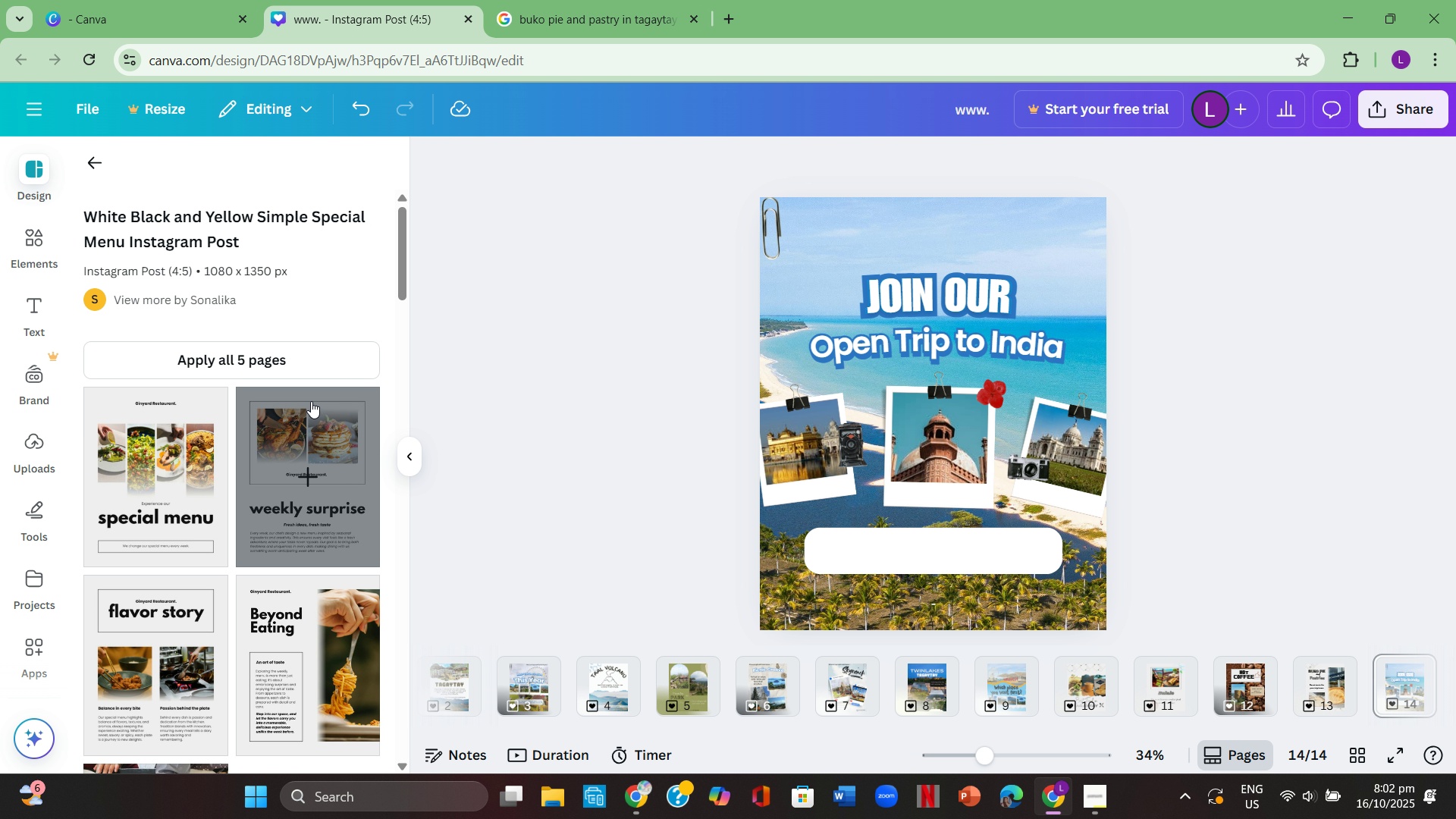 
scroll: coordinate [312, 401], scroll_direction: down, amount: 3.0
 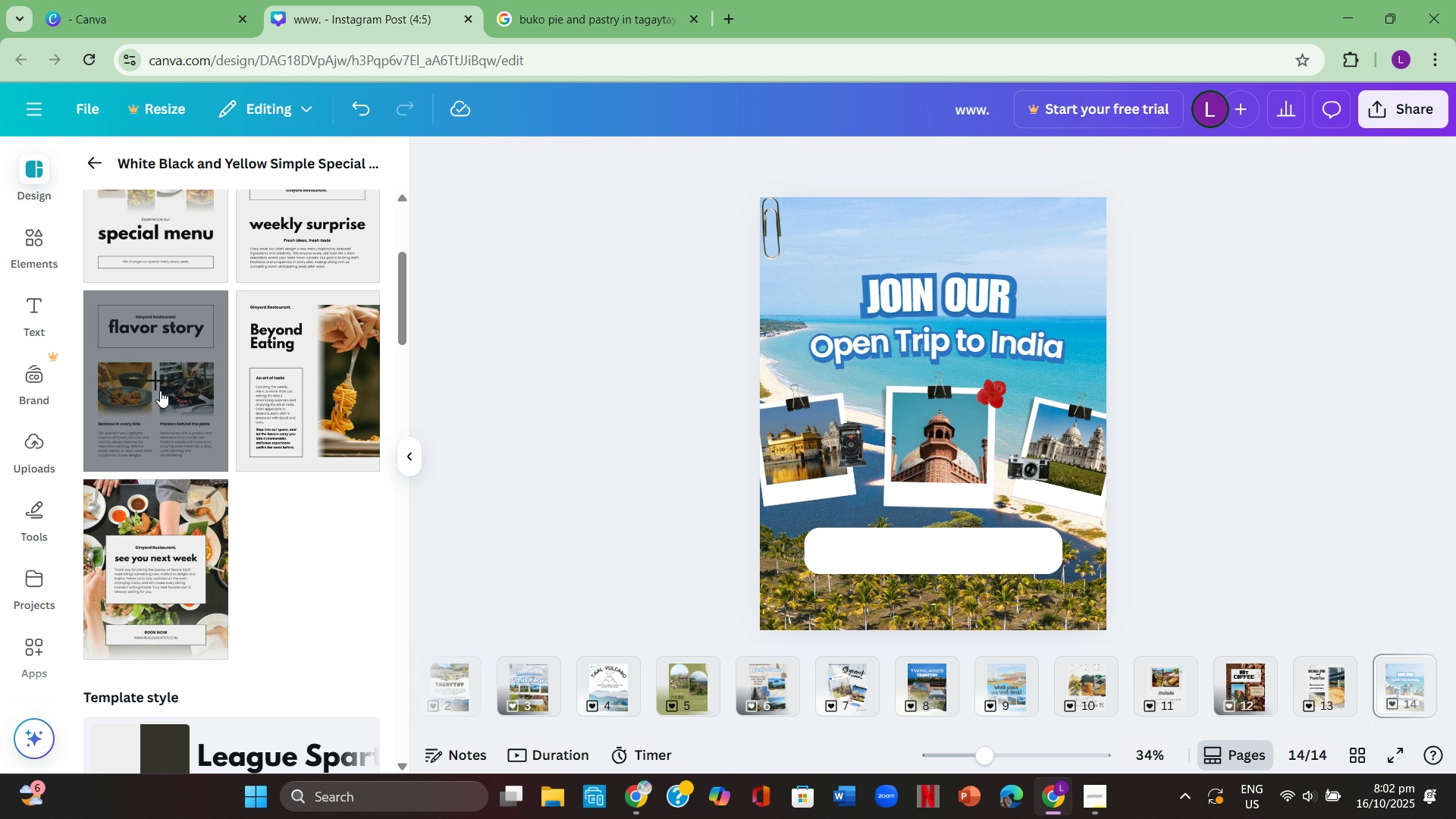 
left_click([160, 390])
 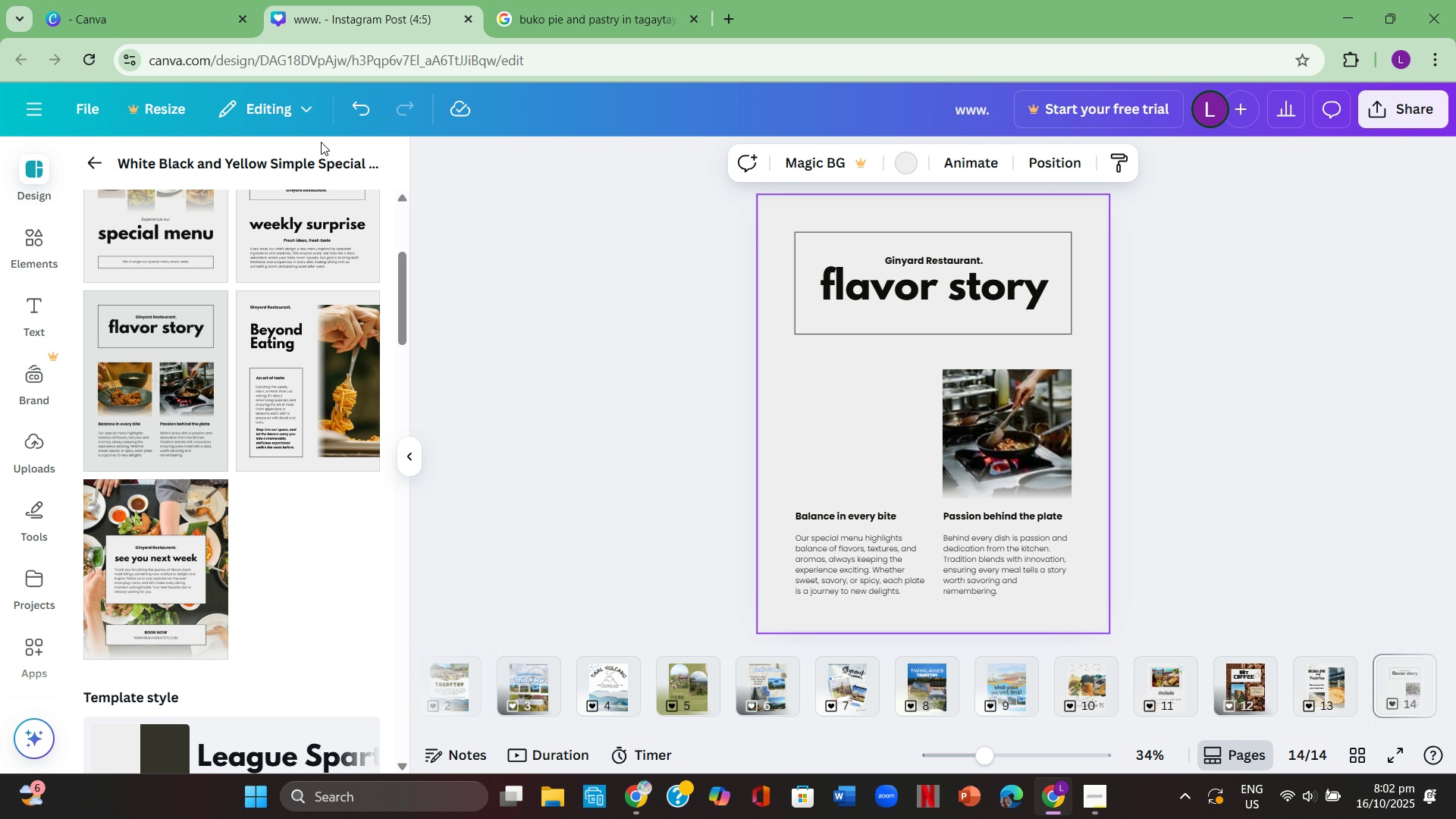 
left_click([368, 111])
 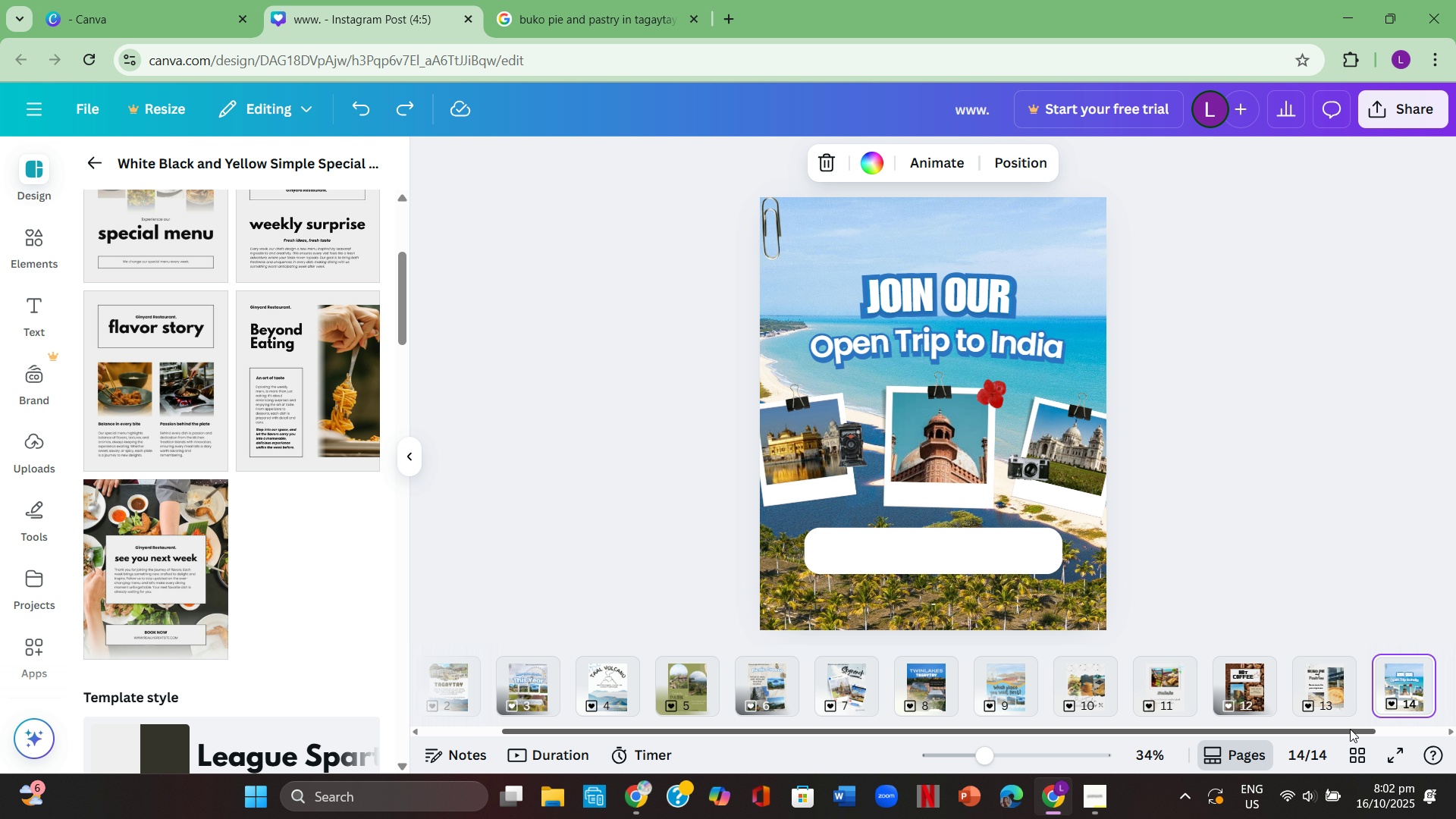 
left_click([1424, 690])
 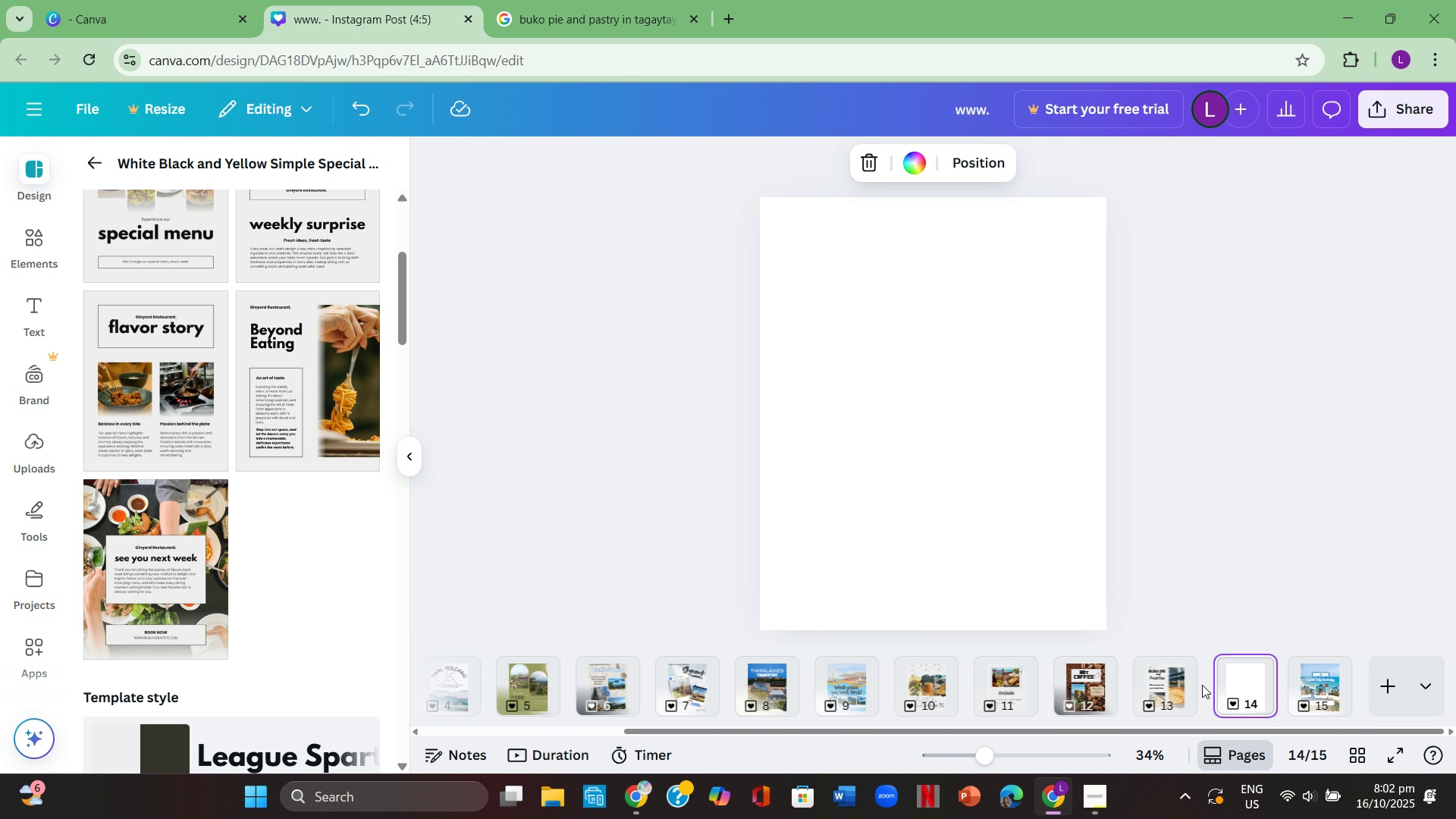 
wait(6.55)
 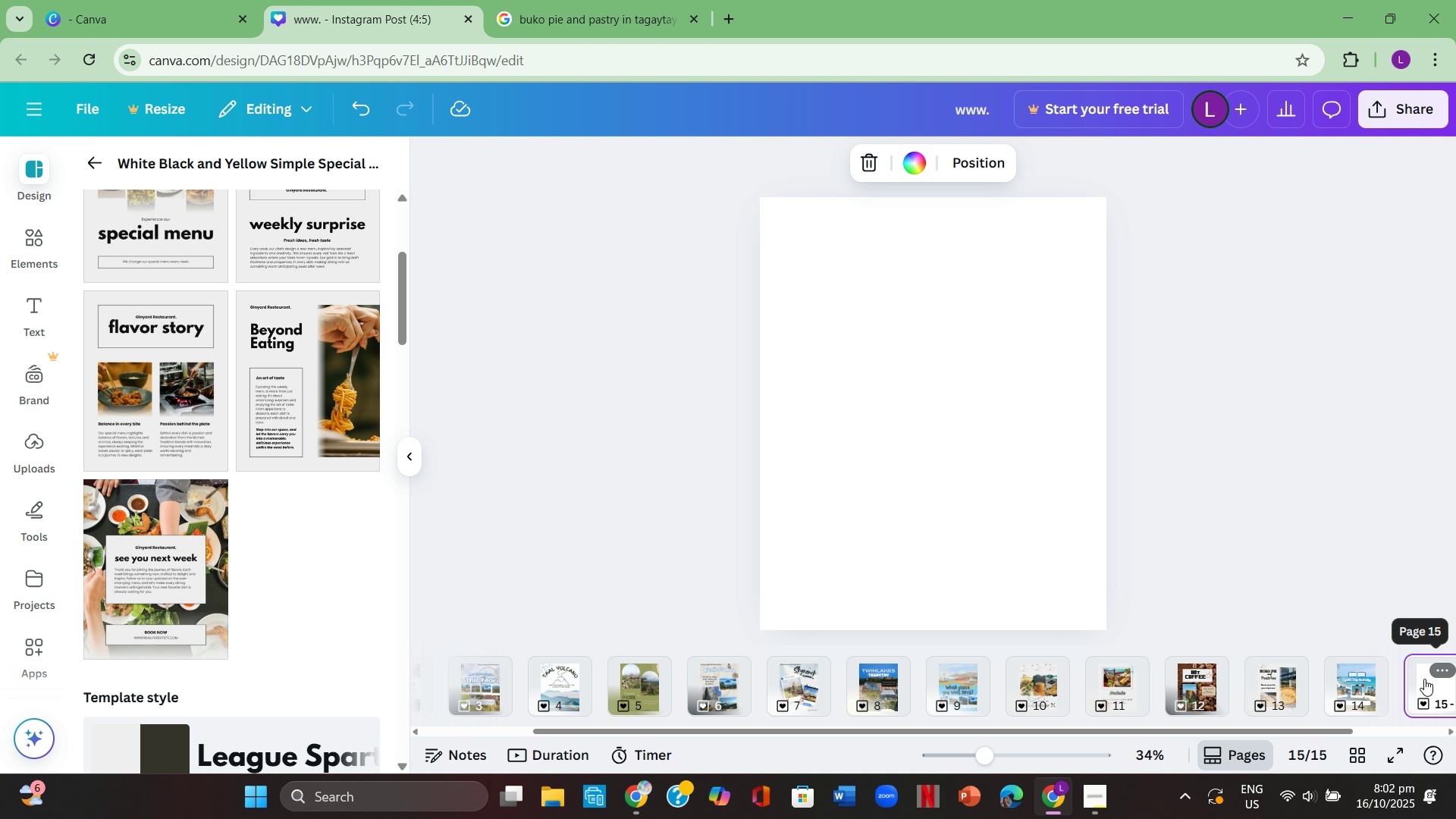 
left_click([140, 431])
 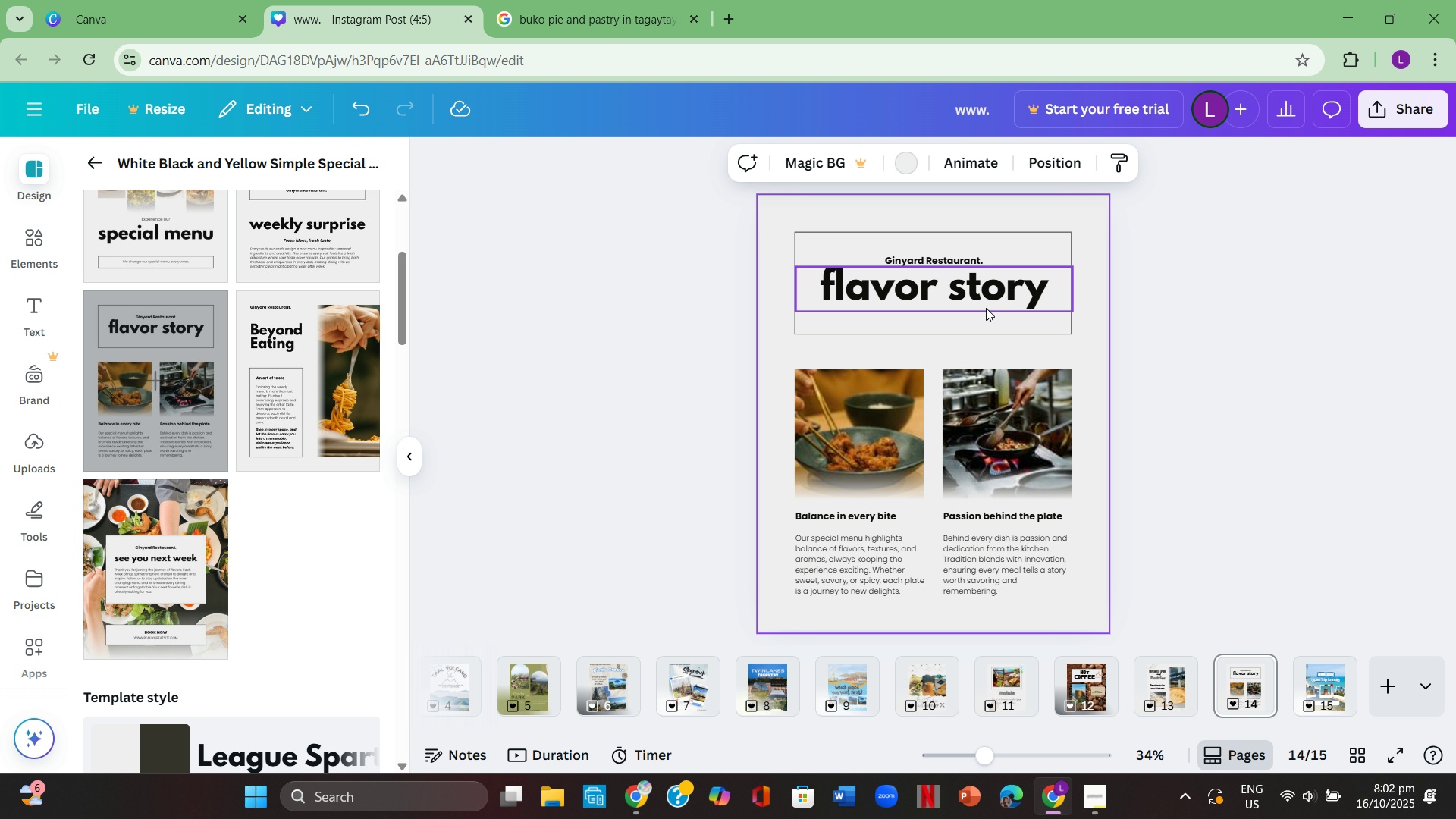 
left_click([976, 306])
 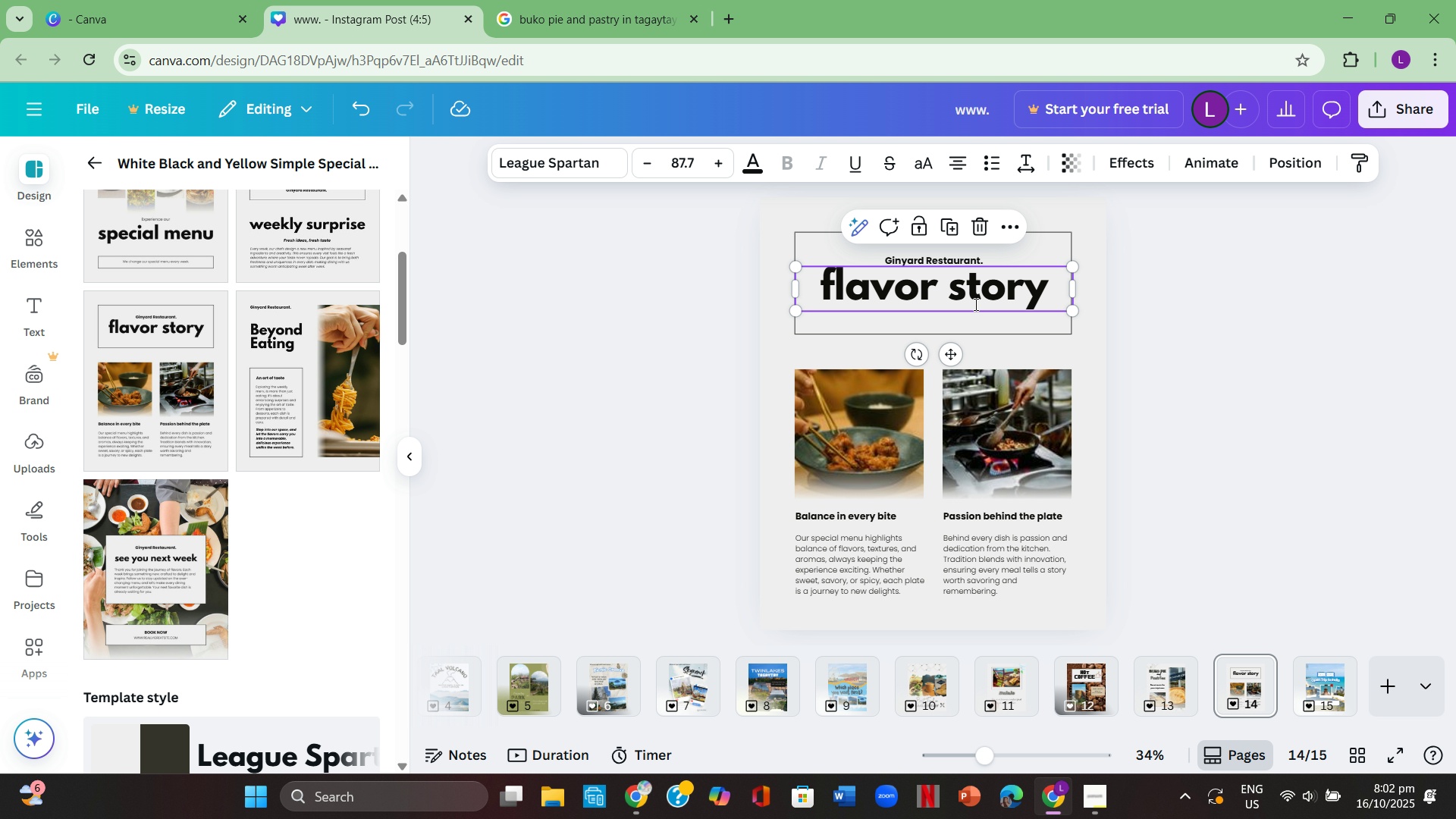 
double_click([974, 304])
 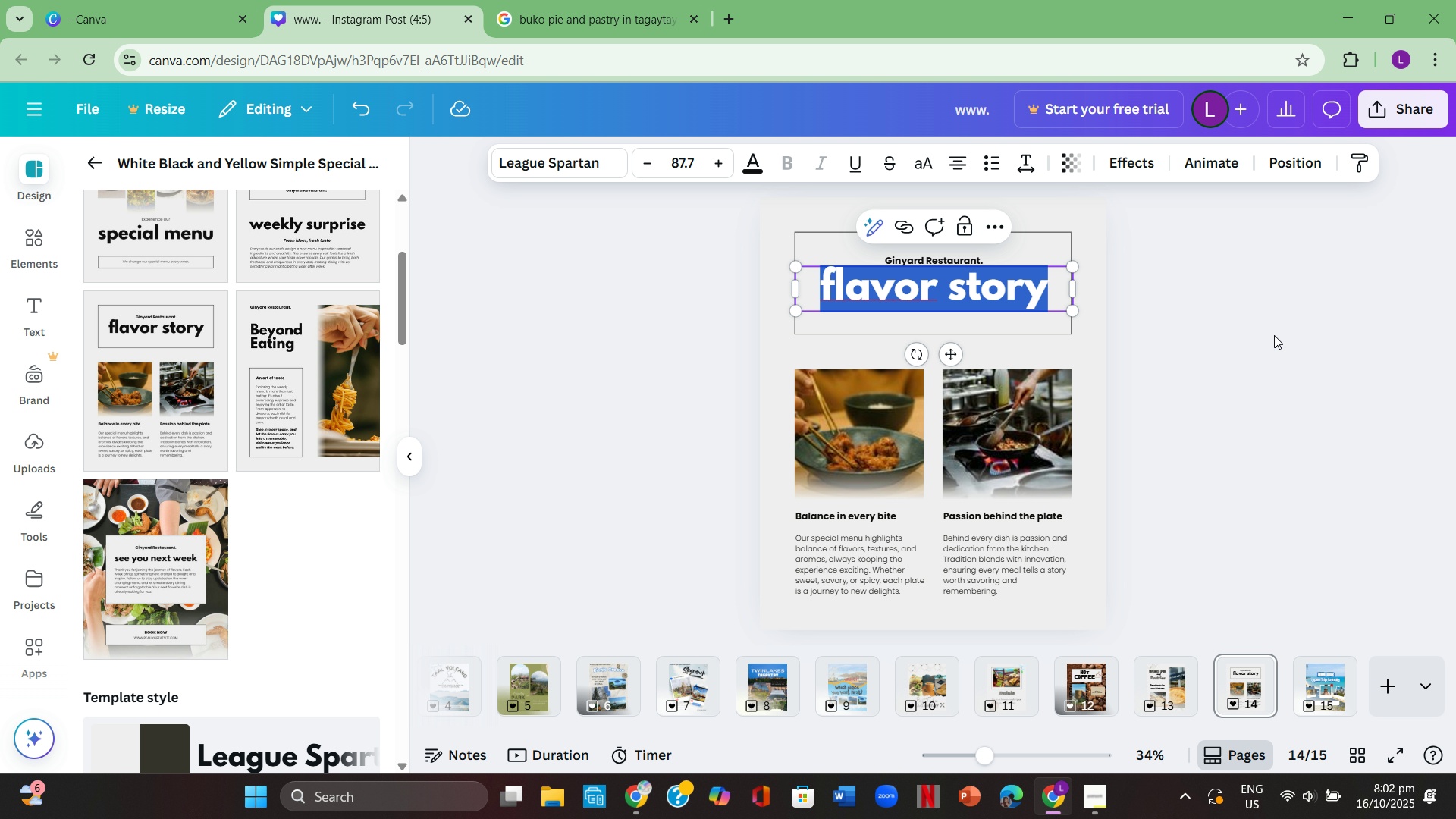 
key(Backspace)
 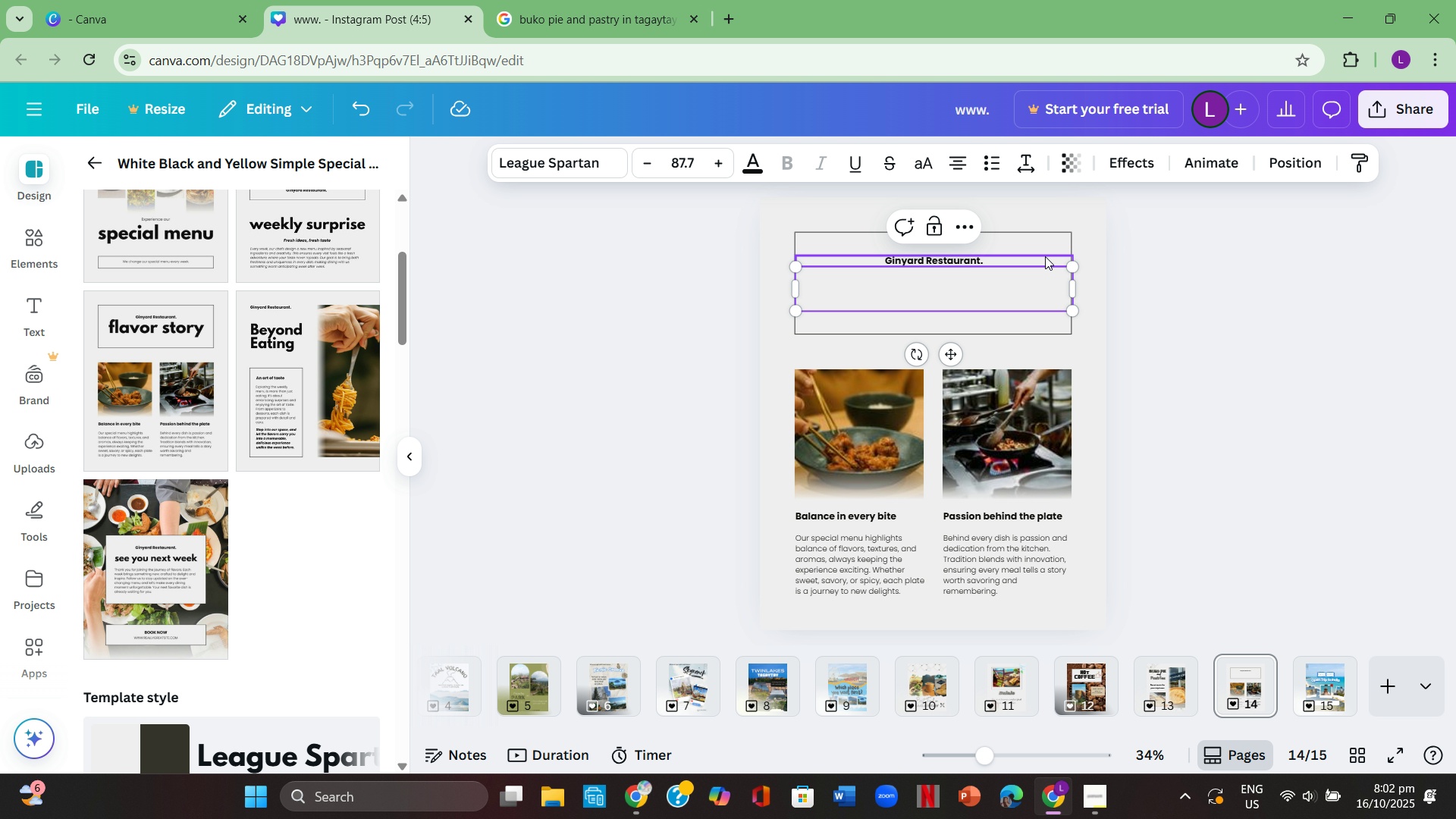 
left_click([1272, 293])
 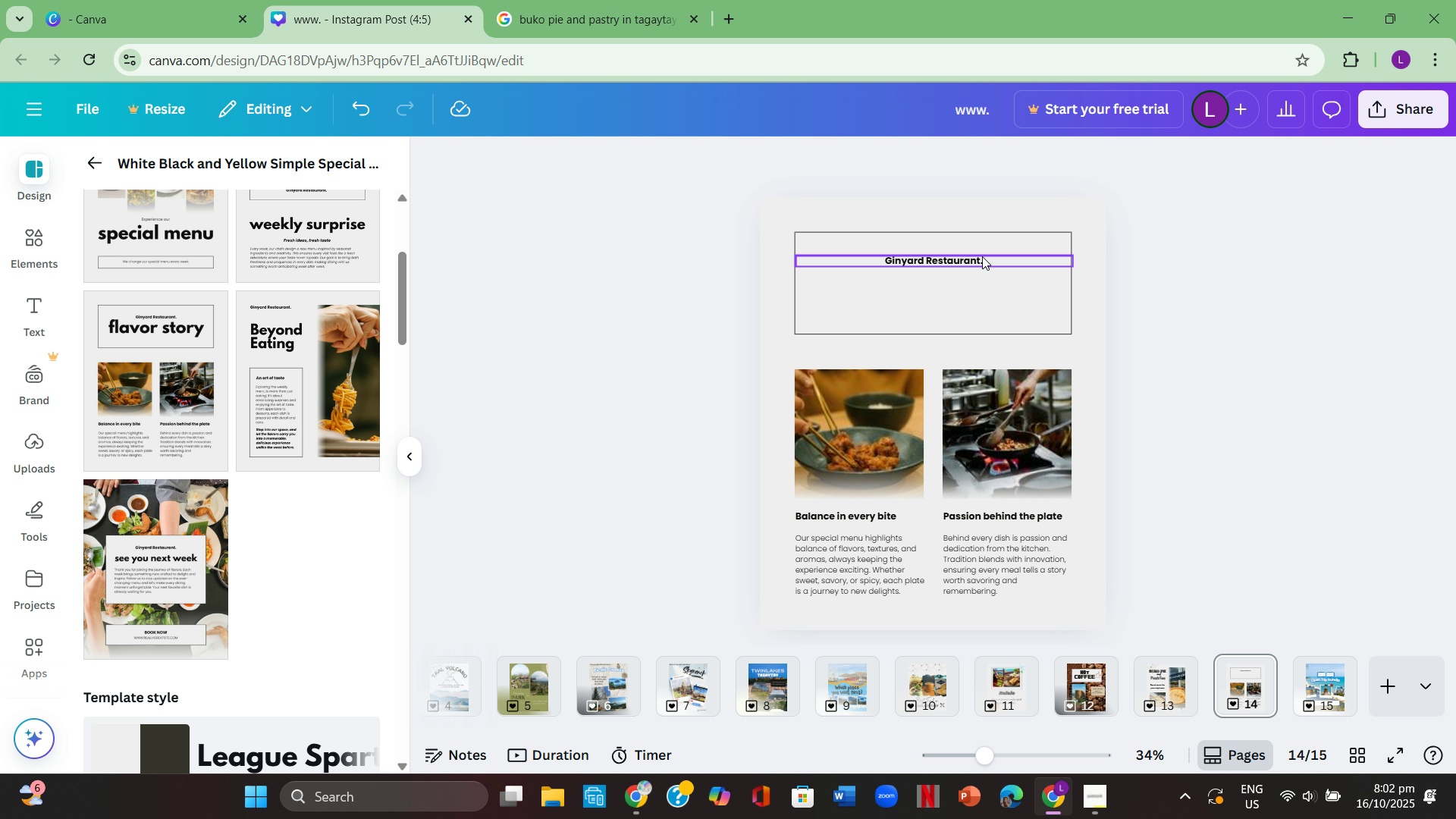 
left_click([982, 256])
 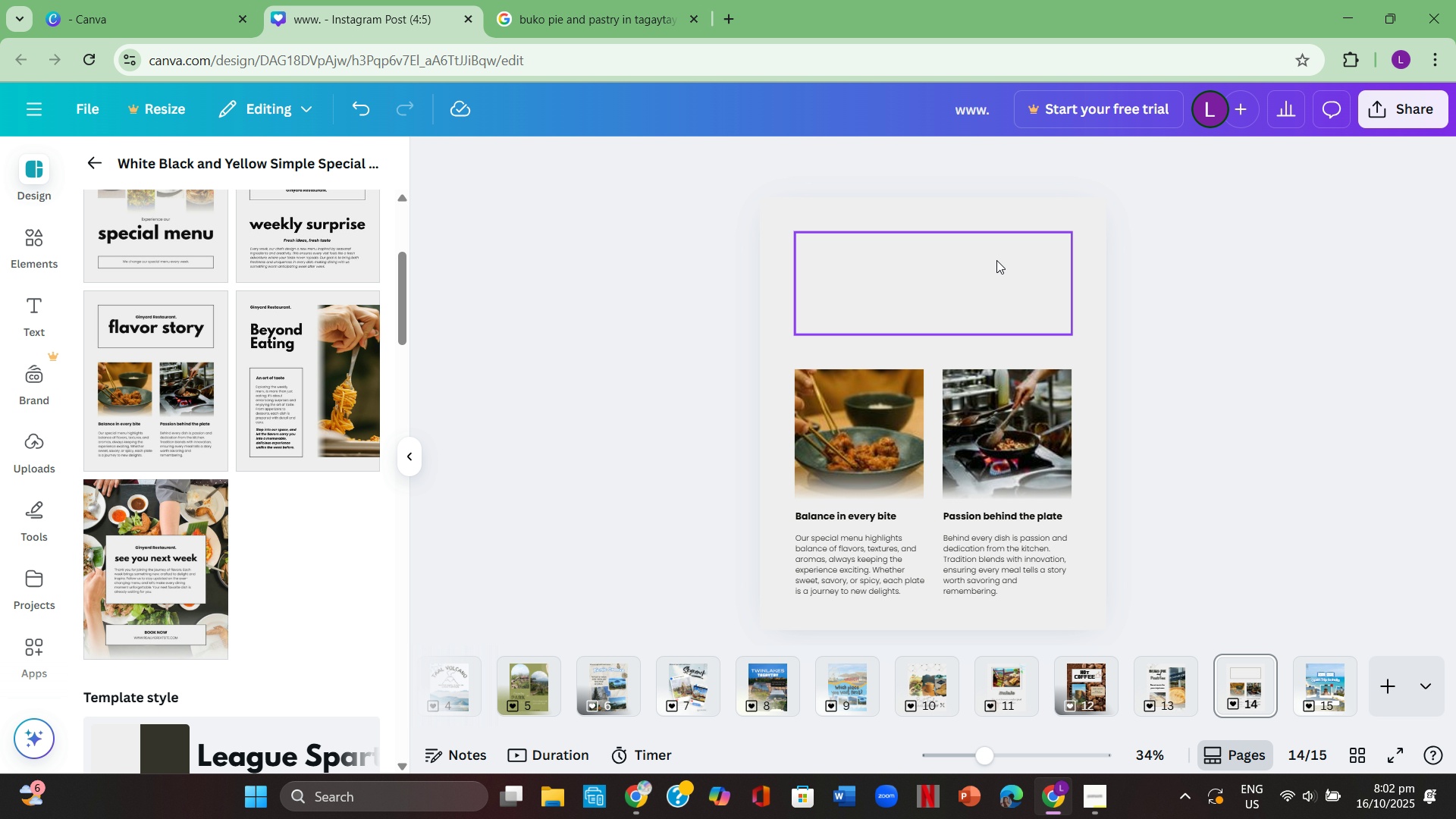 
key(Backspace)
 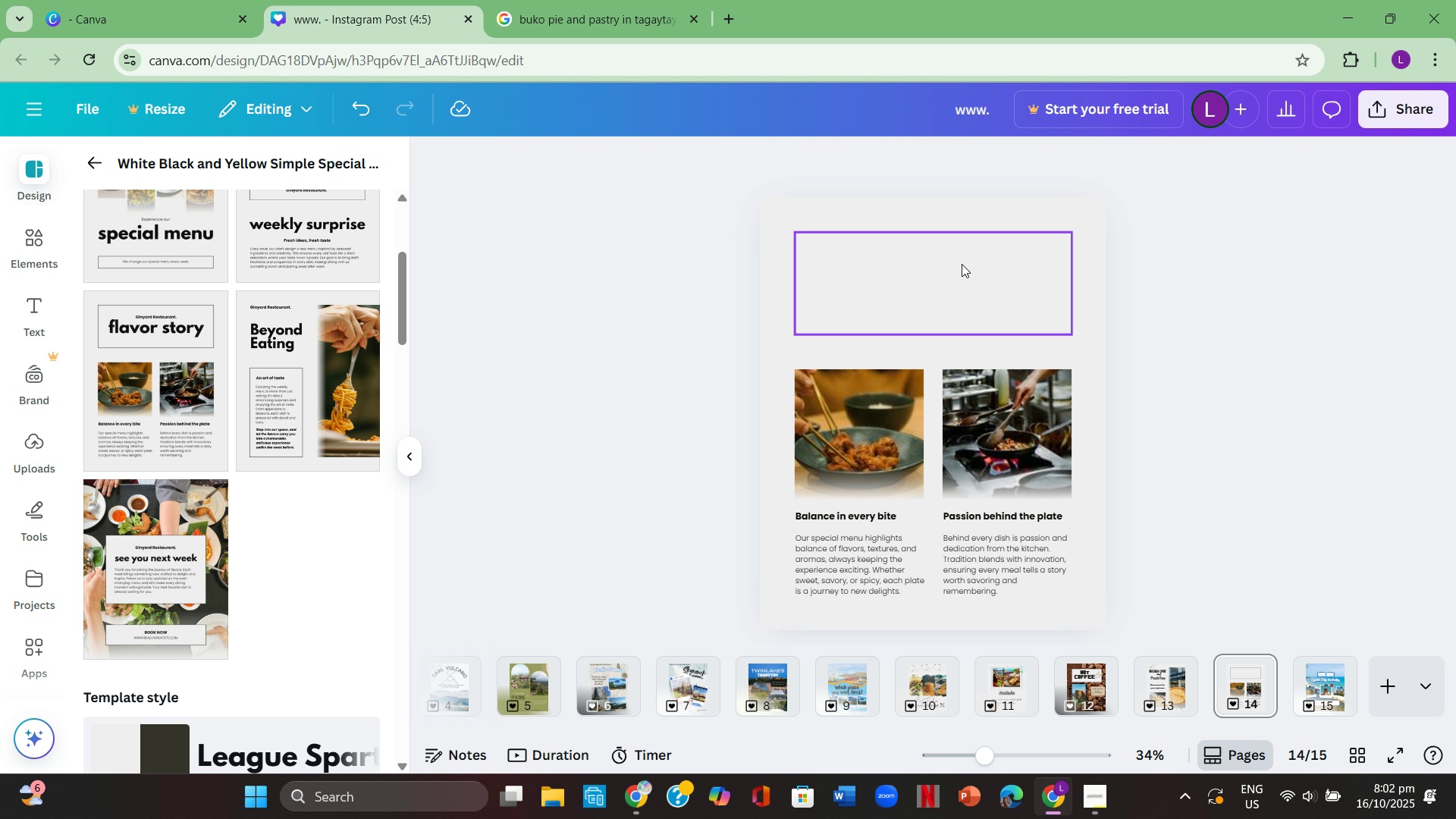 
left_click([952, 281])
 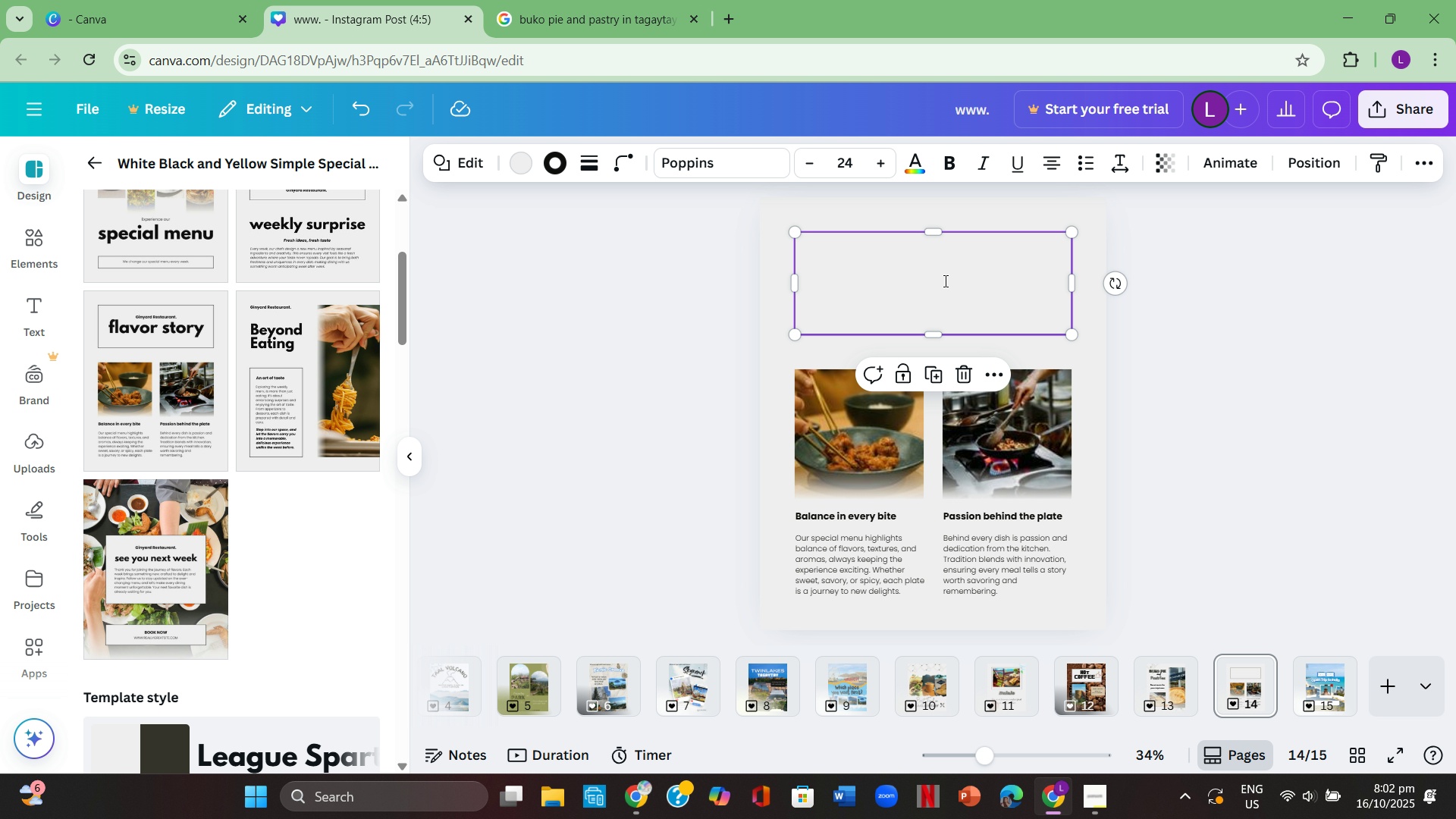 
left_click([944, 281])
 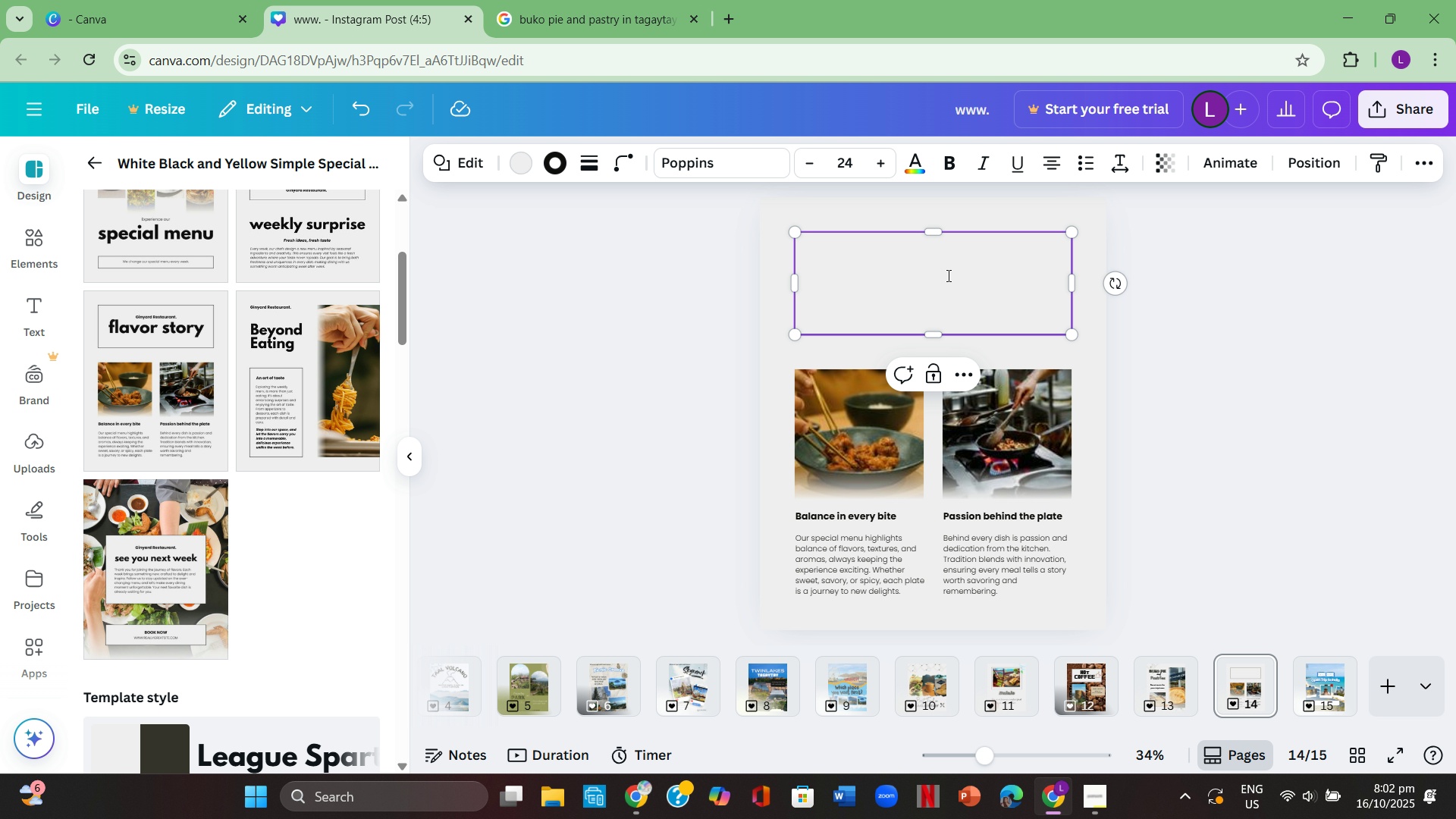 
type(Travel Tips )
 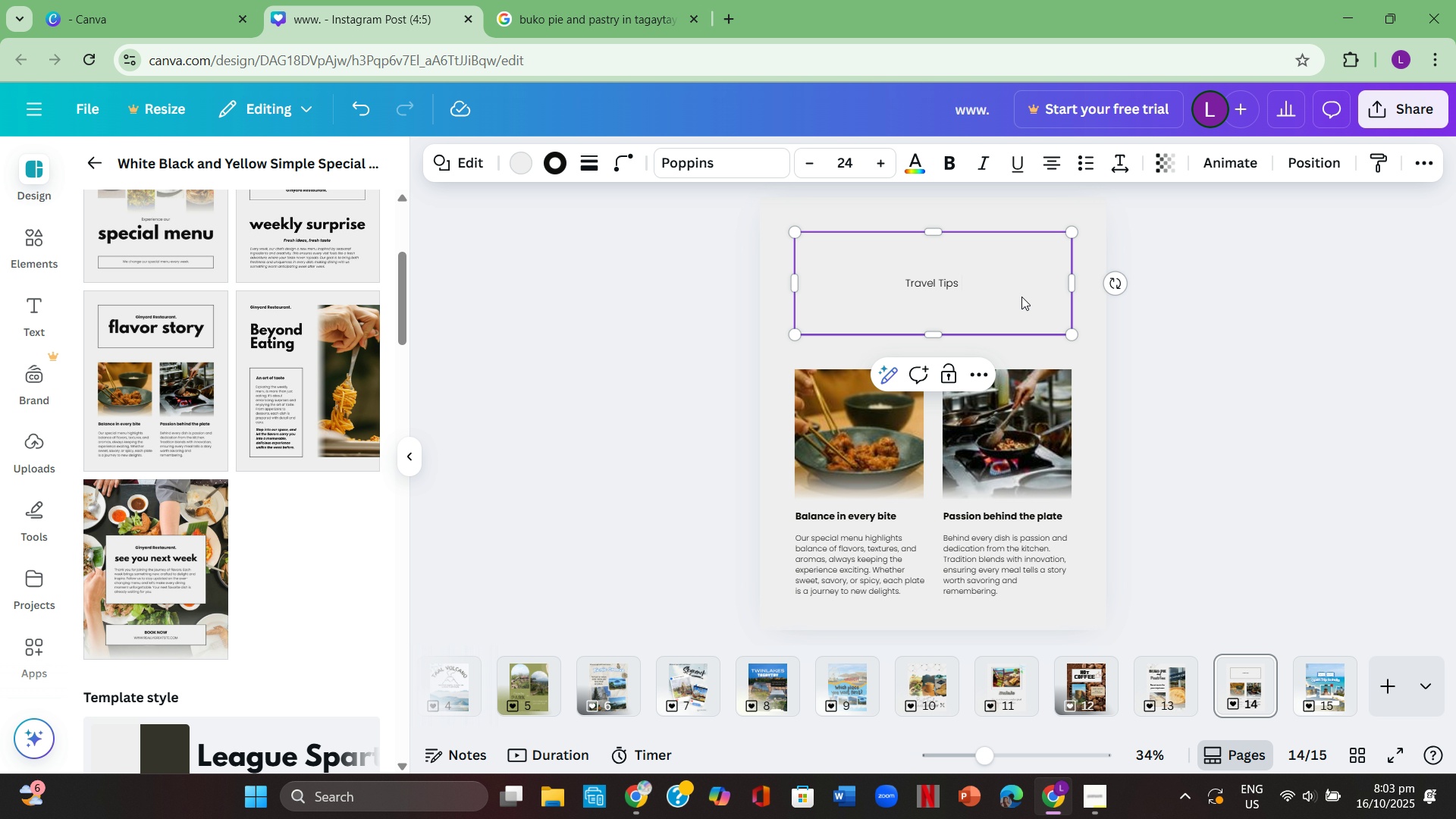 
left_click([1167, 328])
 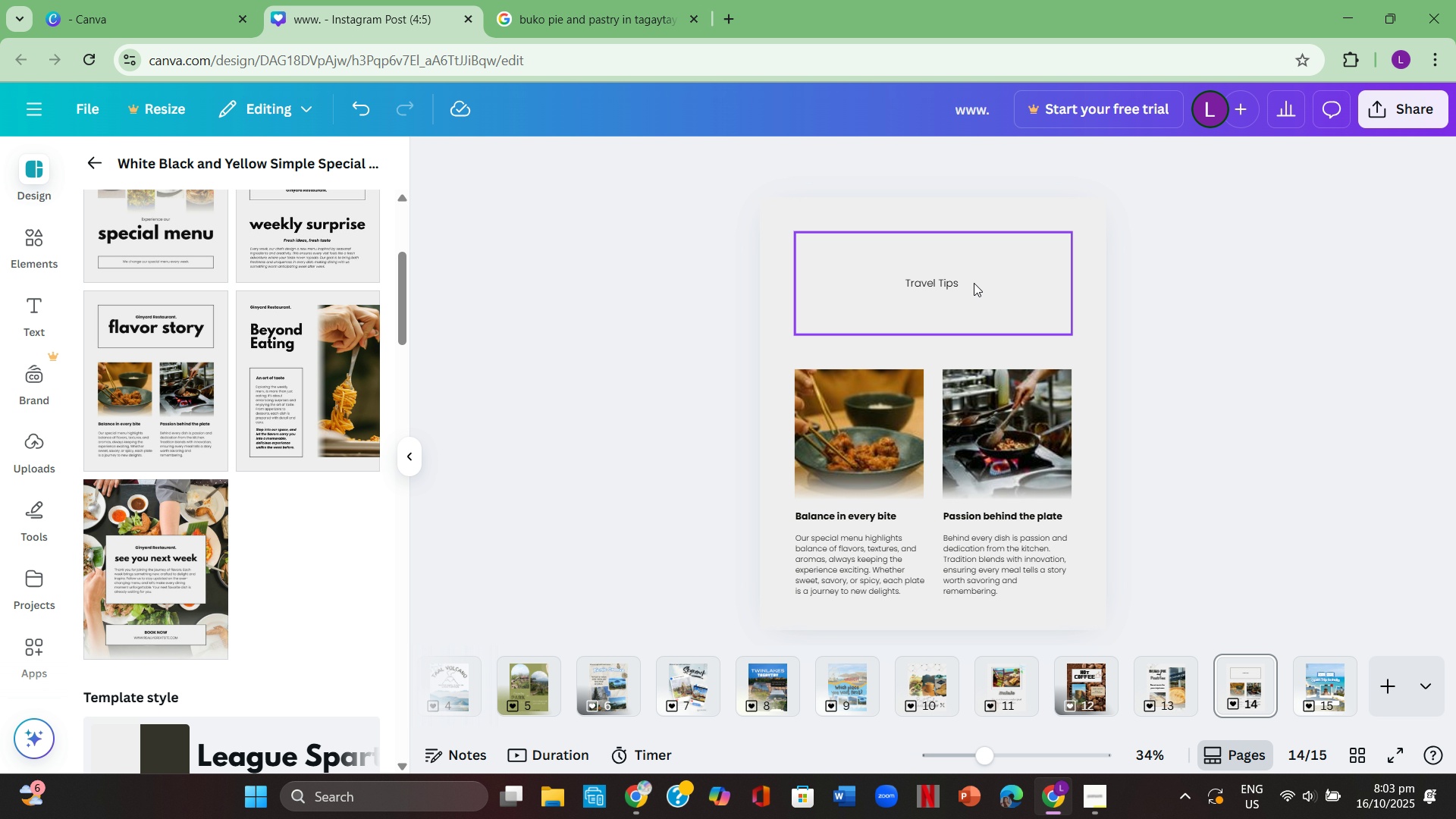 
double_click([974, 283])
 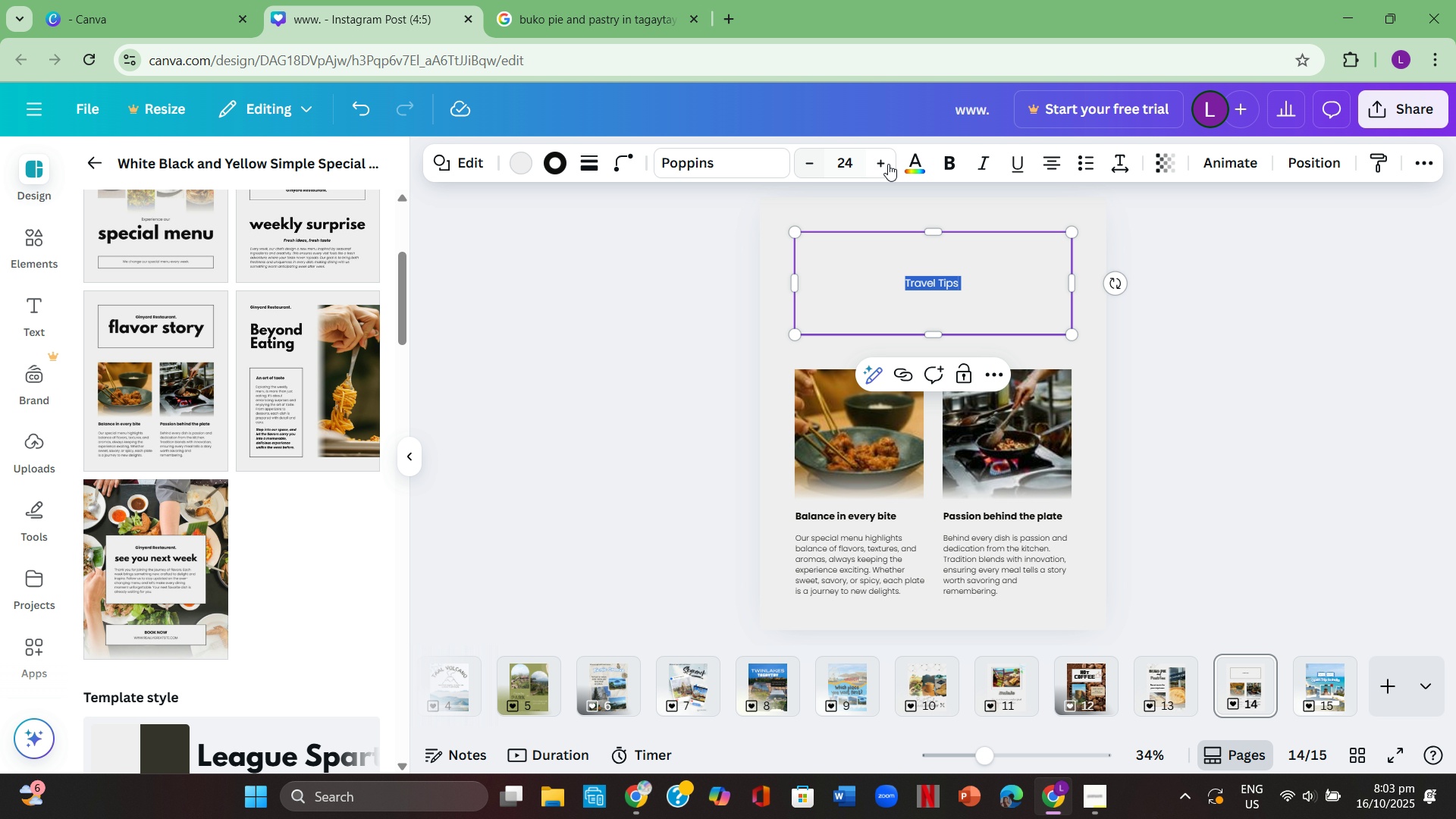 
double_click([883, 164])
 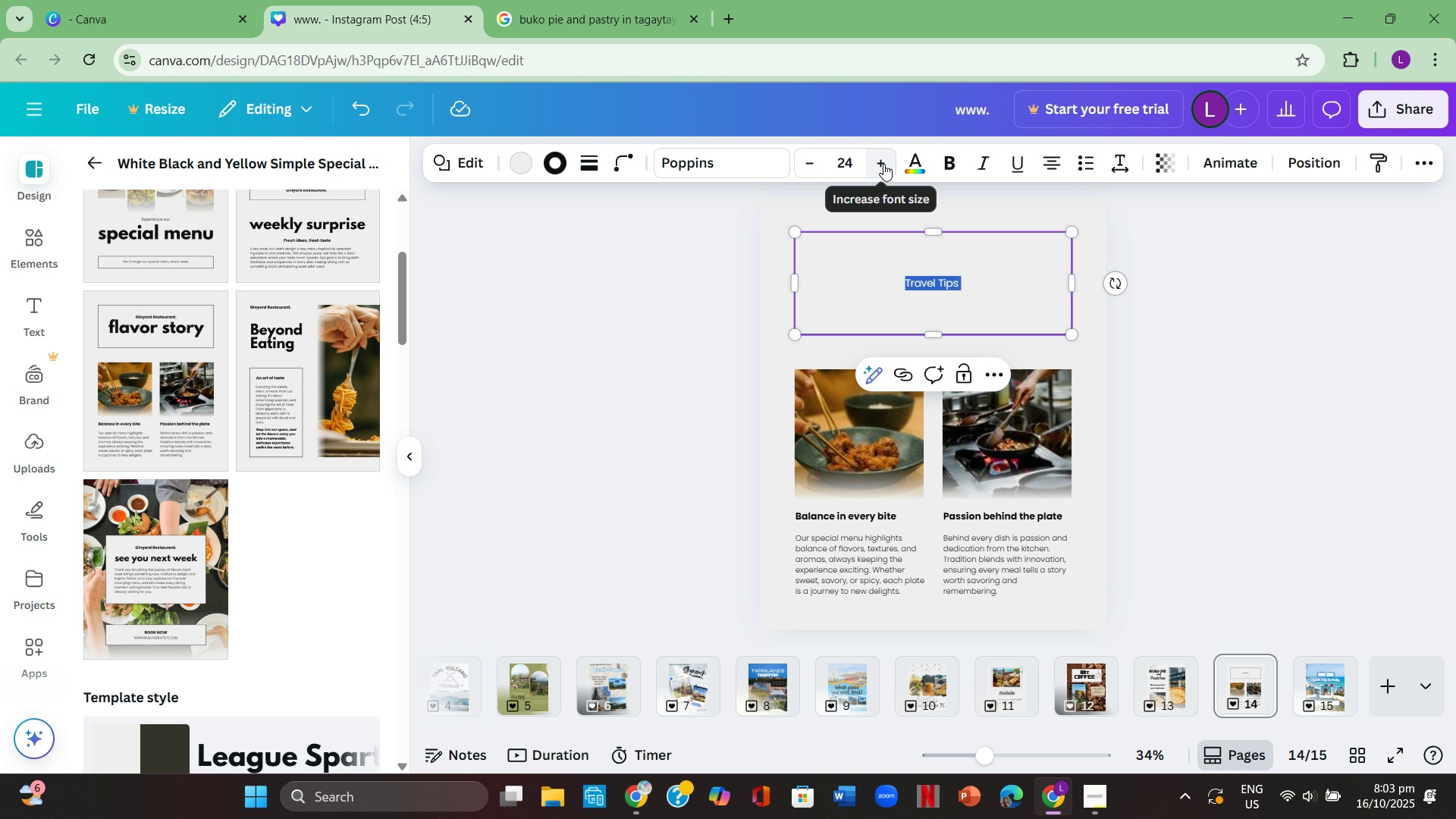 
triple_click([883, 164])
 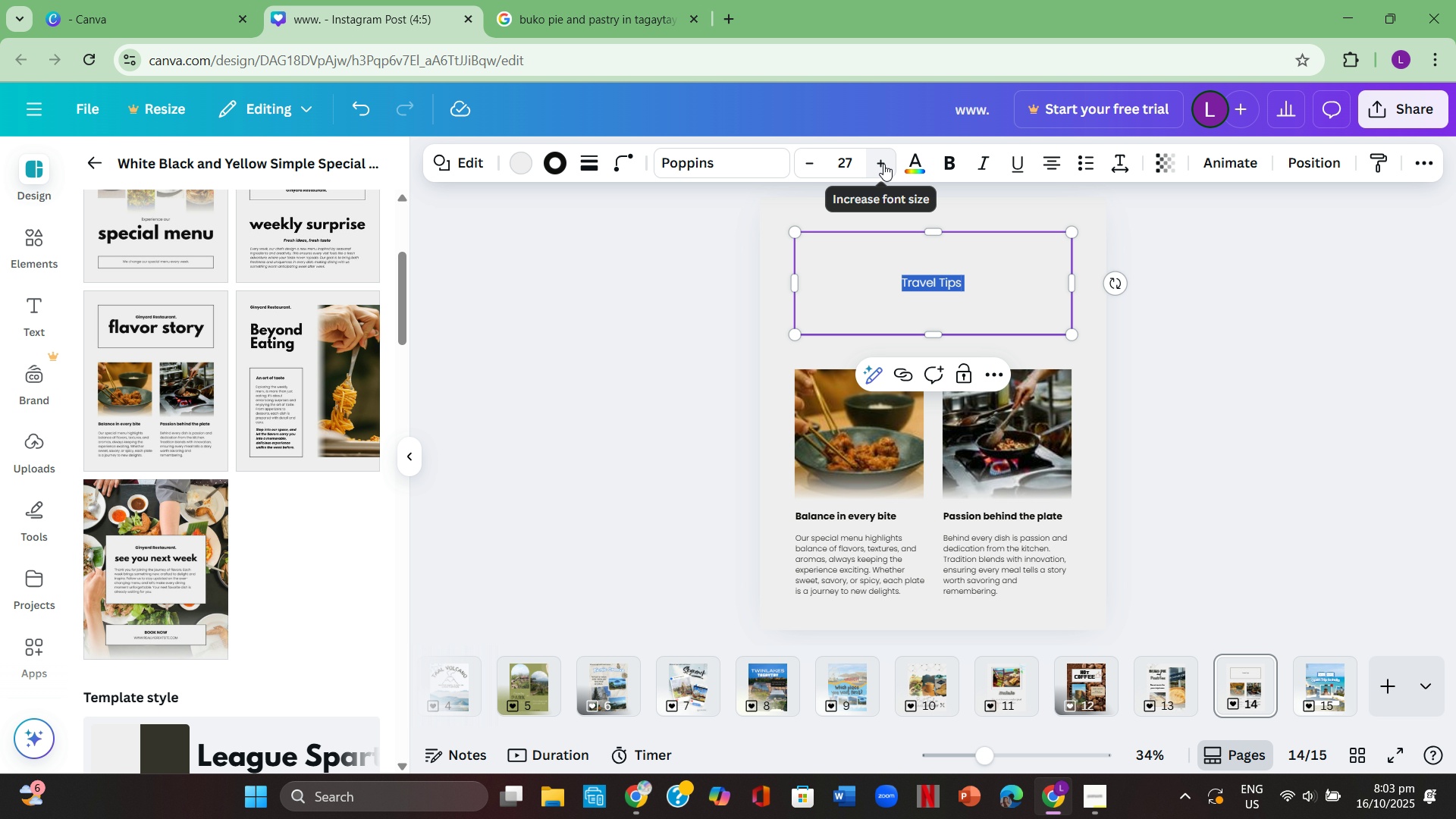 
triple_click([883, 164])
 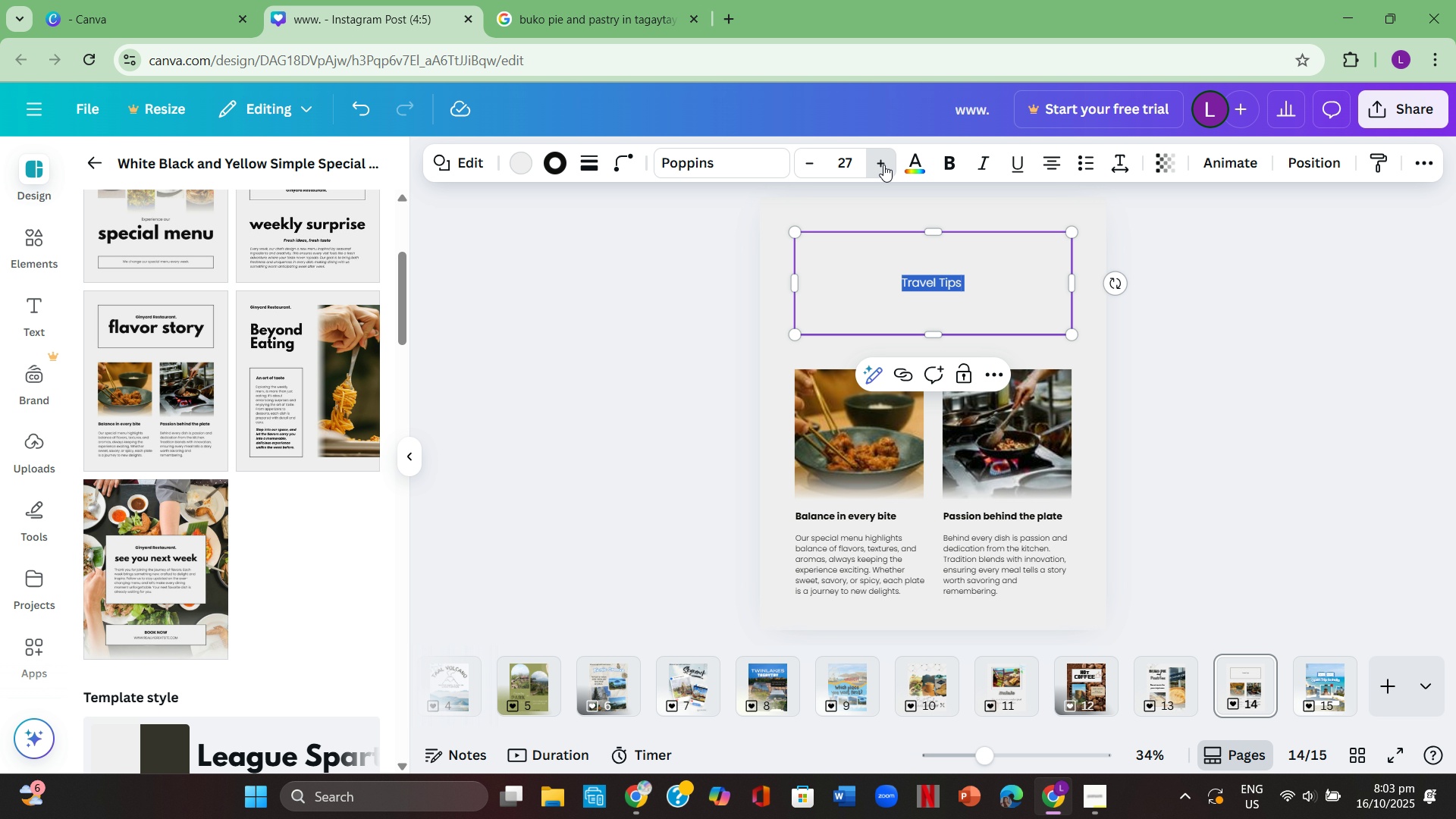 
double_click([883, 165])
 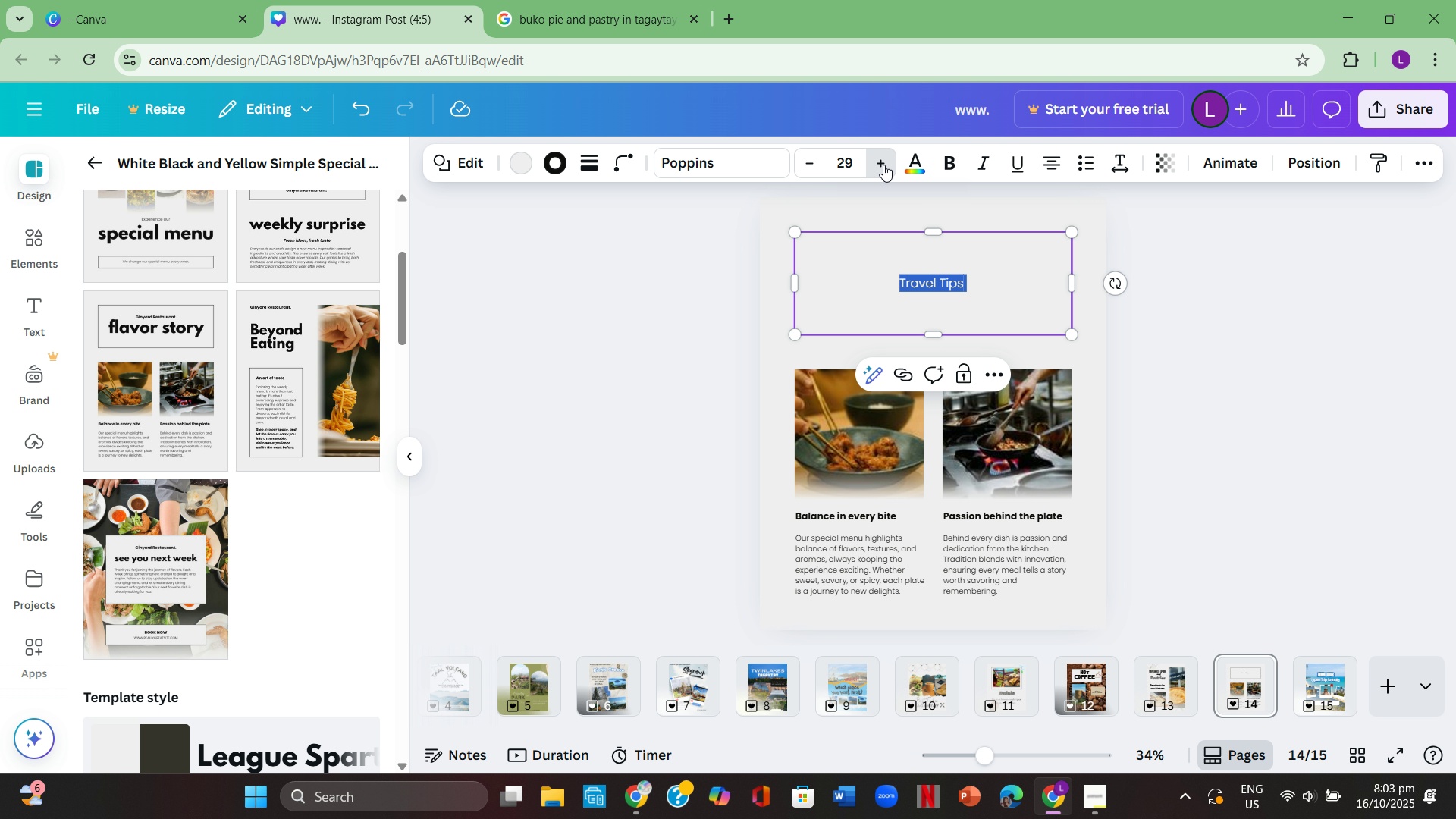 
triple_click([885, 165])
 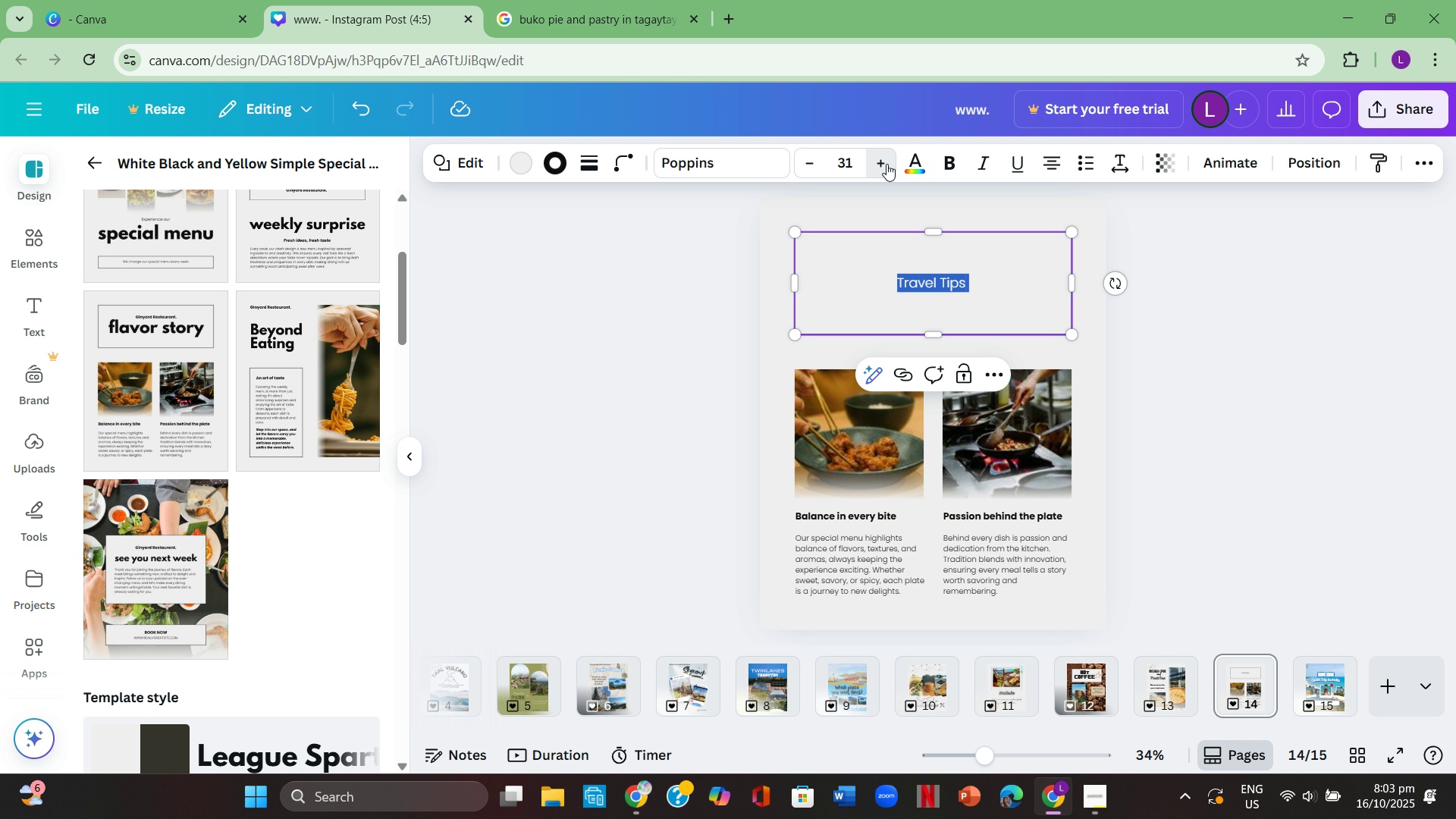 
triple_click([886, 164])
 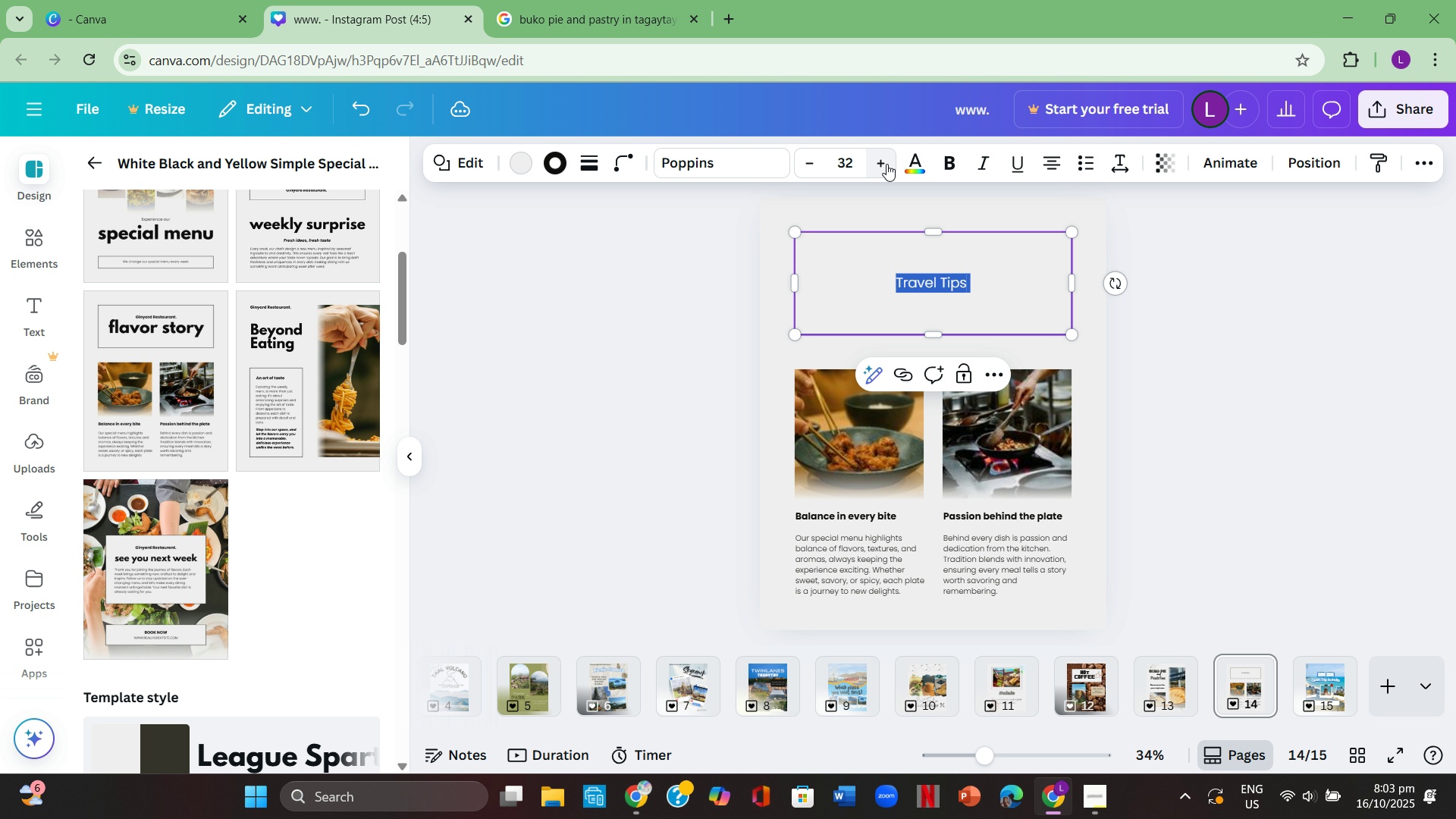 
triple_click([886, 164])
 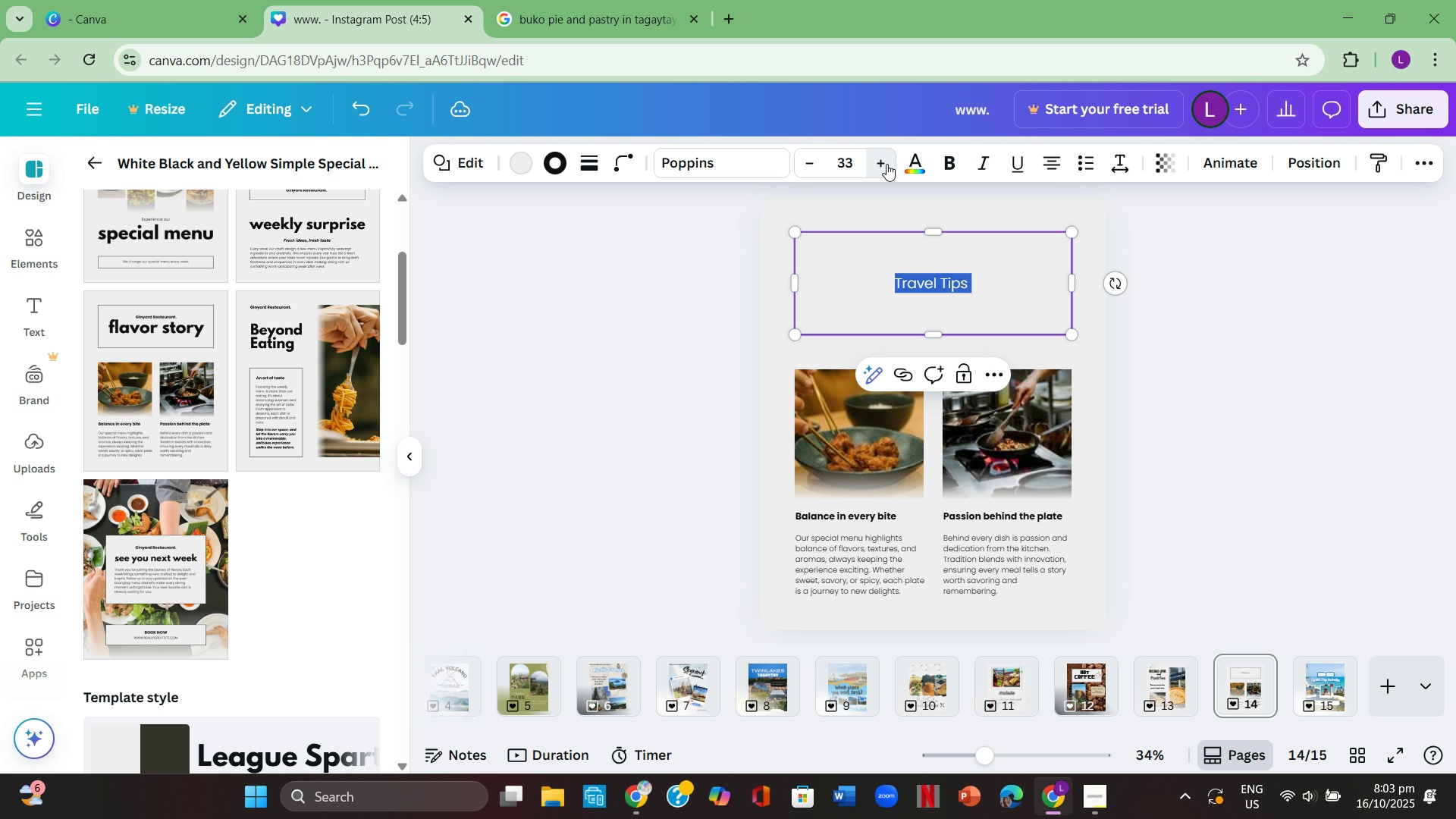 
triple_click([886, 164])
 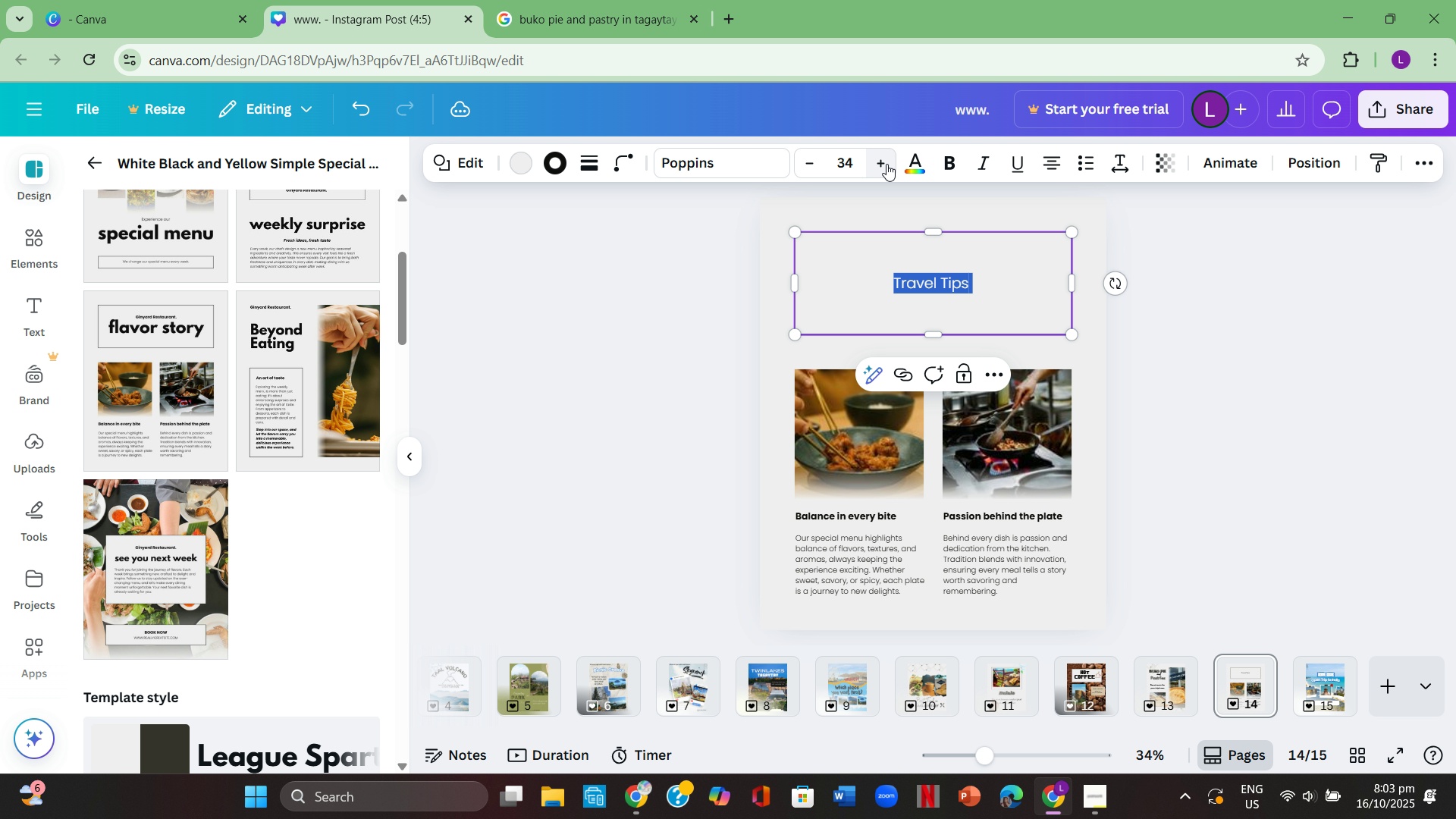 
triple_click([886, 164])
 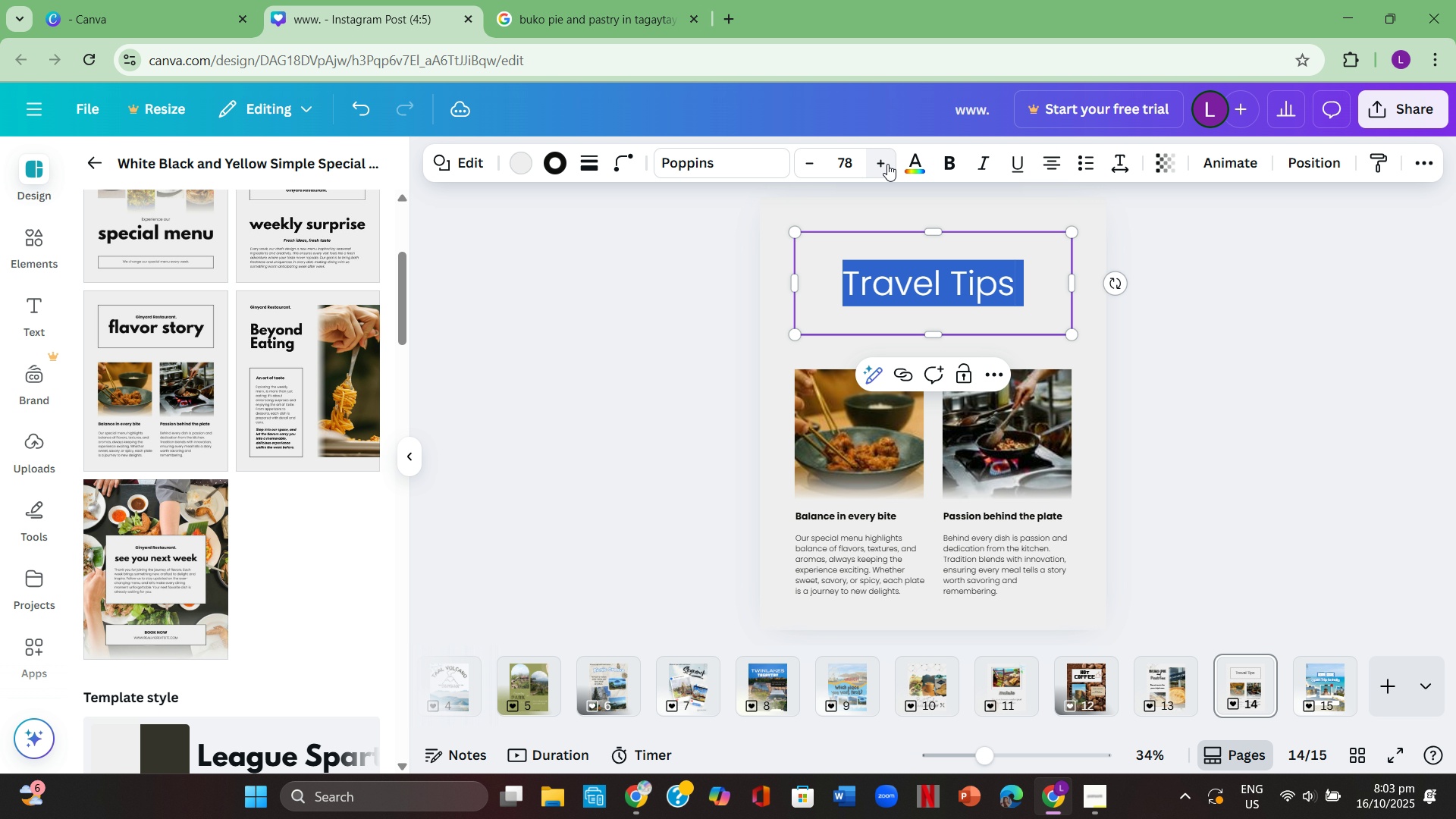 
wait(7.13)
 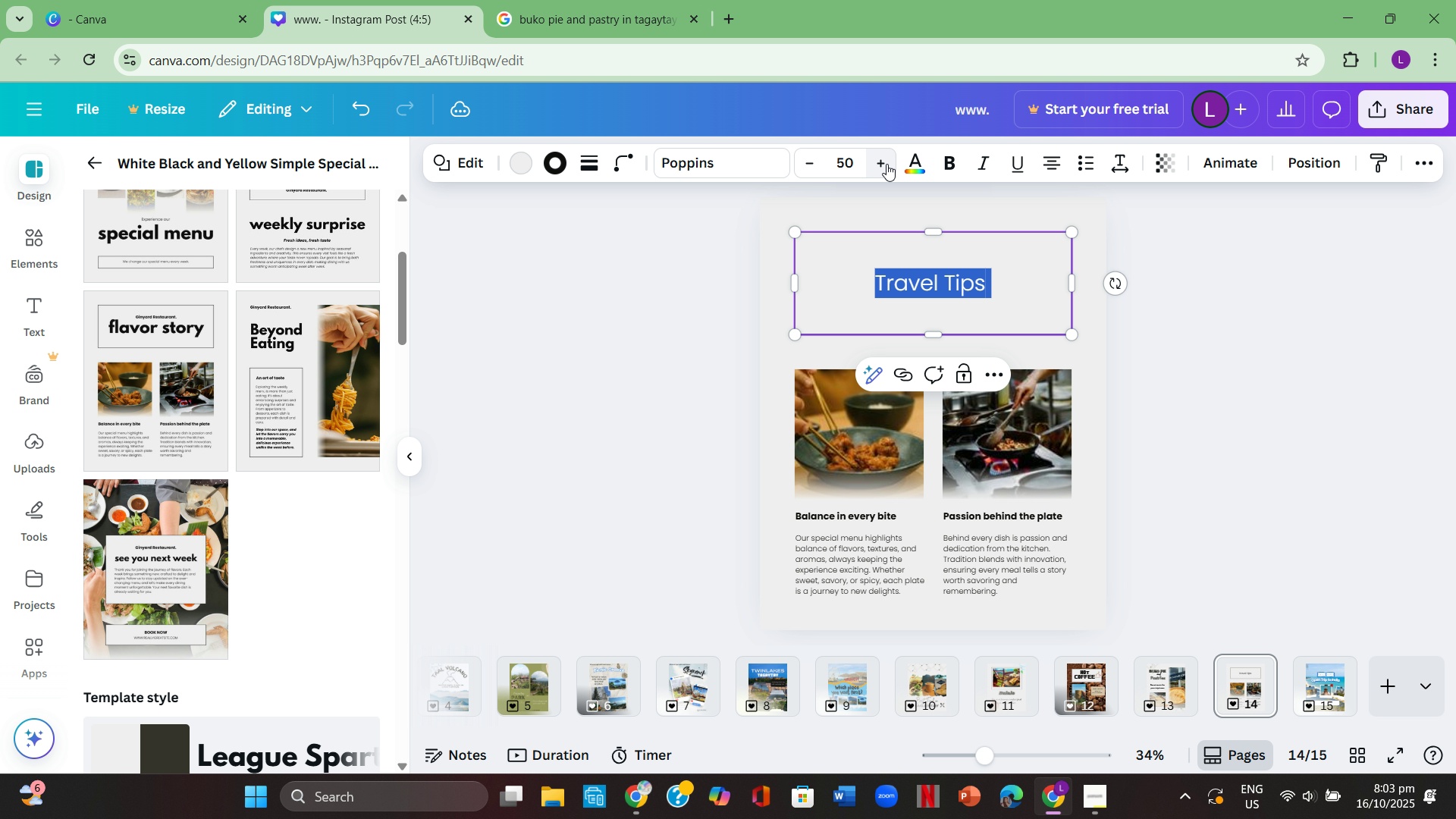 
left_click([859, 450])
 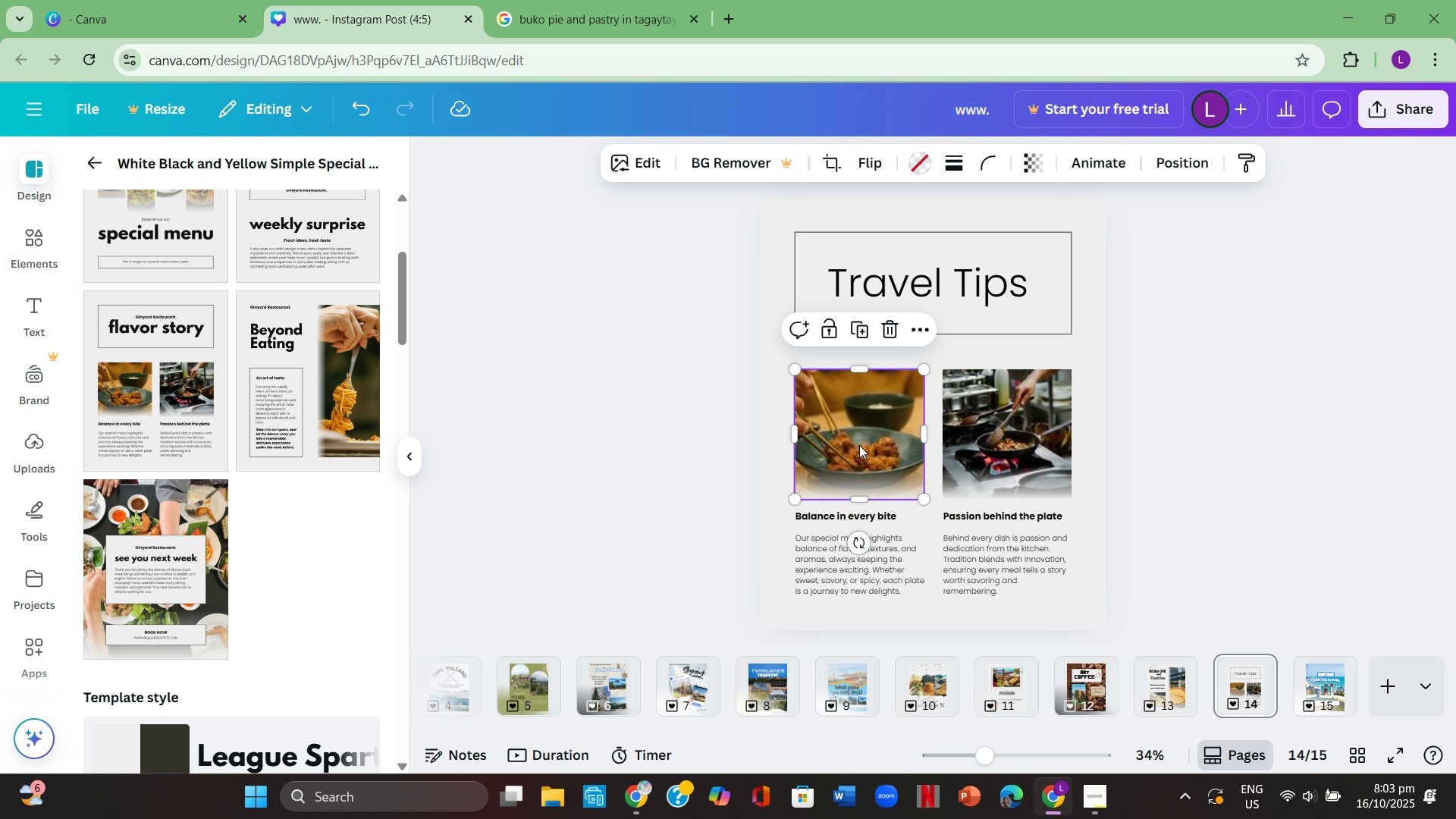 
key(Backspace)
 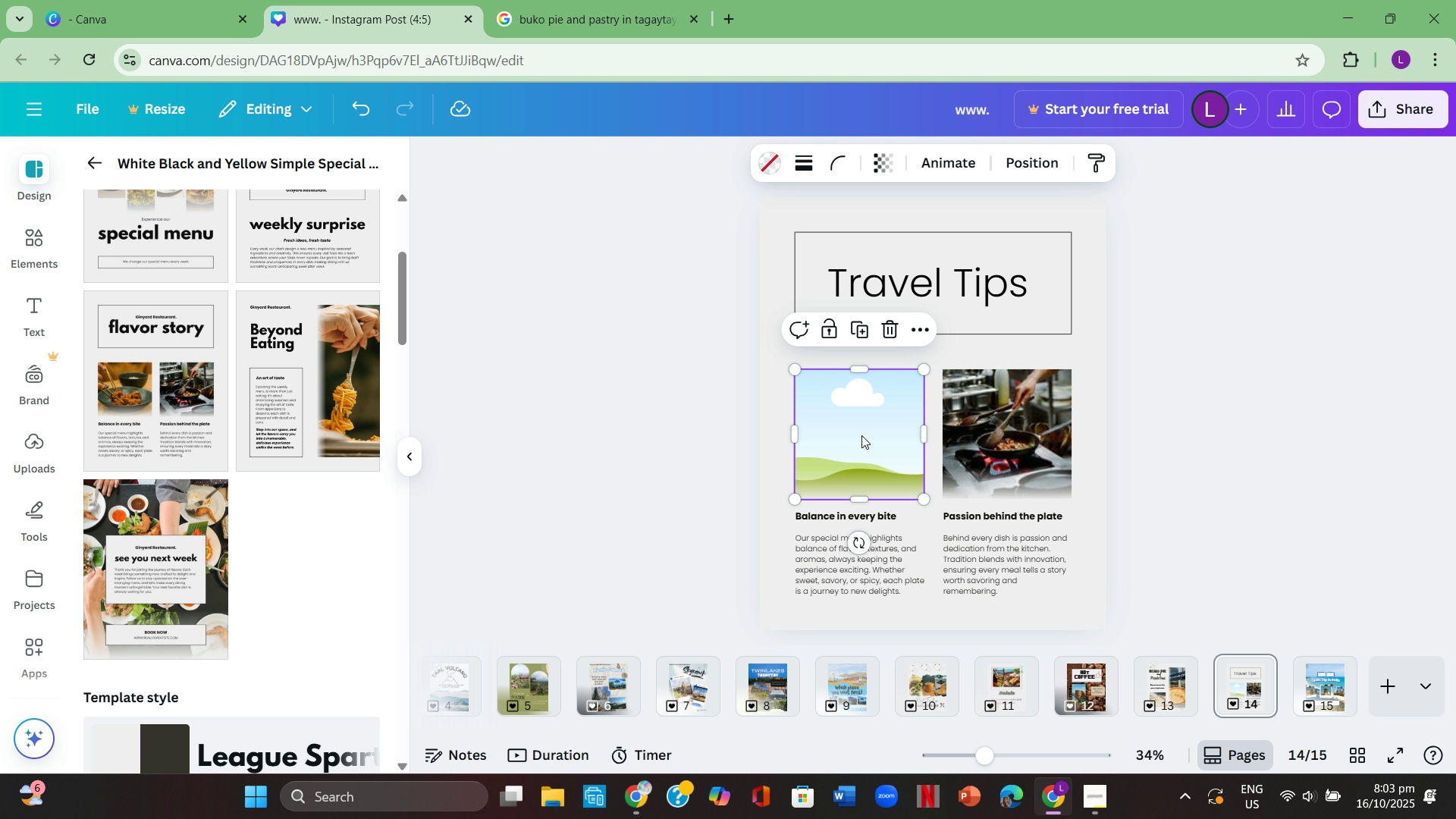 
key(Backspace)
 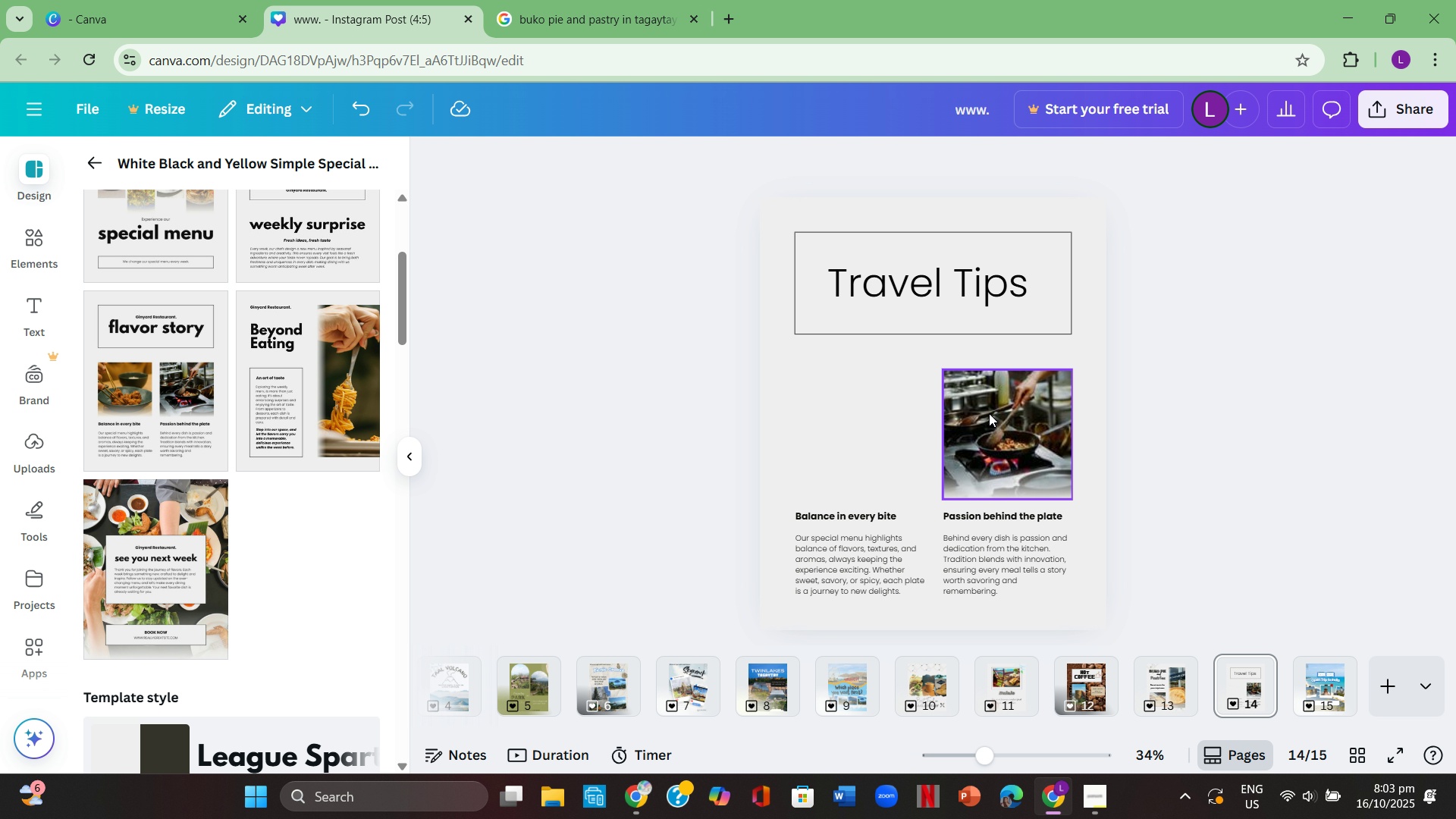 
key(Backspace)
 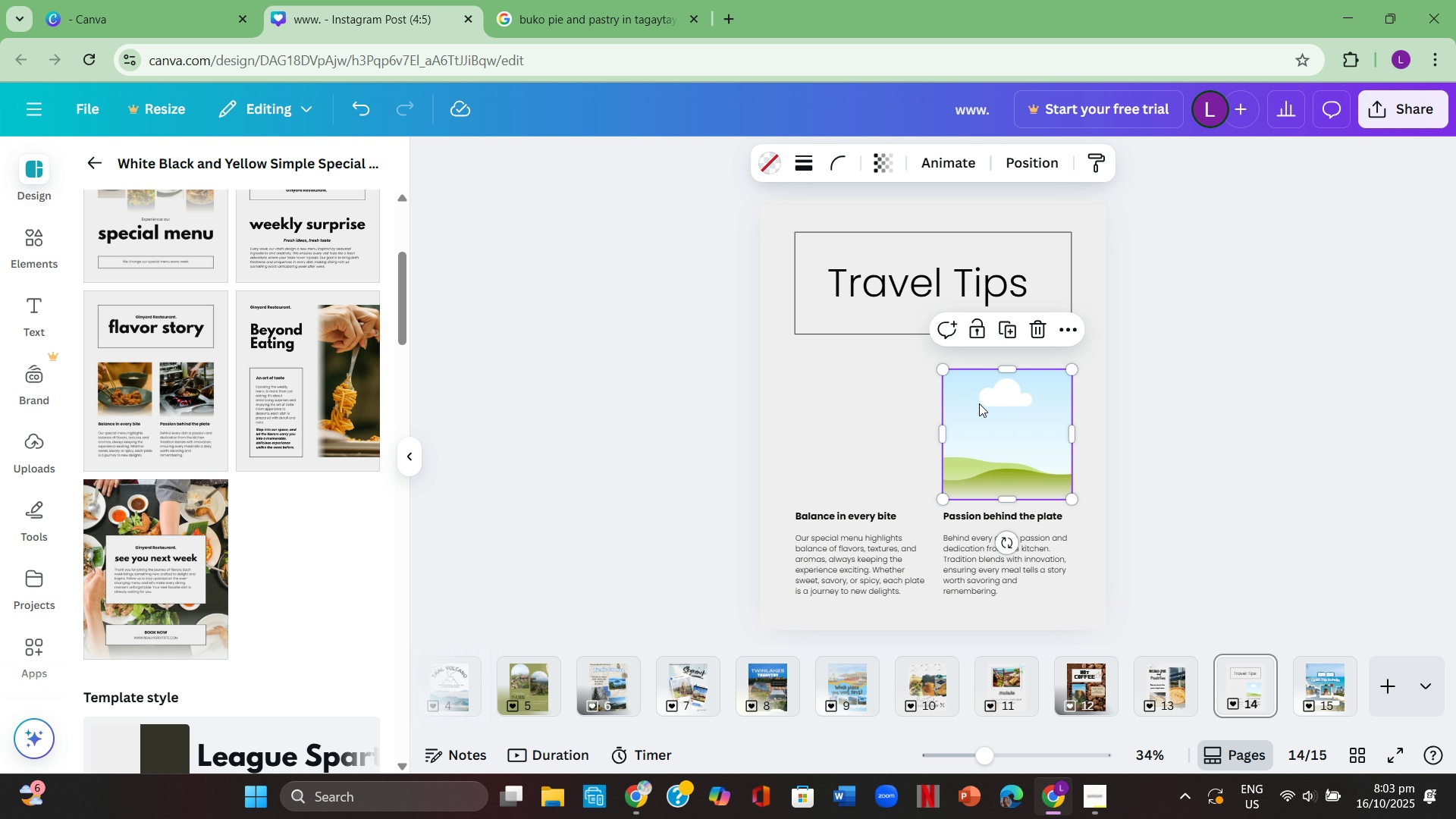 
left_click([978, 403])
 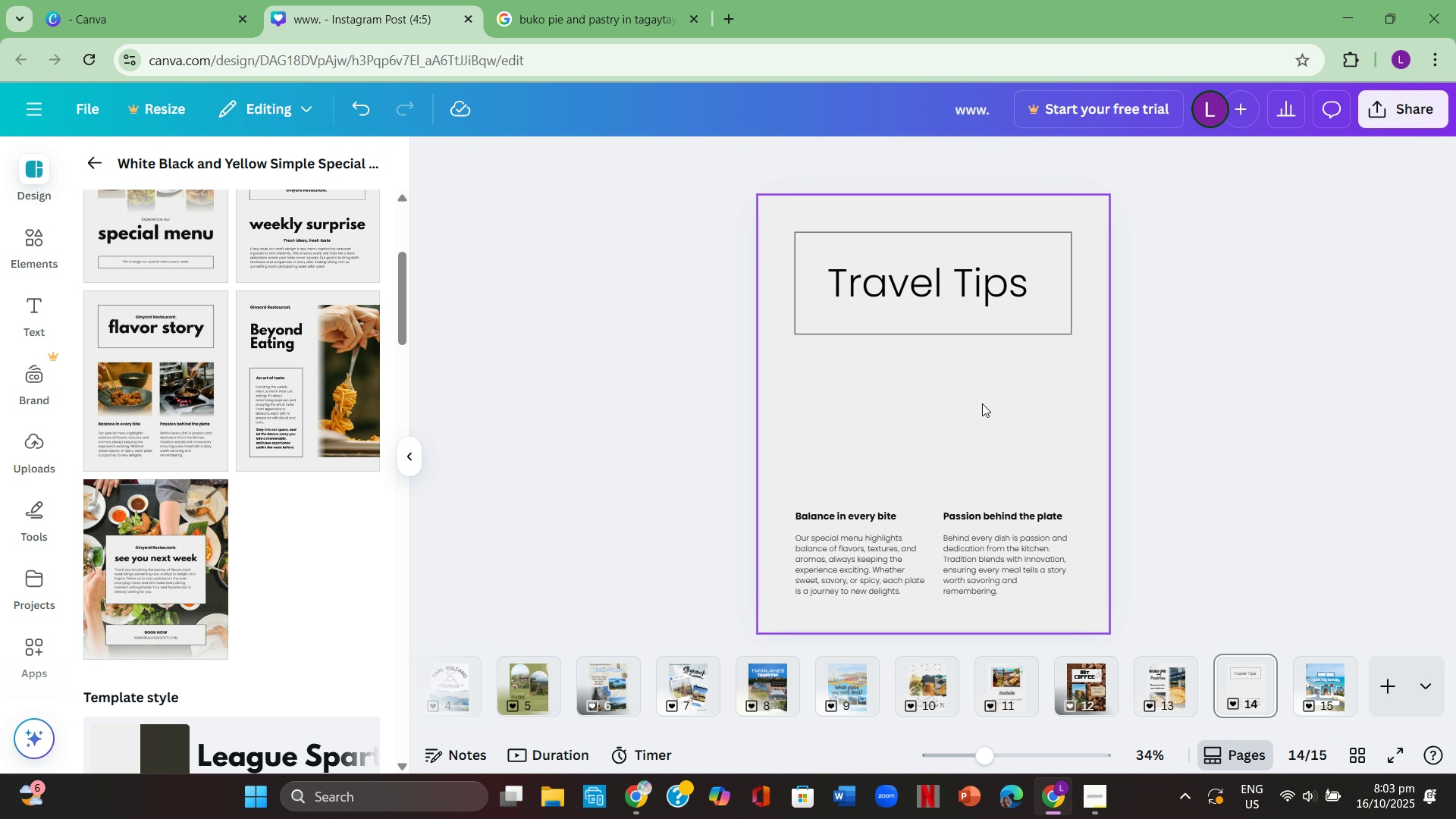 
key(Backspace)
 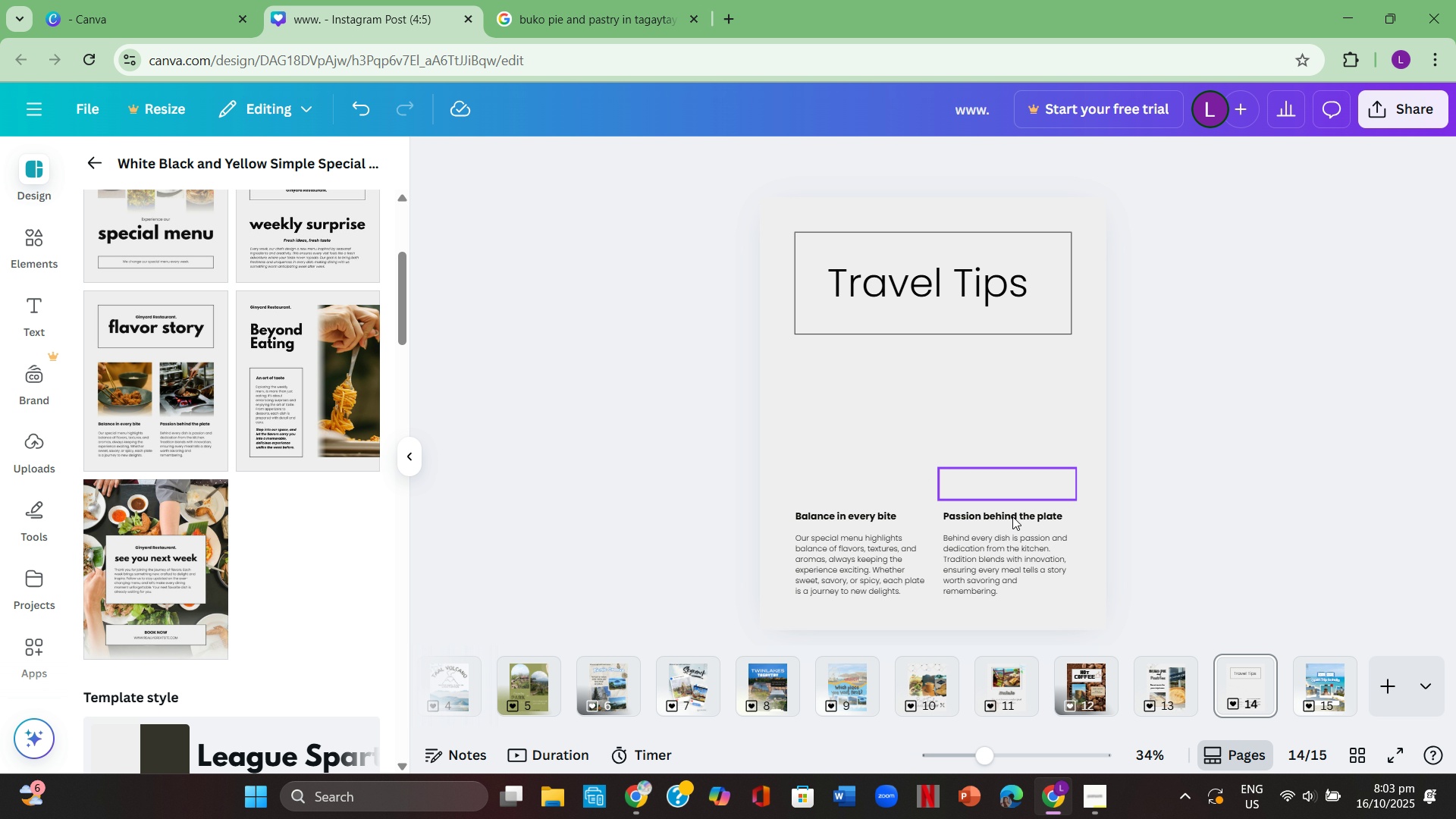 
left_click([1025, 557])
 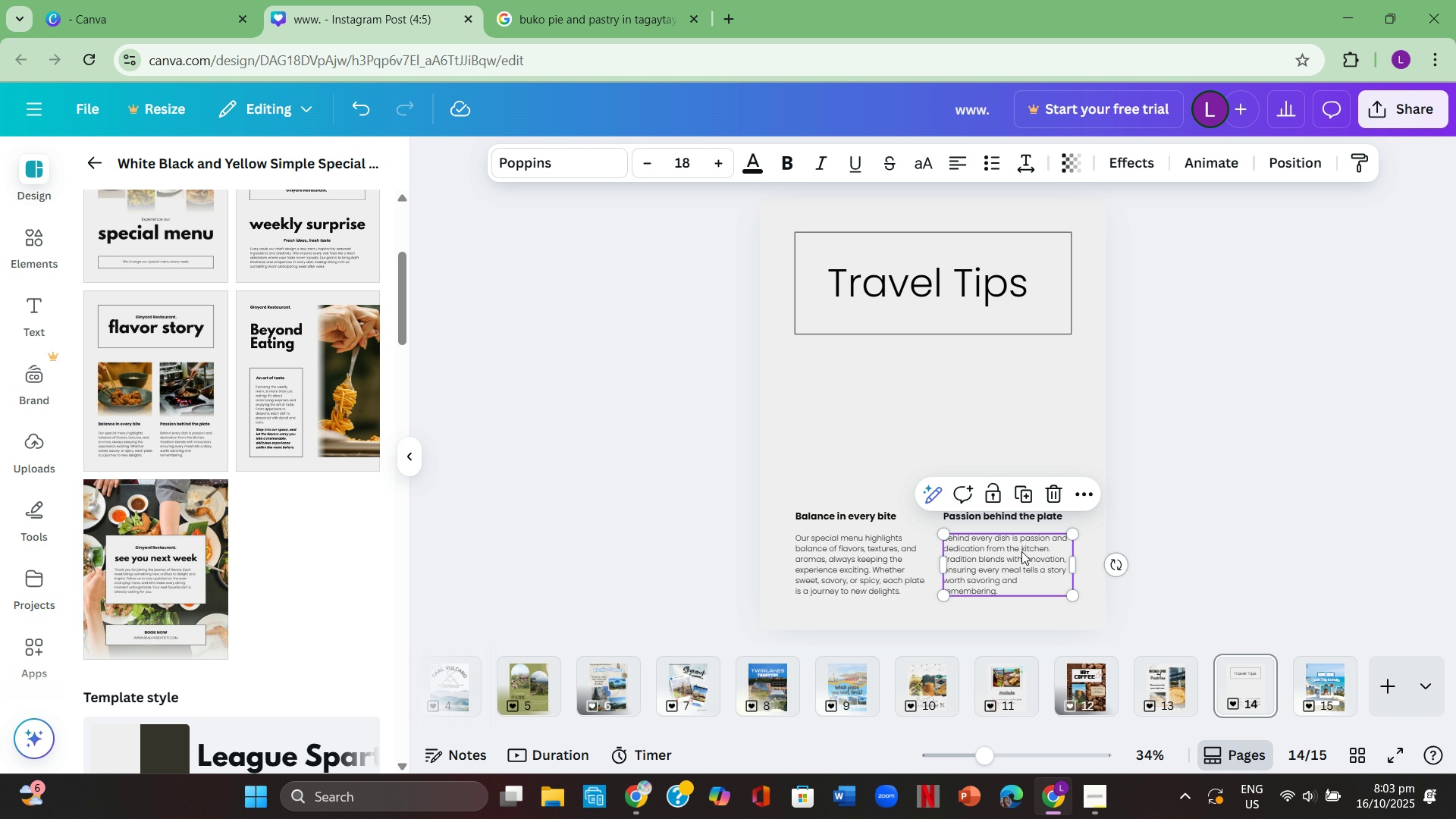 
key(Backspace)
 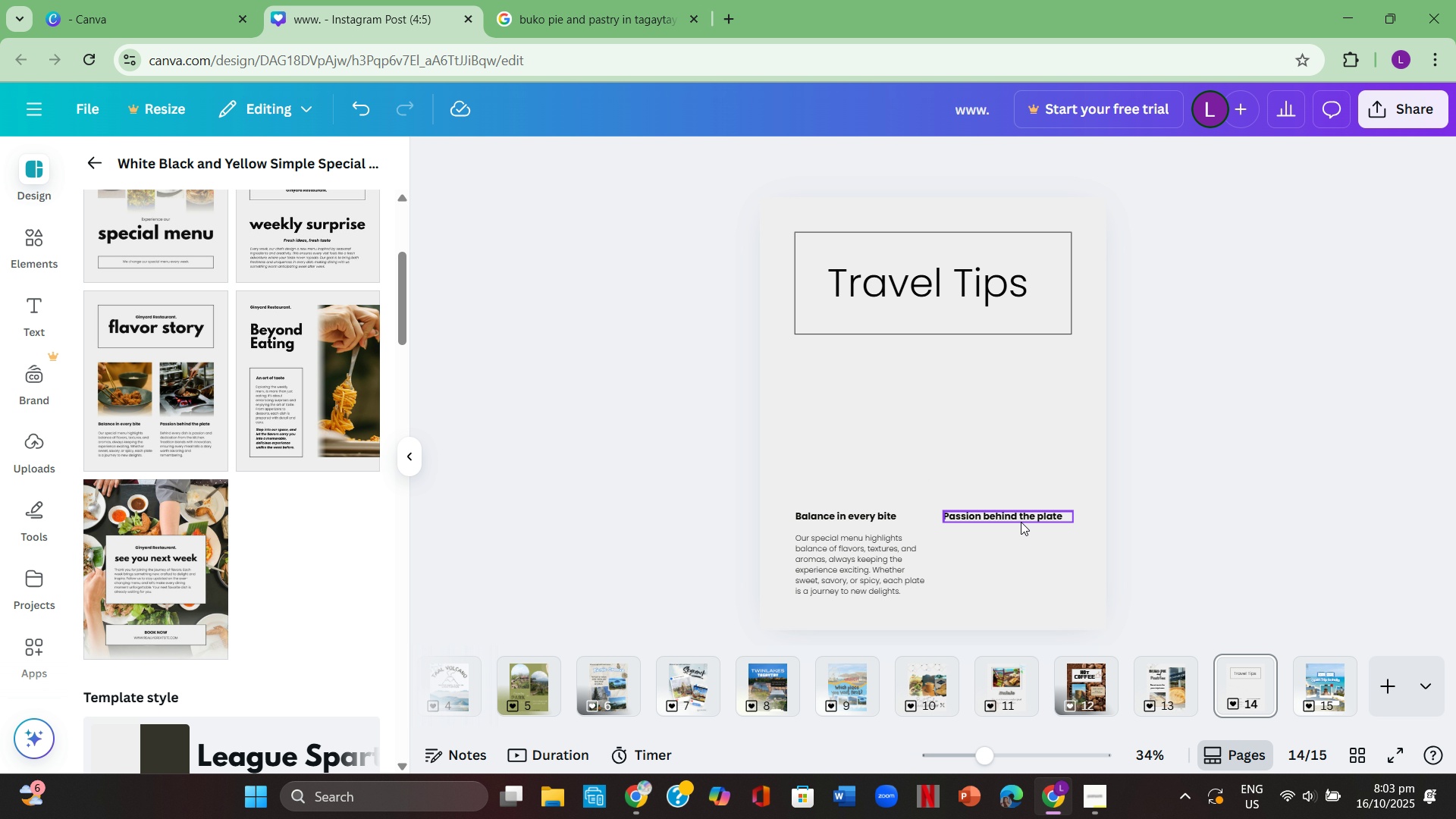 
left_click([1021, 520])
 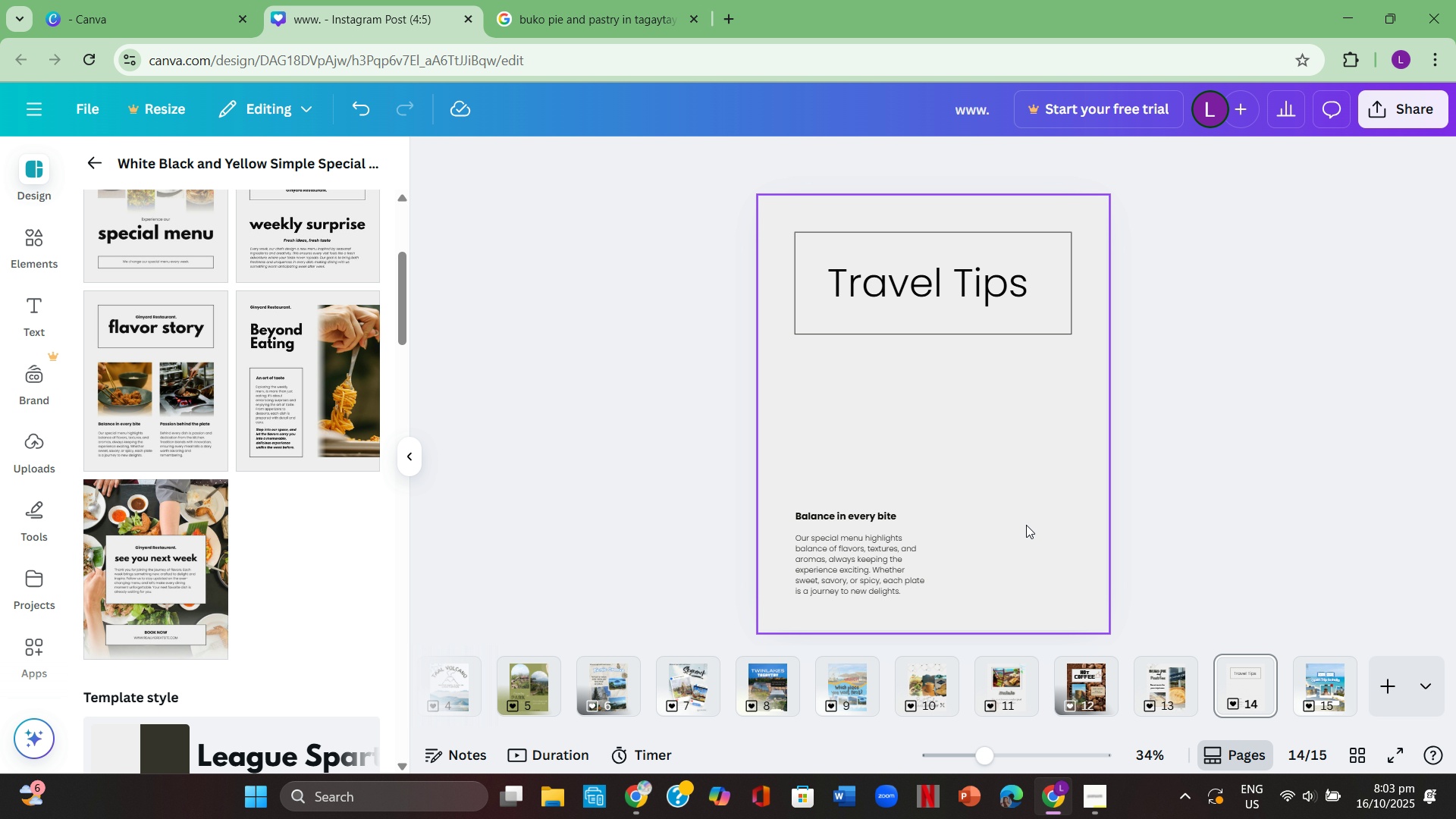 
key(Backspace)
 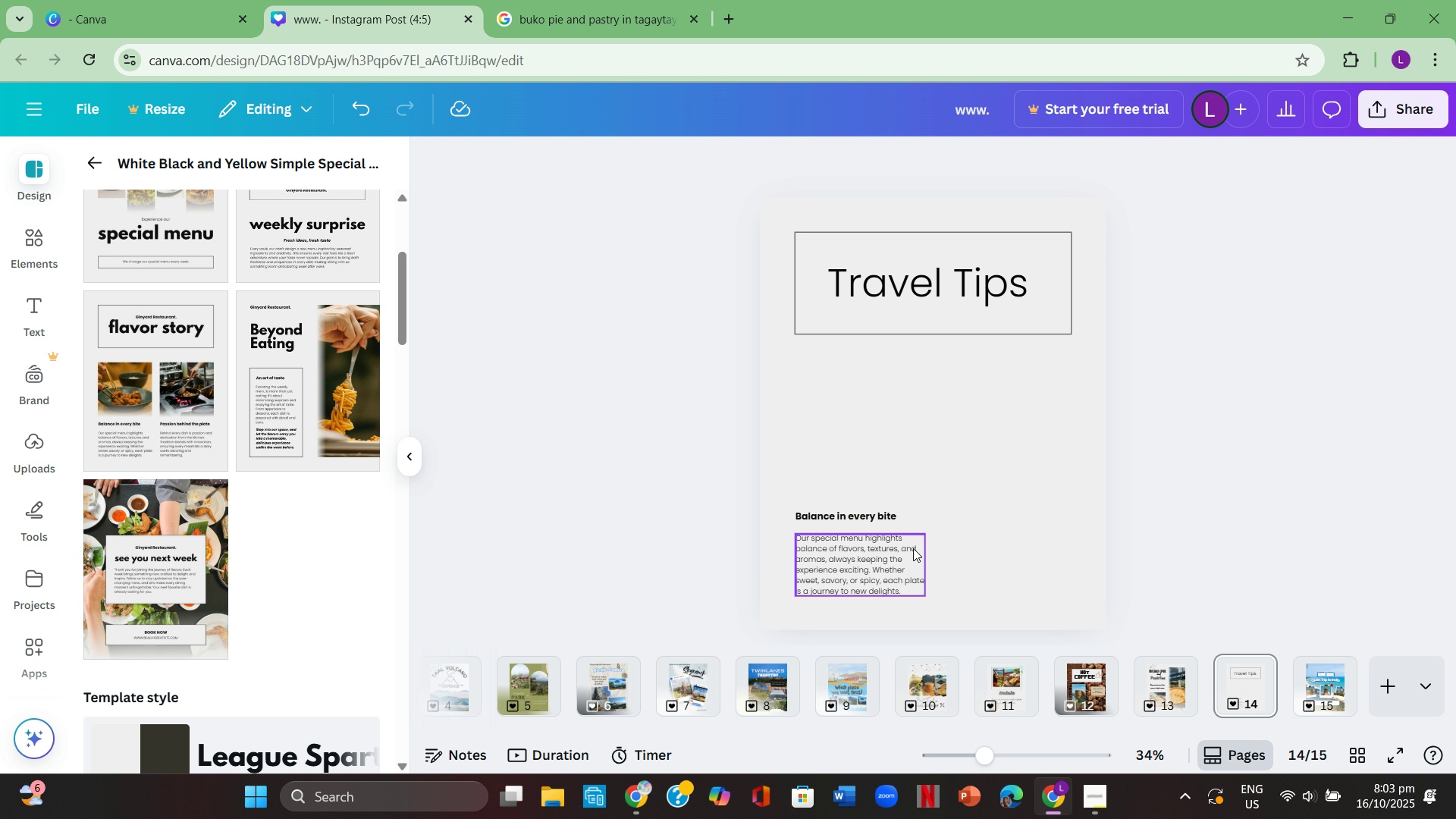 
left_click([890, 558])
 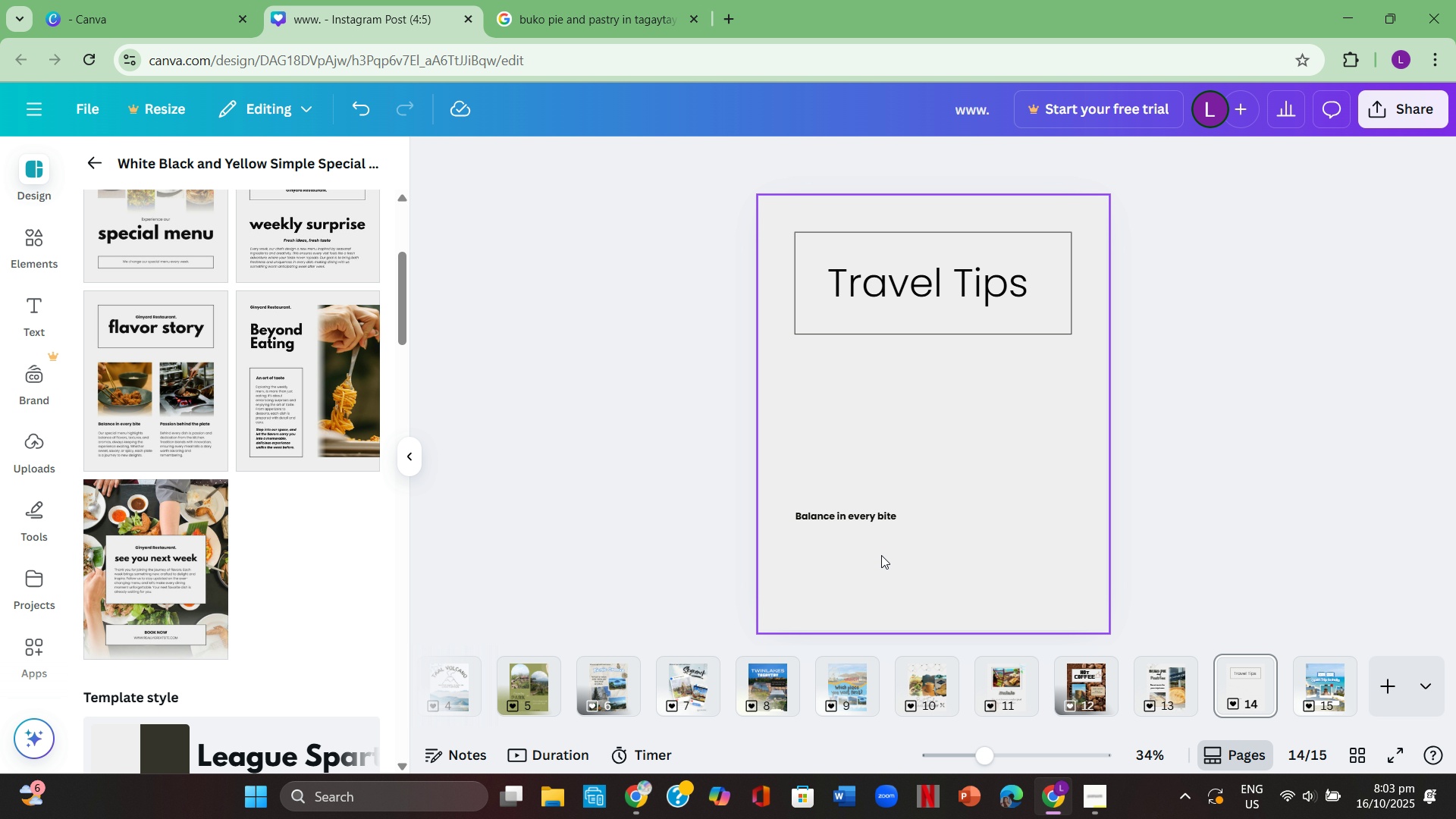 
key(Backspace)
 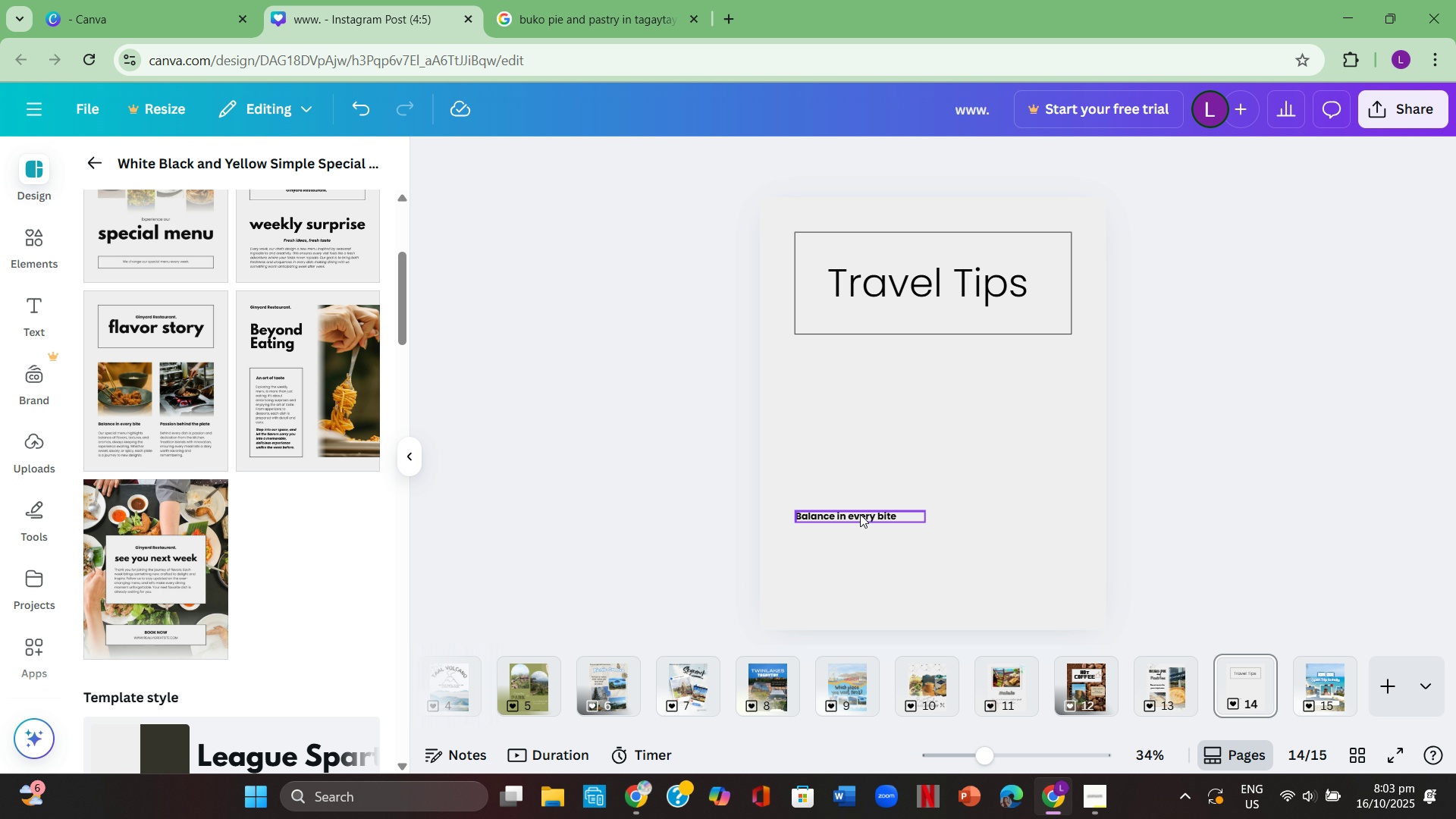 
left_click([859, 514])
 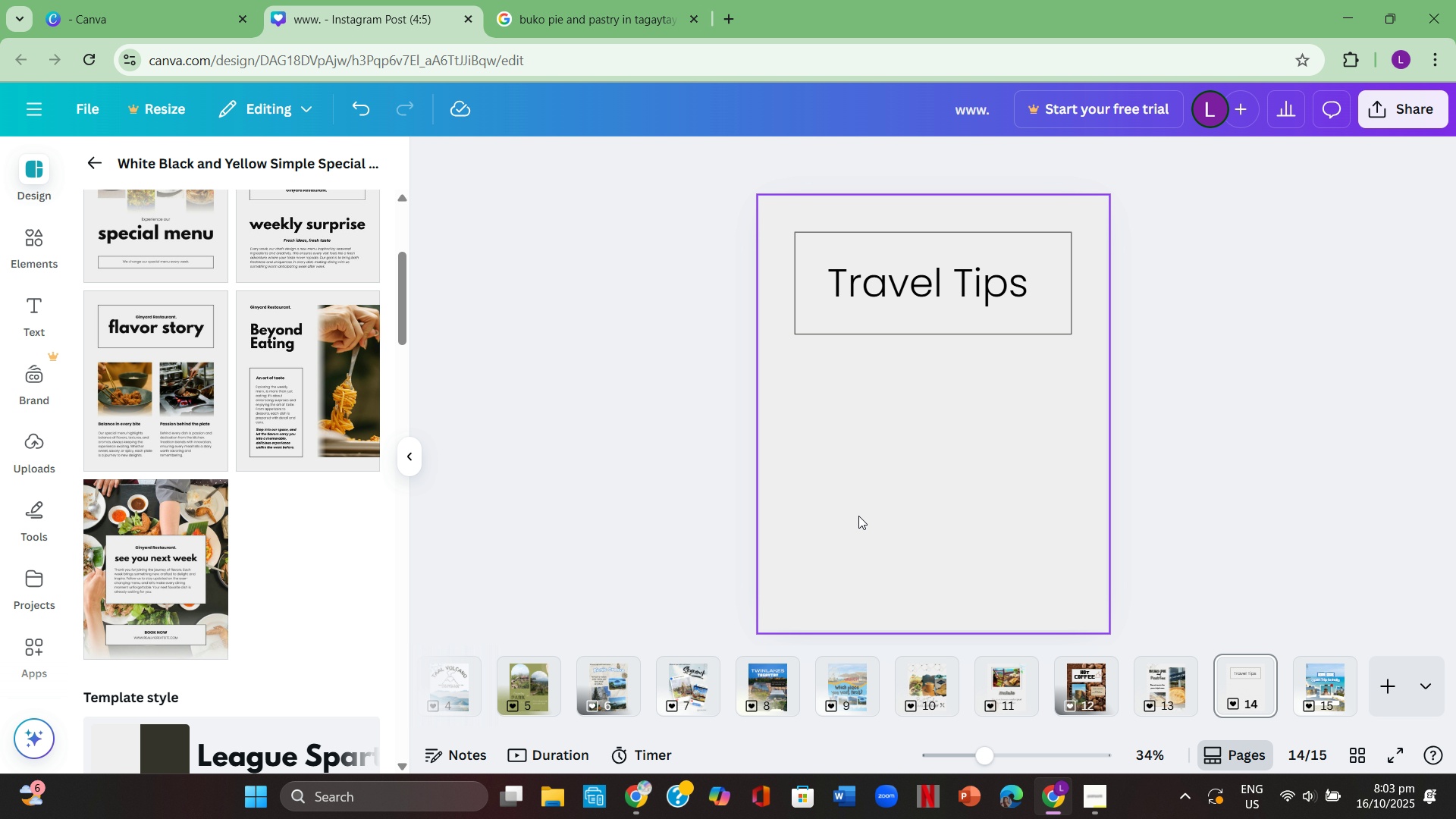 
key(Backspace)
 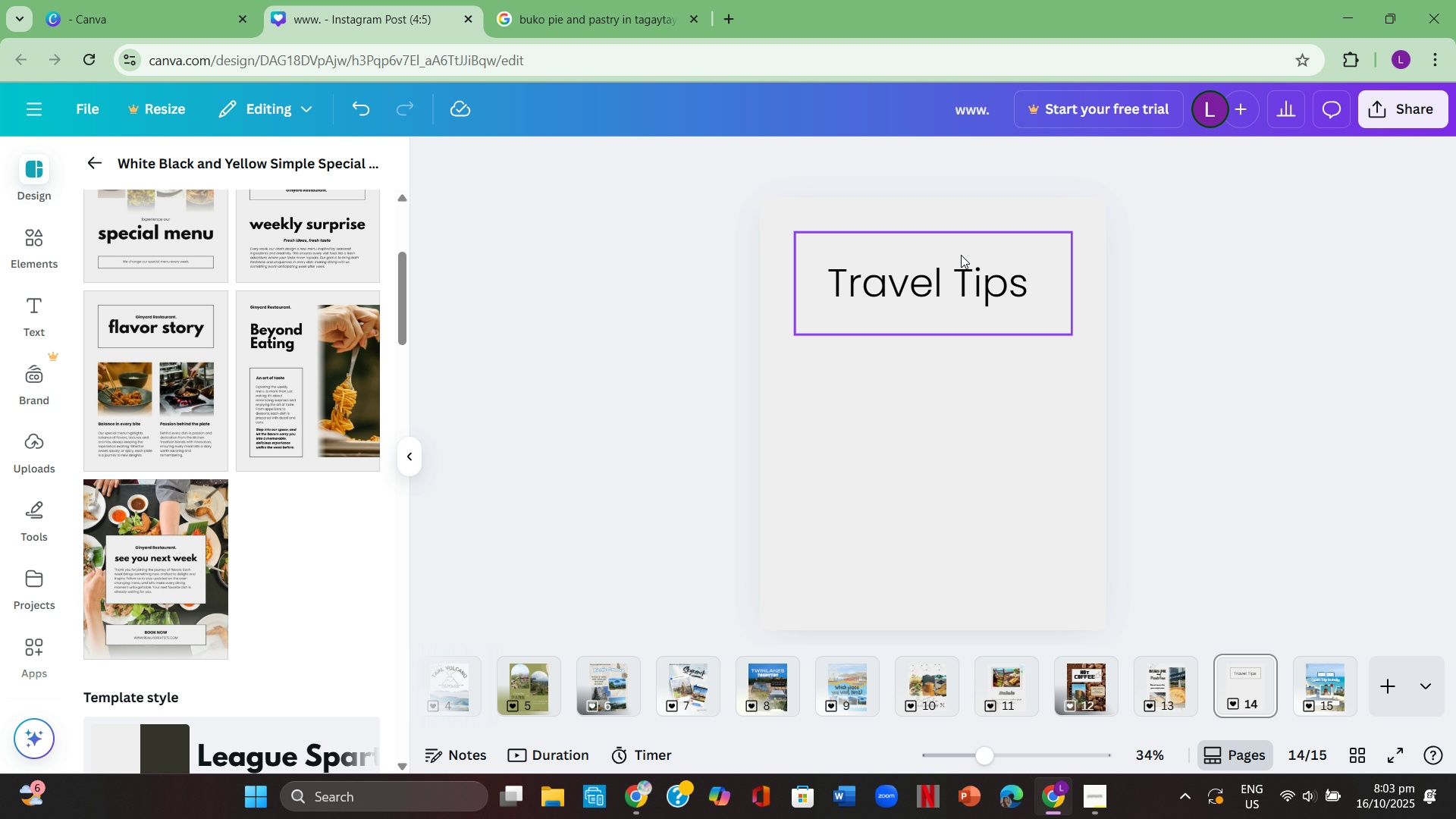 
double_click([967, 272])
 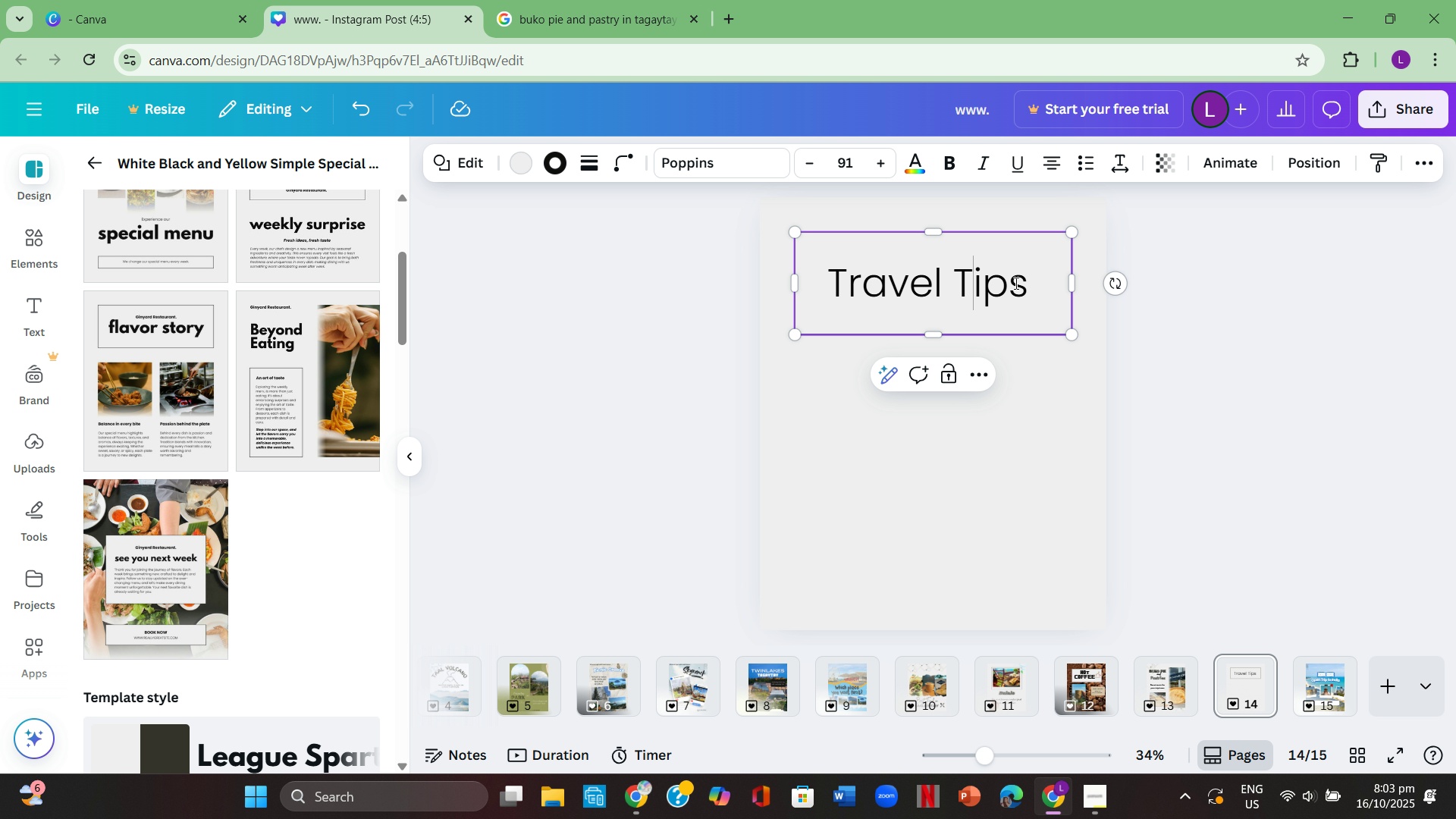 
triple_click([1015, 283])
 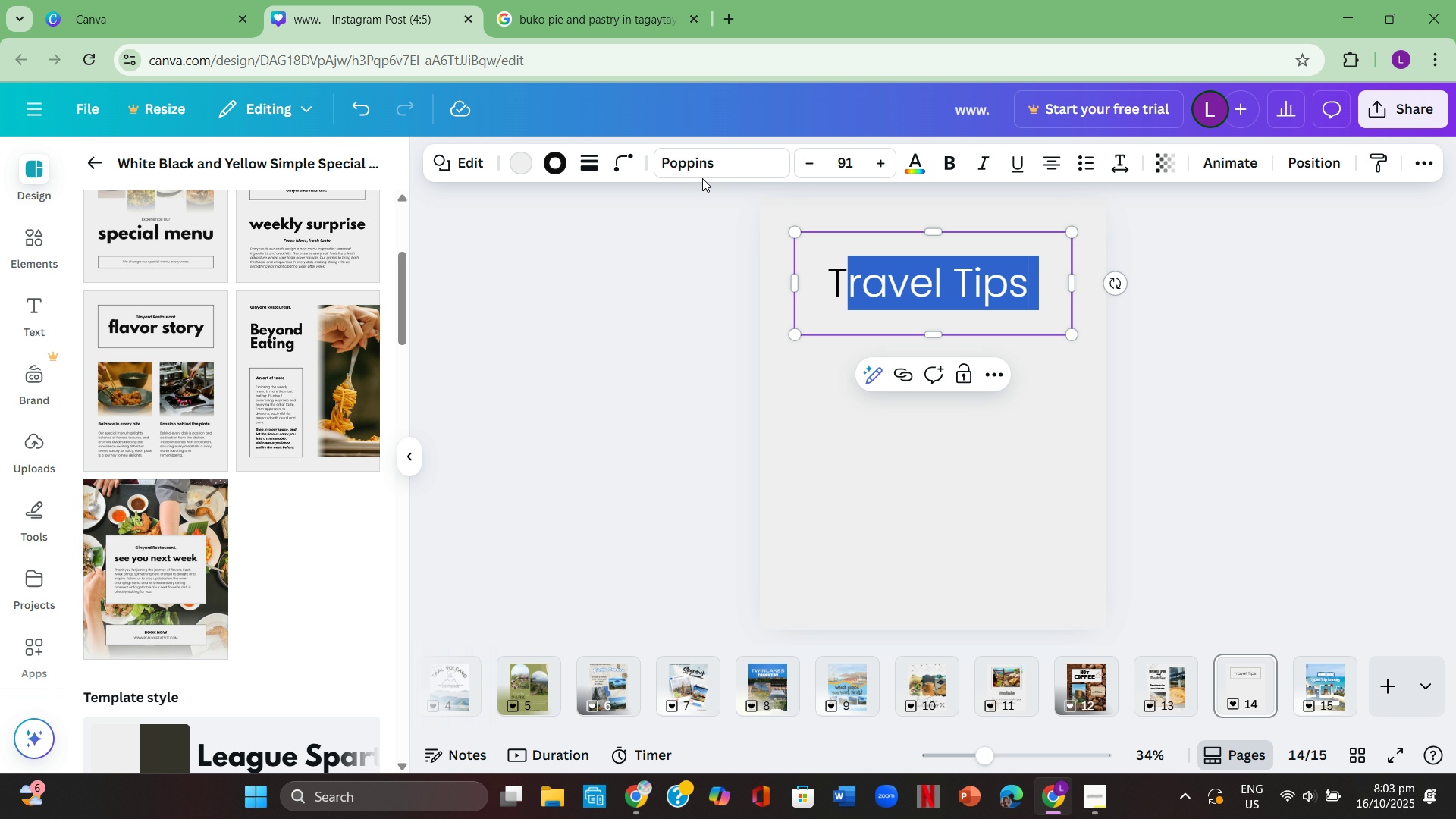 
left_click([995, 273])
 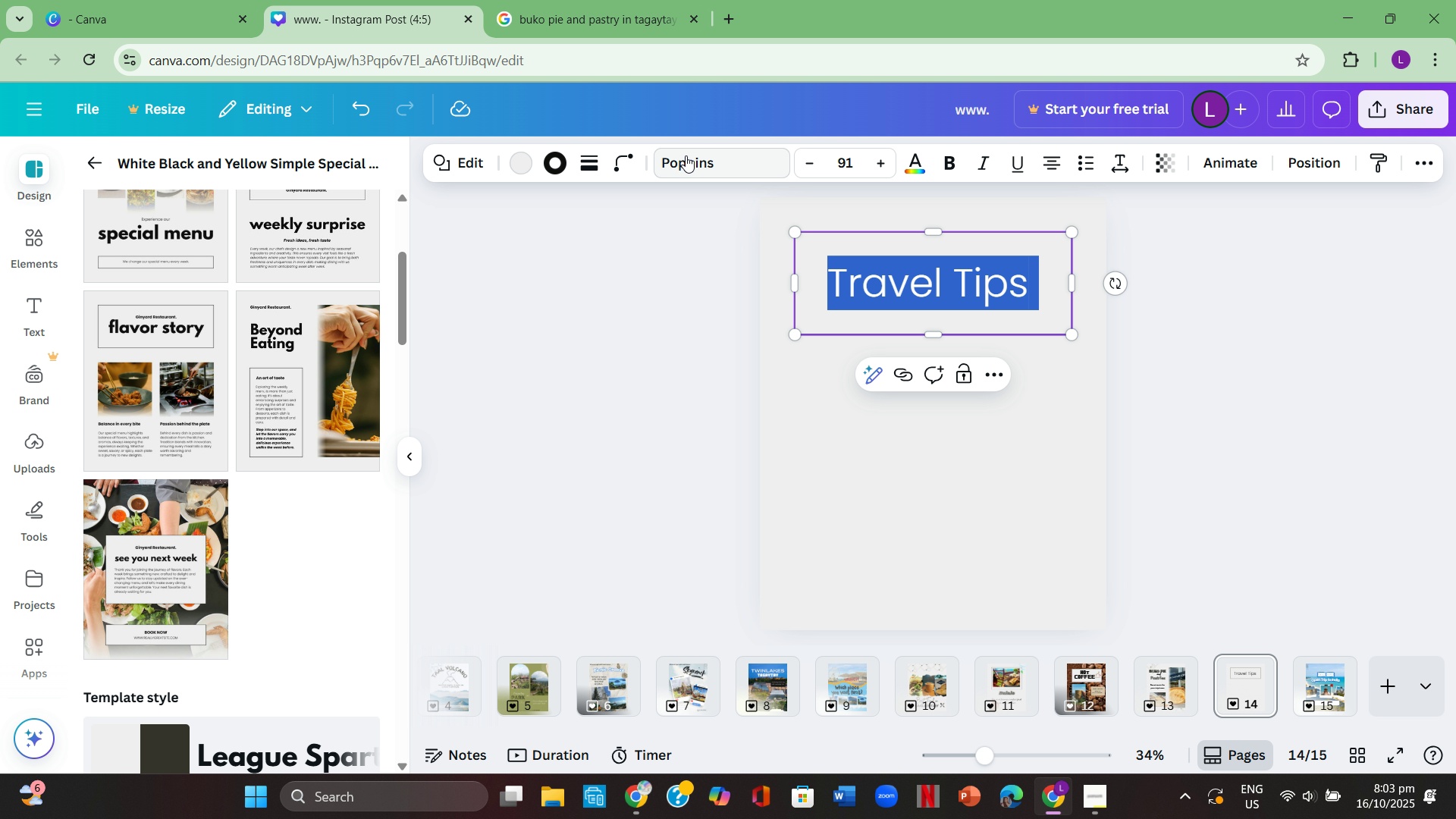 
left_click([696, 176])
 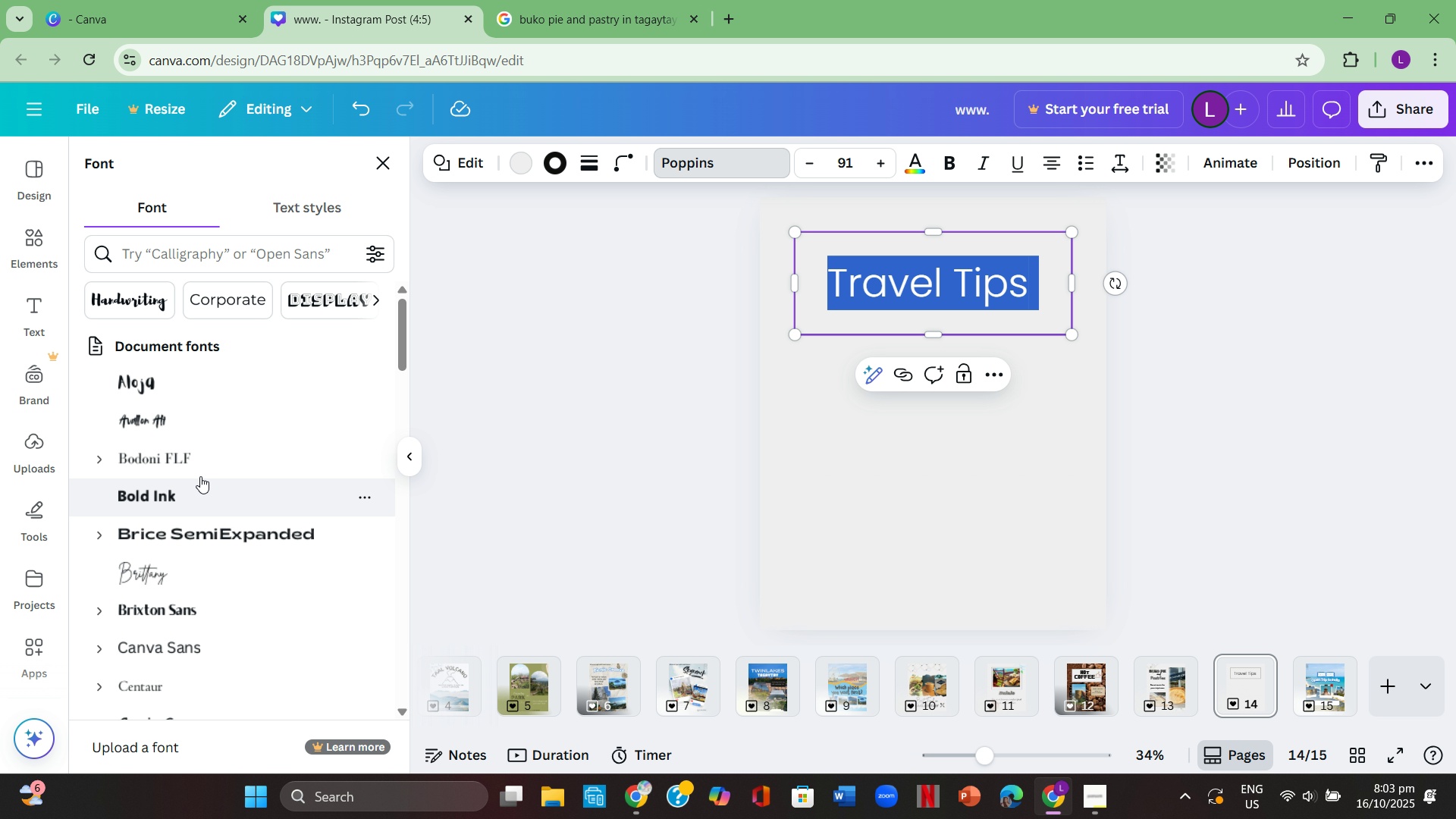 
left_click([312, 300])
 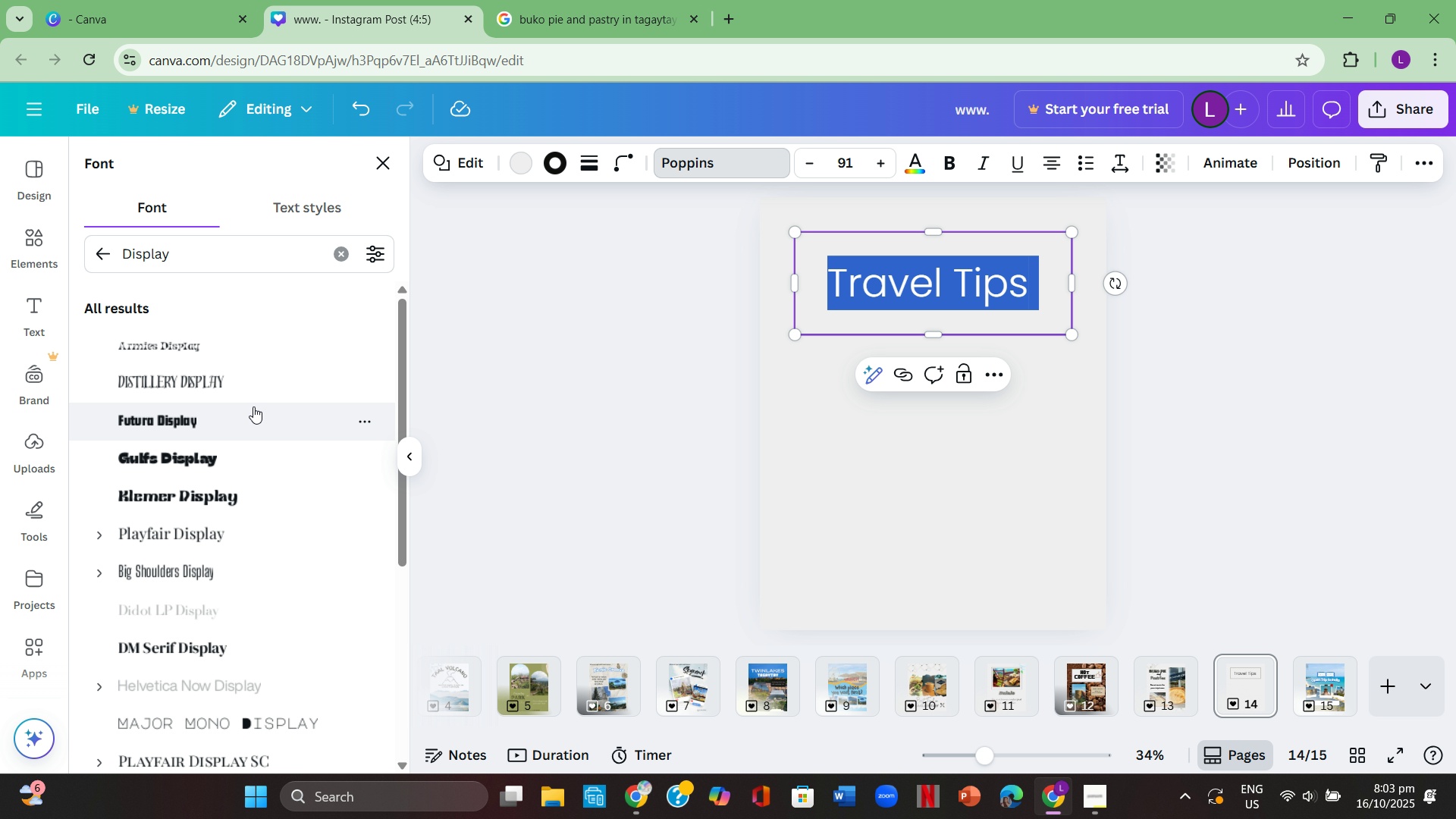 
left_click([262, 390])
 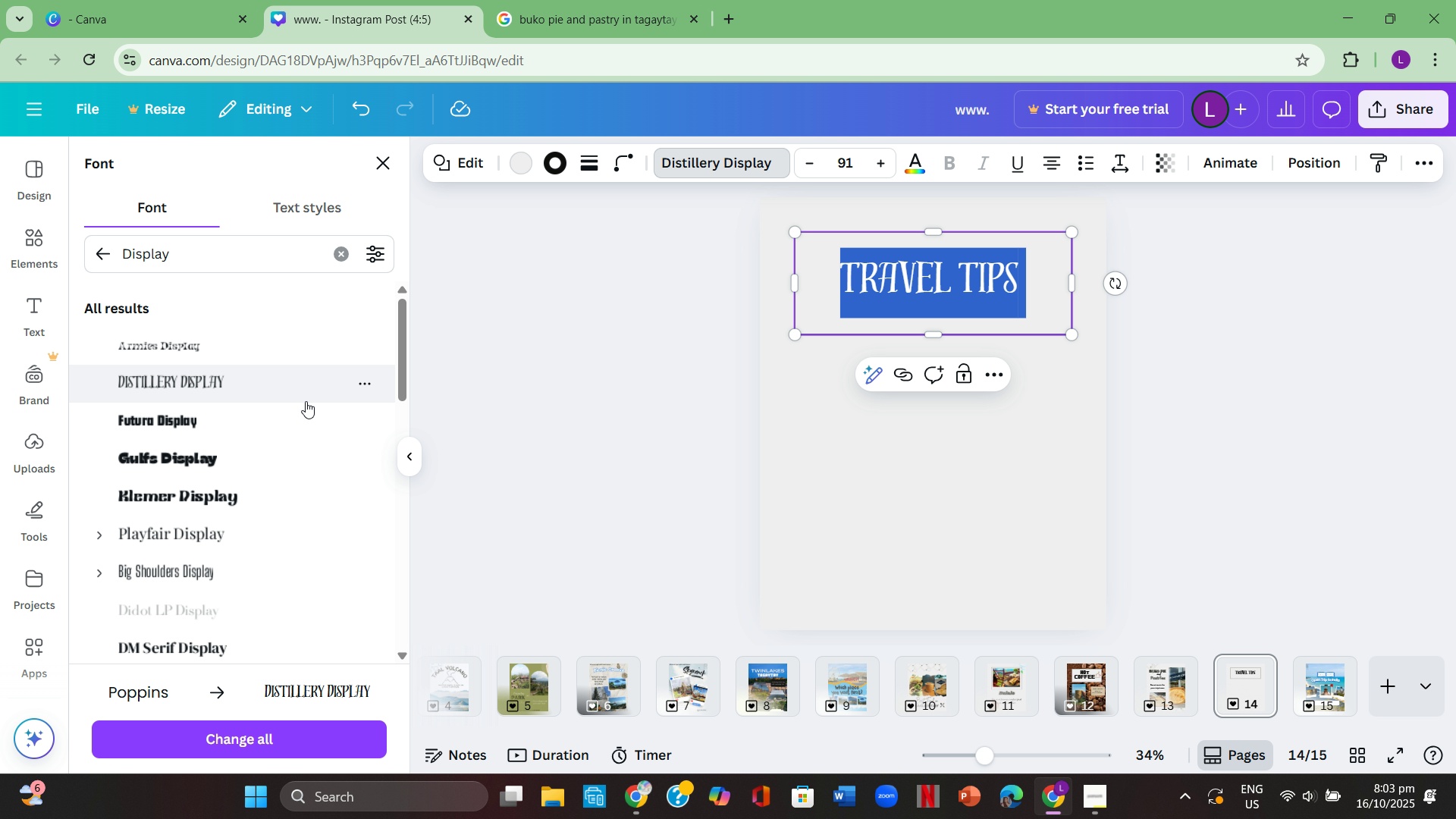 
scroll: coordinate [333, 518], scroll_direction: down, amount: 2.0
 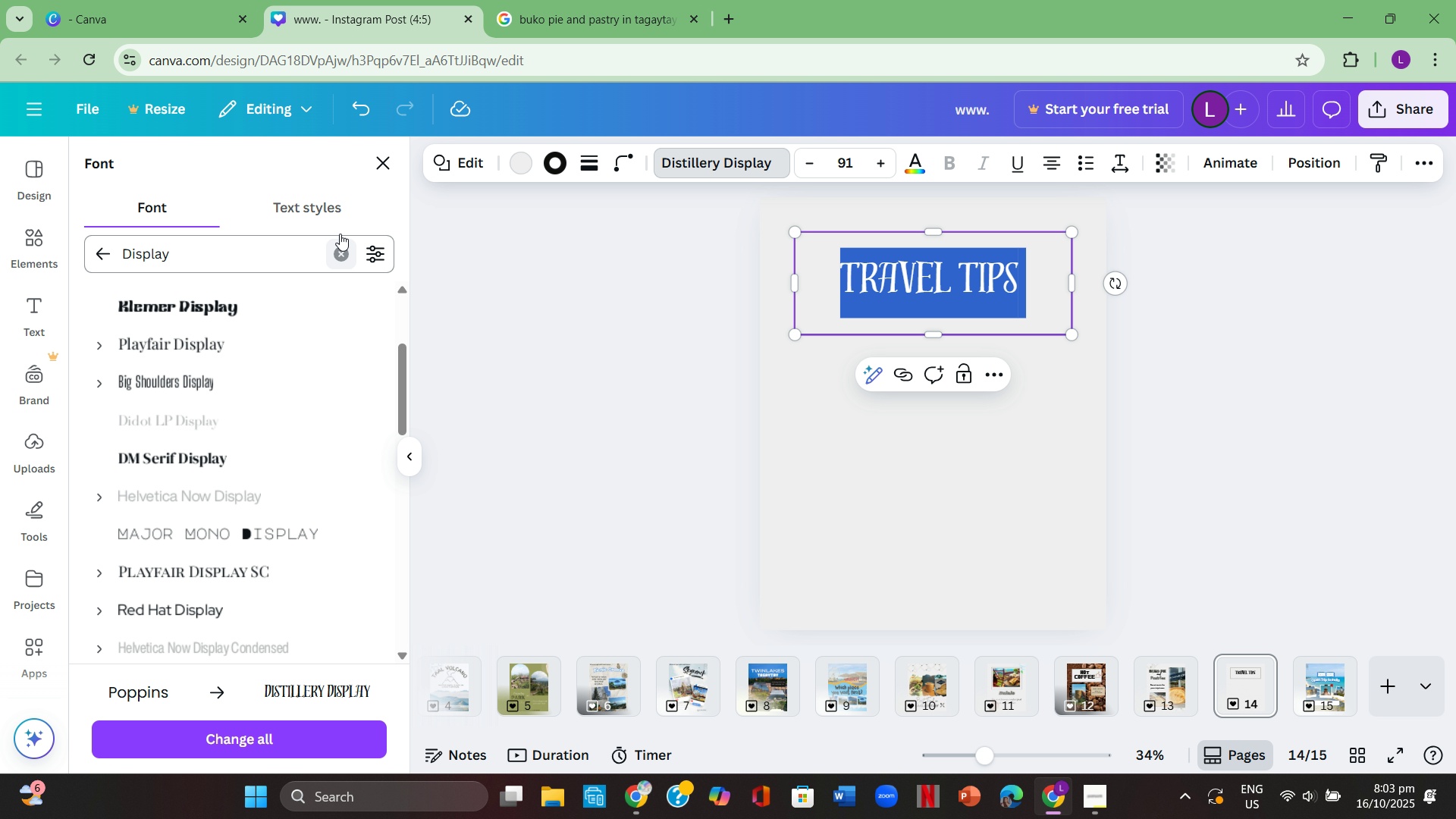 
left_click([337, 218])
 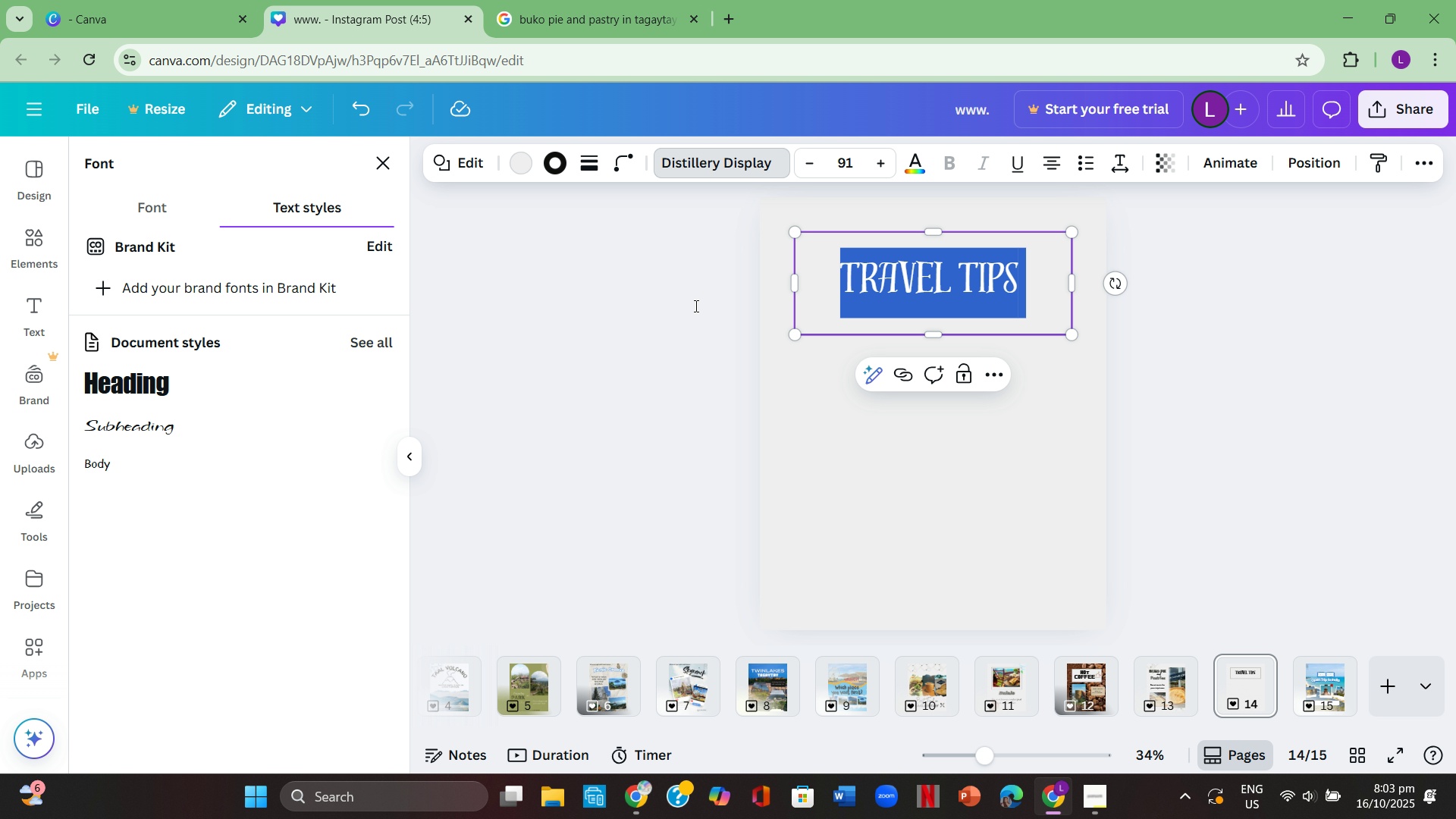 
double_click([695, 306])
 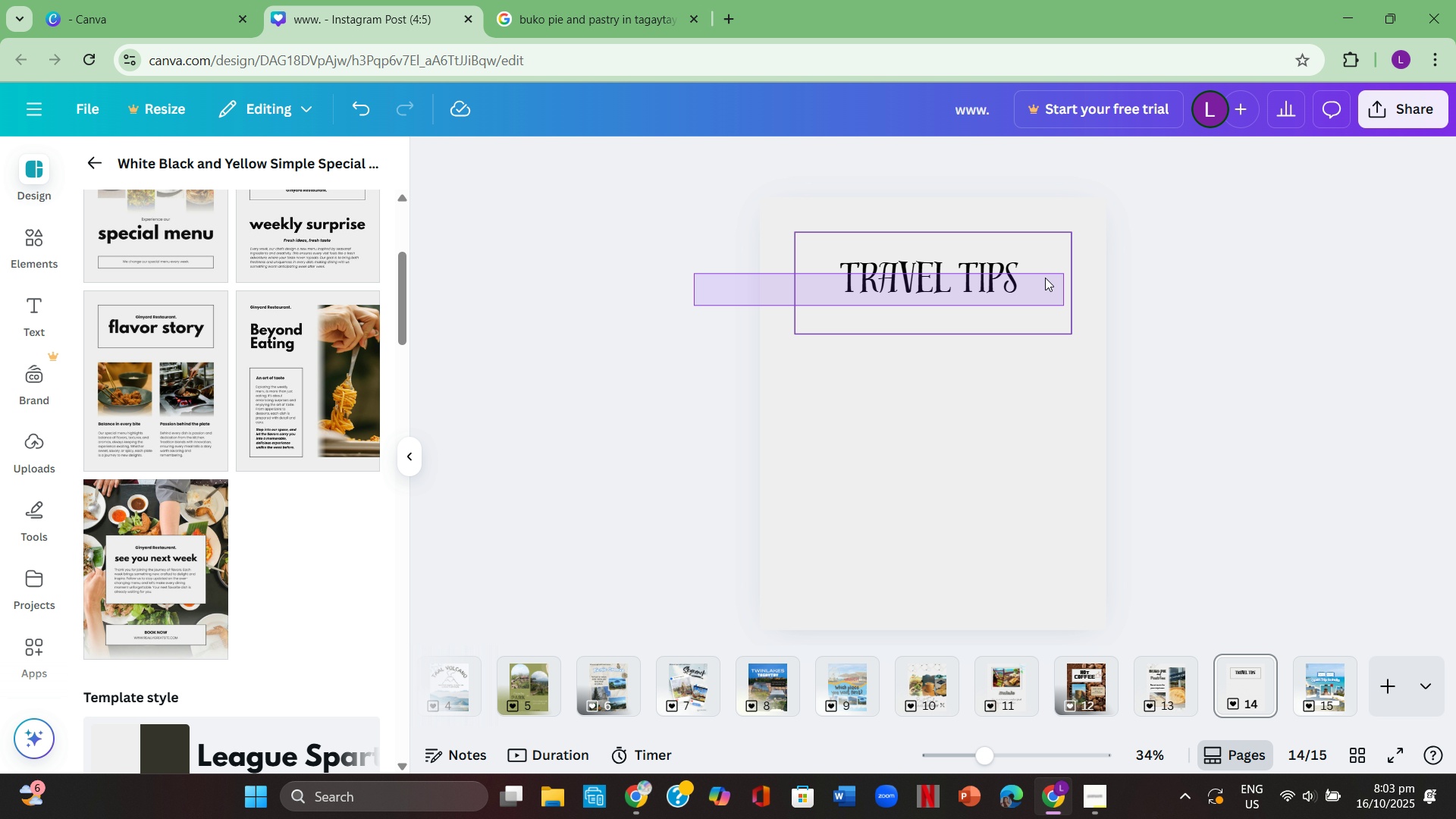 
left_click([784, 516])
 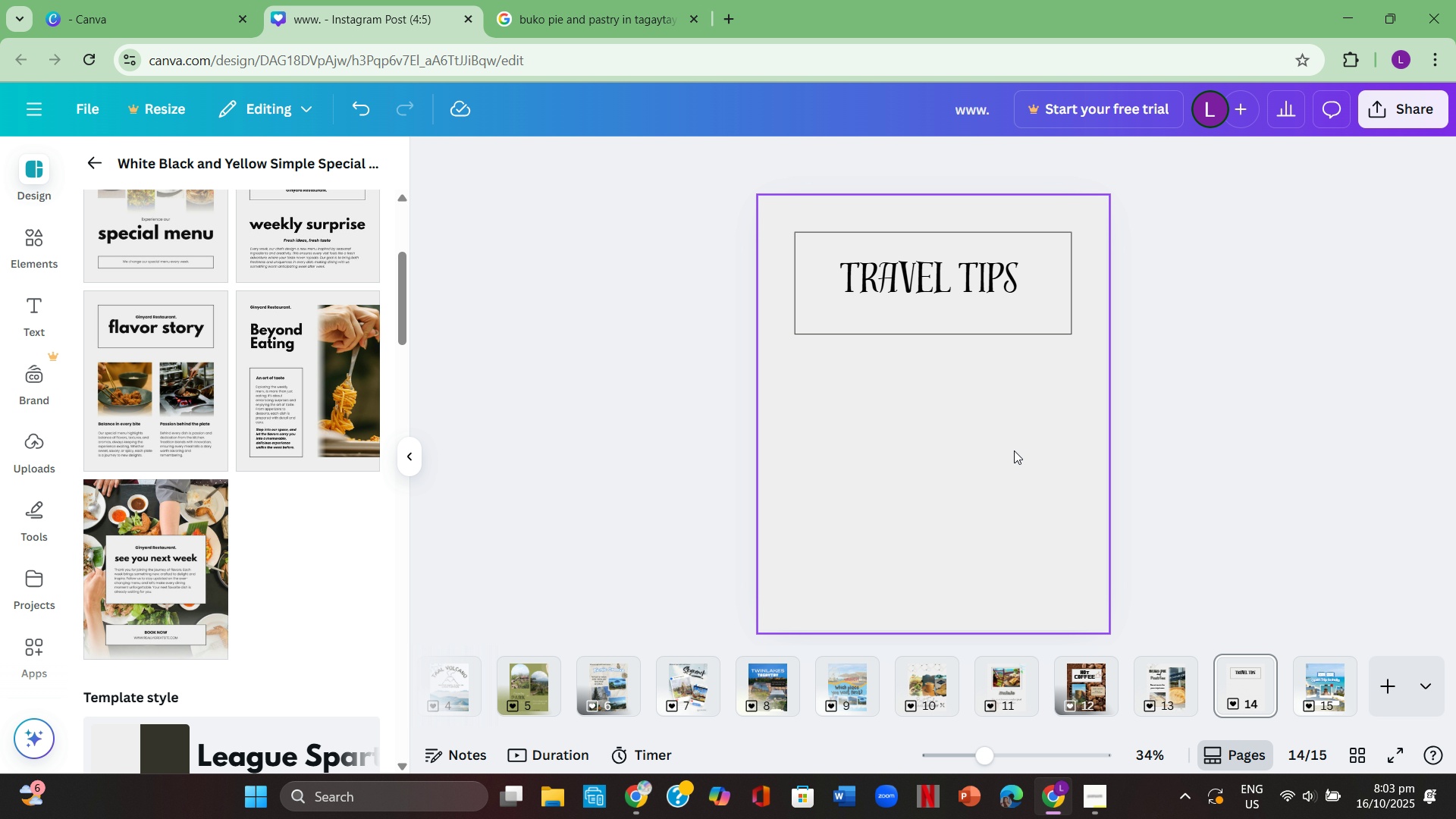 
left_click([1006, 447])
 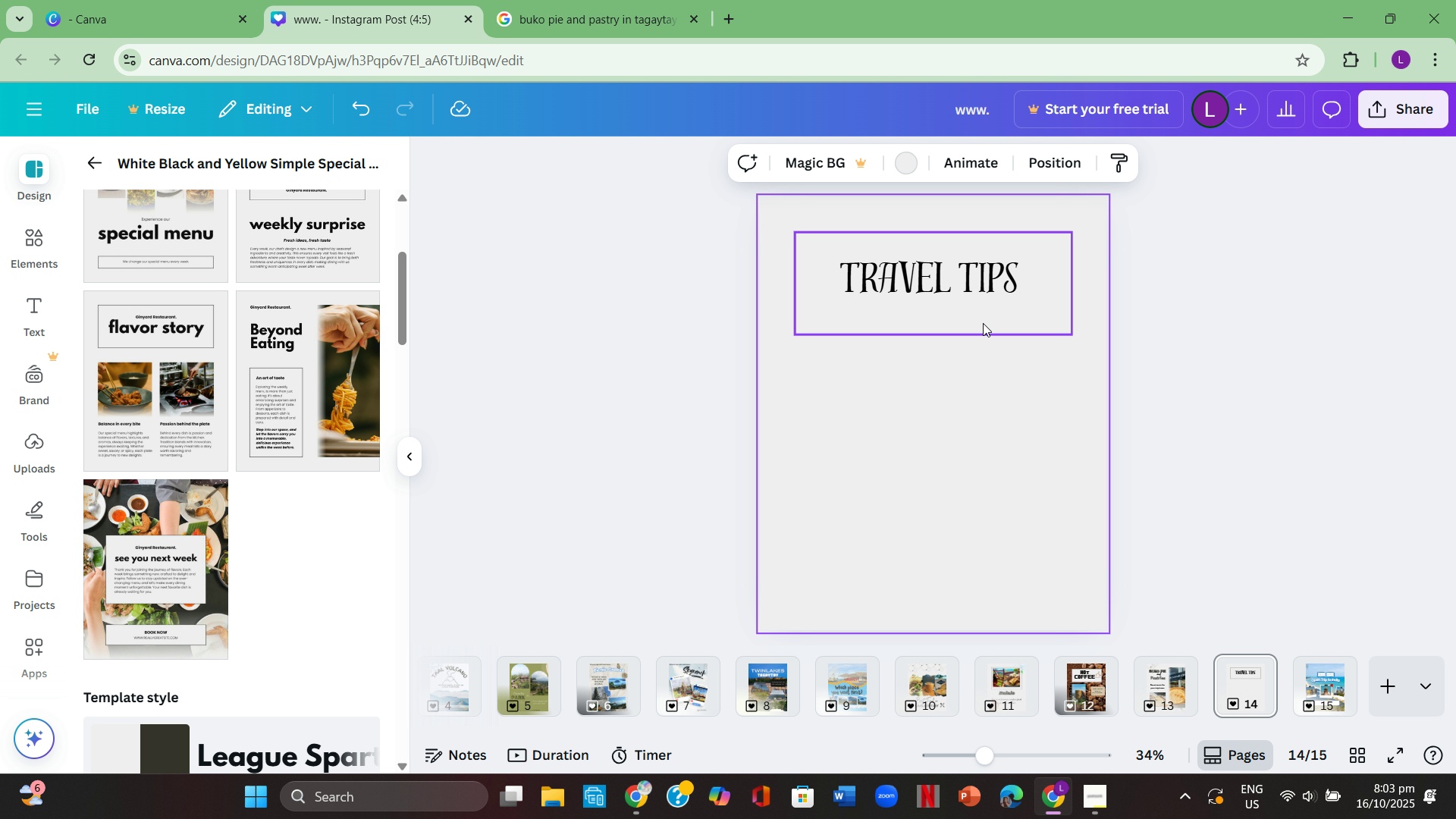 
double_click([984, 325])
 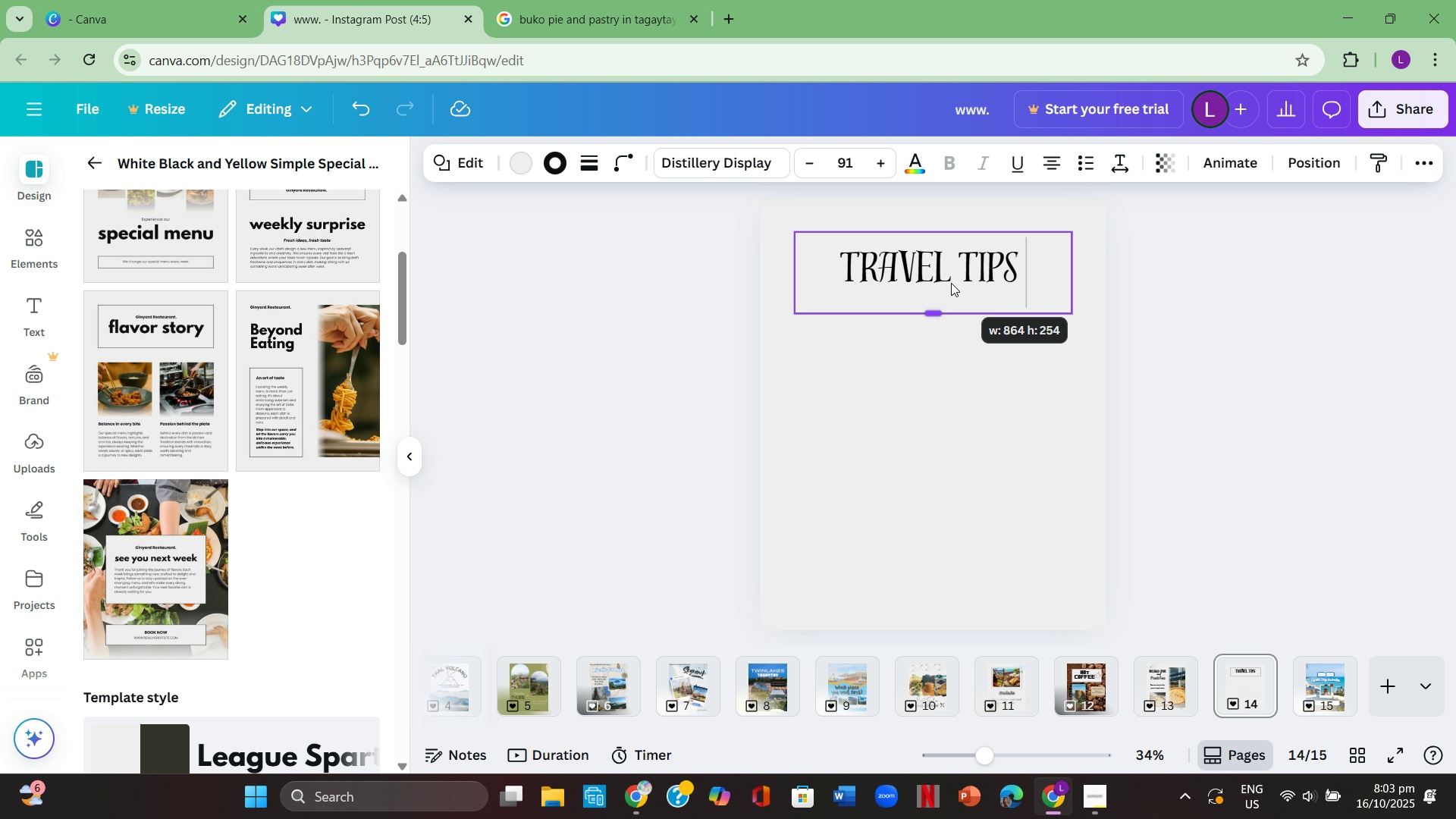 
mouse_move([964, 309])
 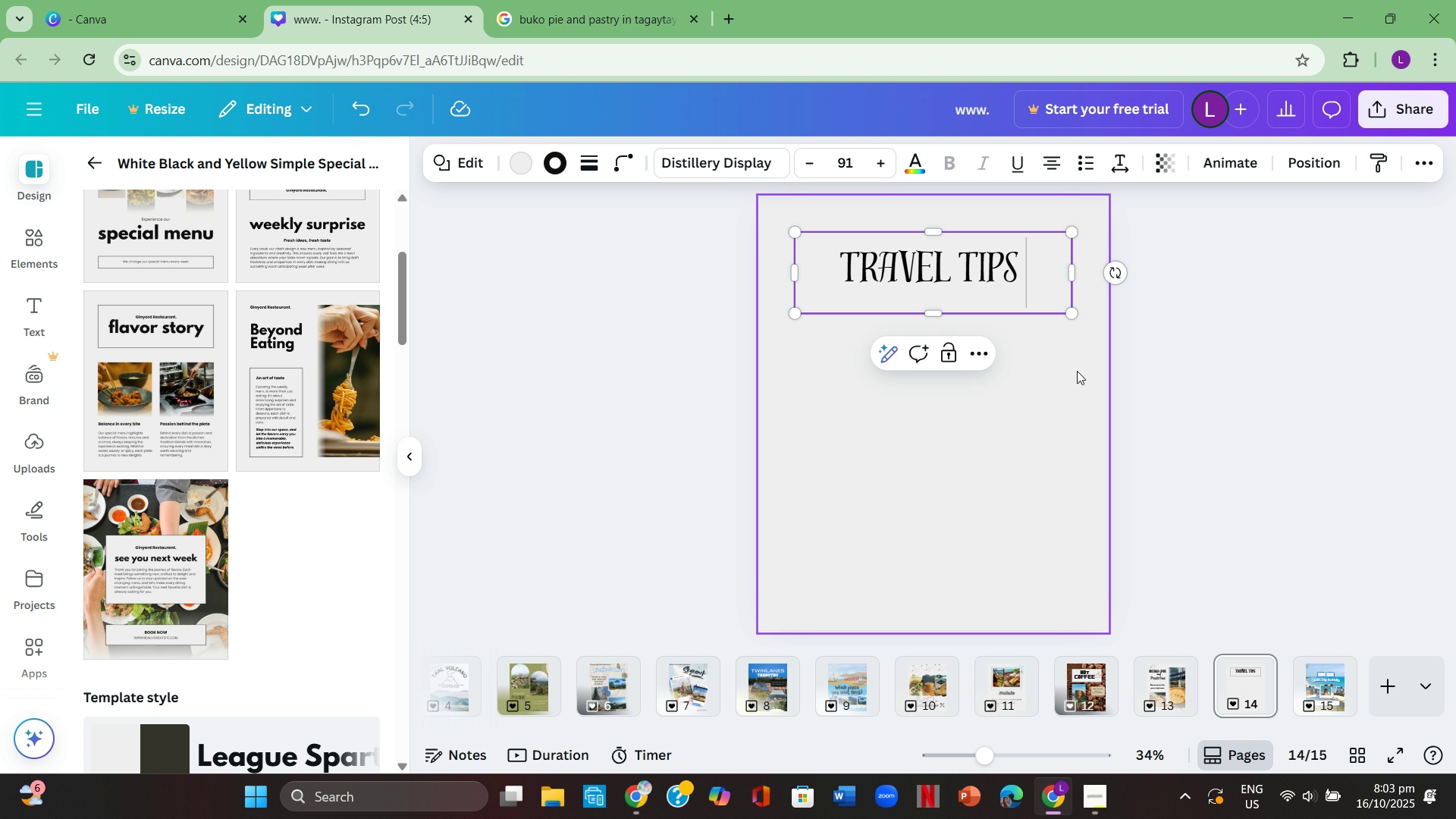 
left_click([1077, 371])
 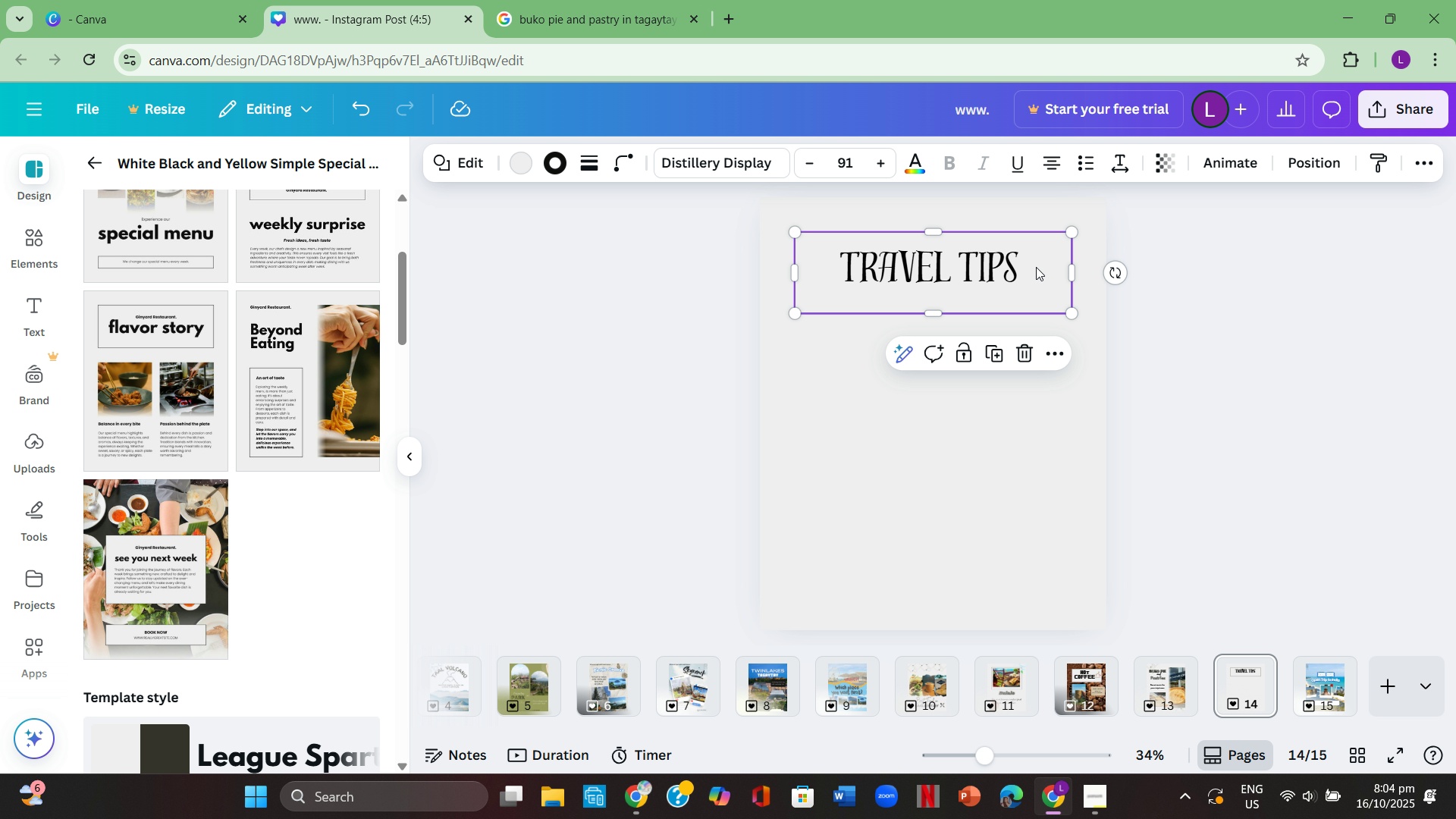 
double_click([1014, 264])
 